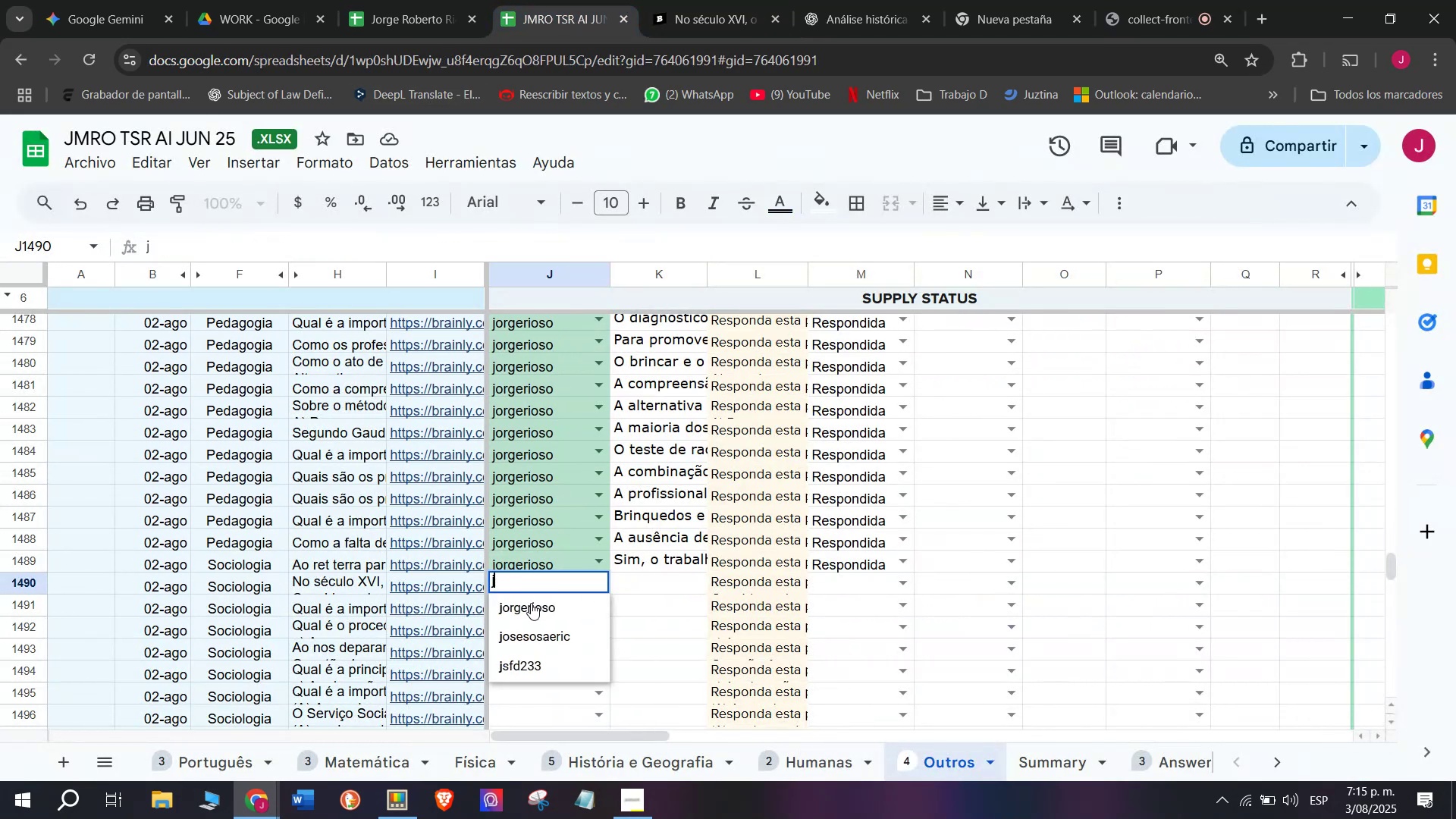 
left_click([531, 603])
 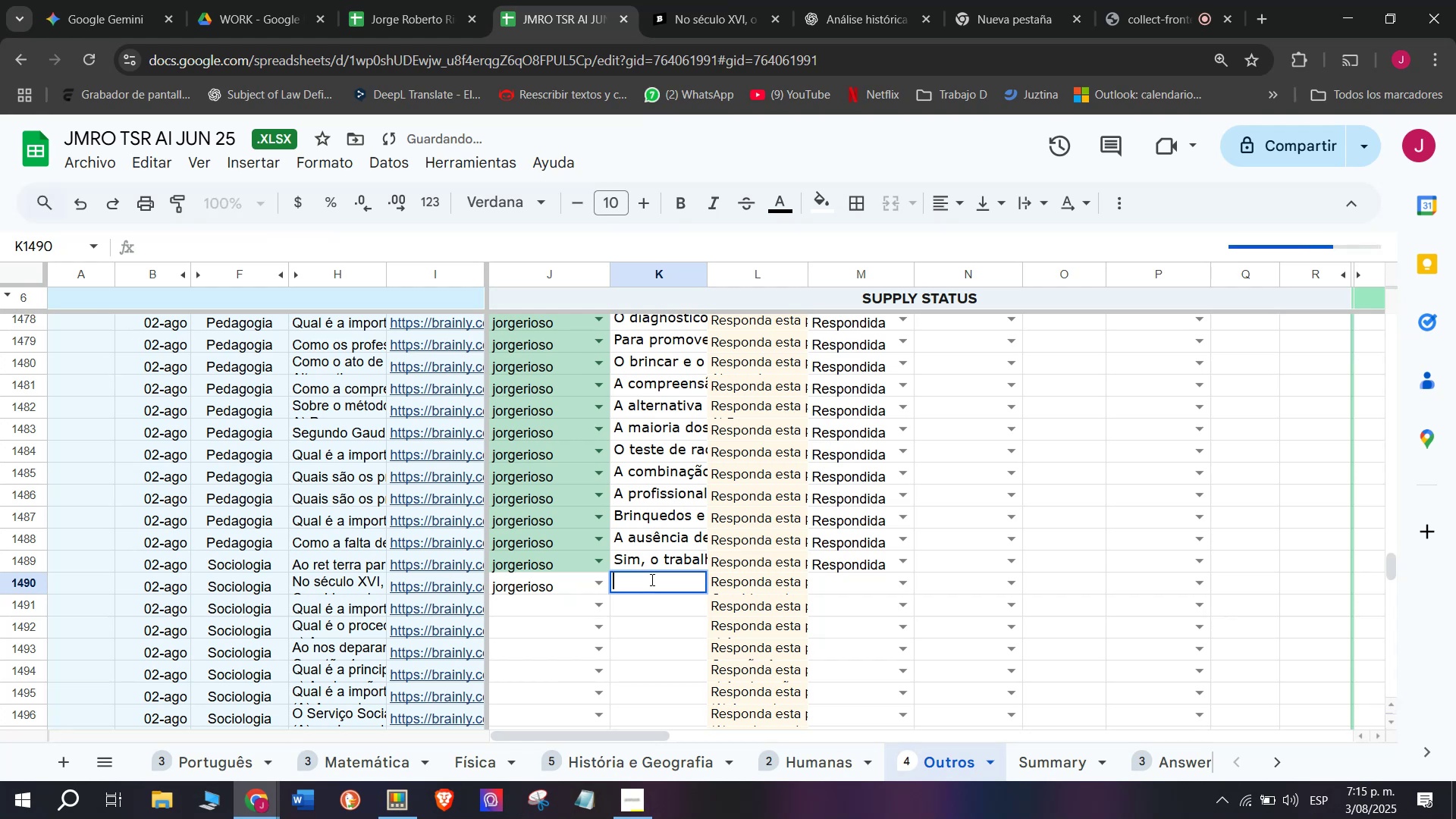 
key(Control+V)
 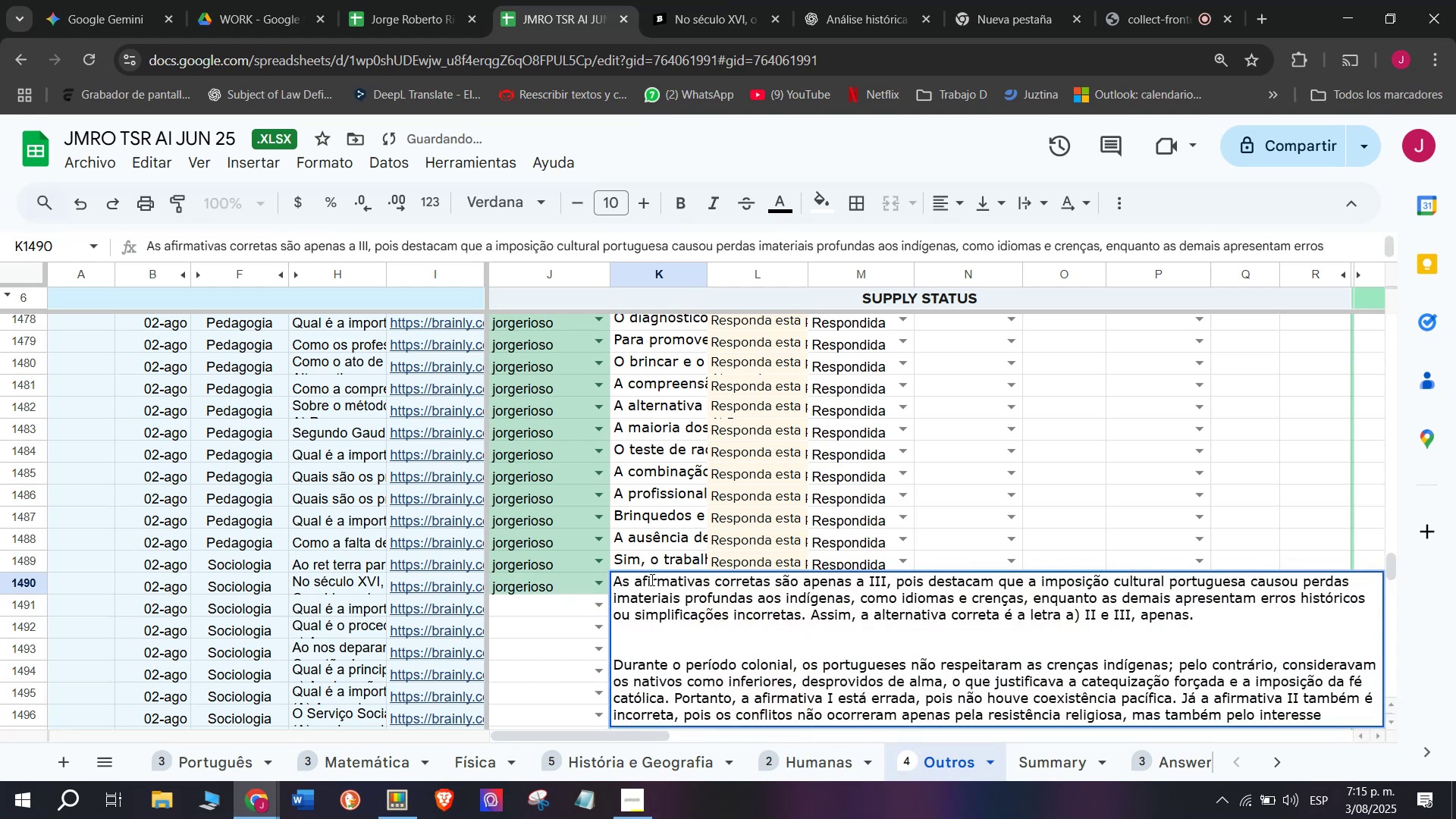 
key(Enter)
 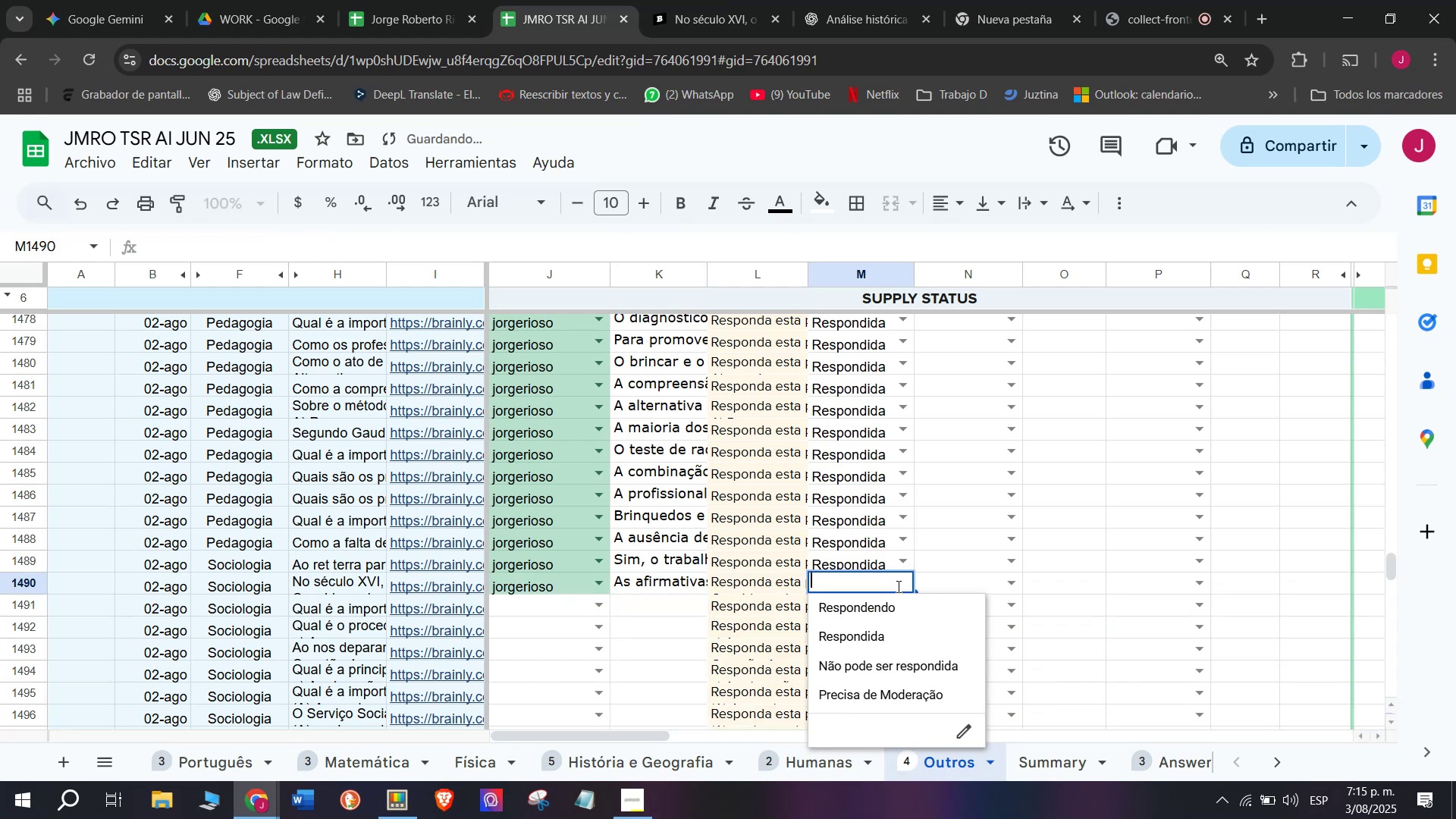 
left_click([875, 635])
 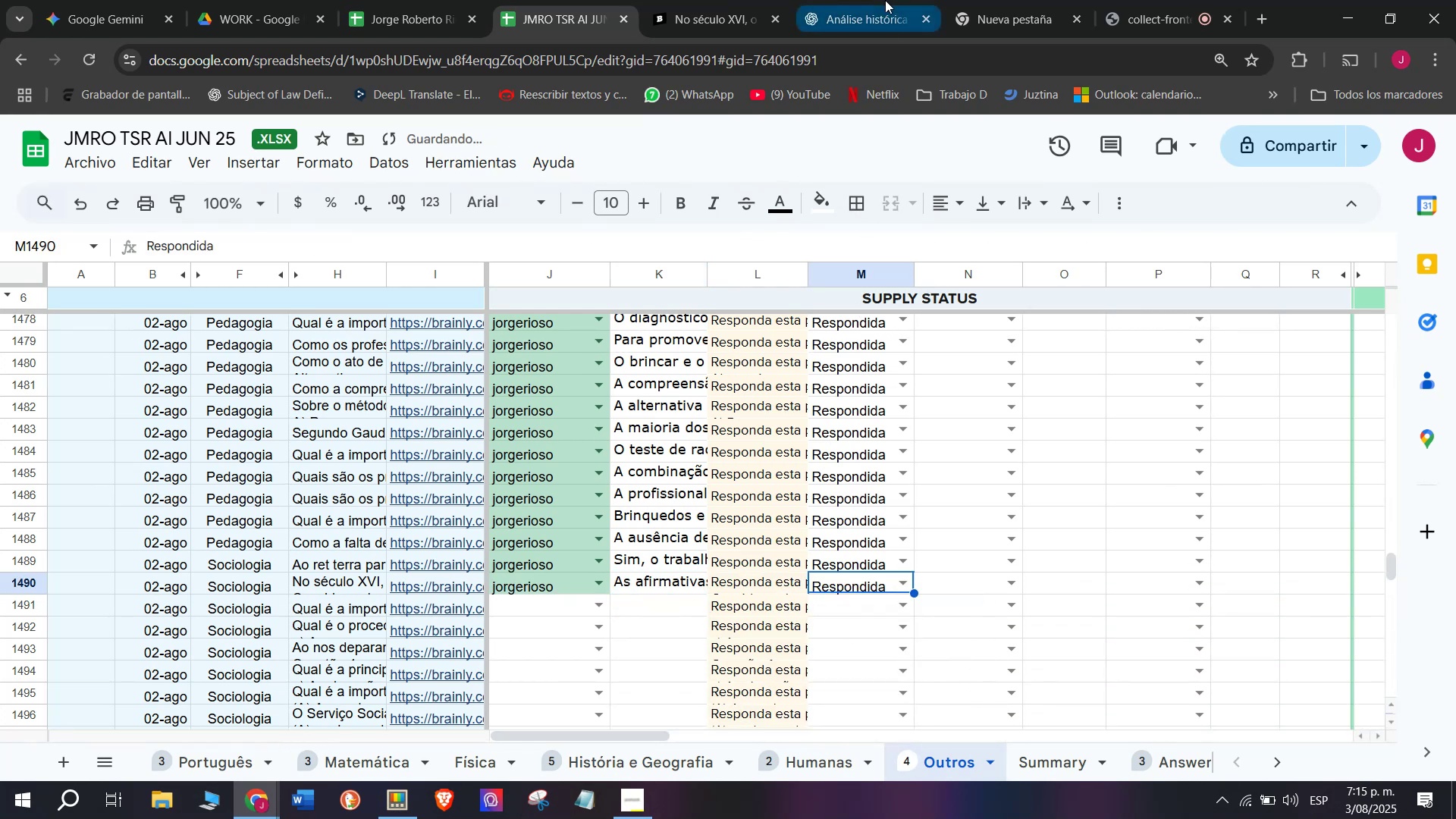 
left_click([736, 0])
 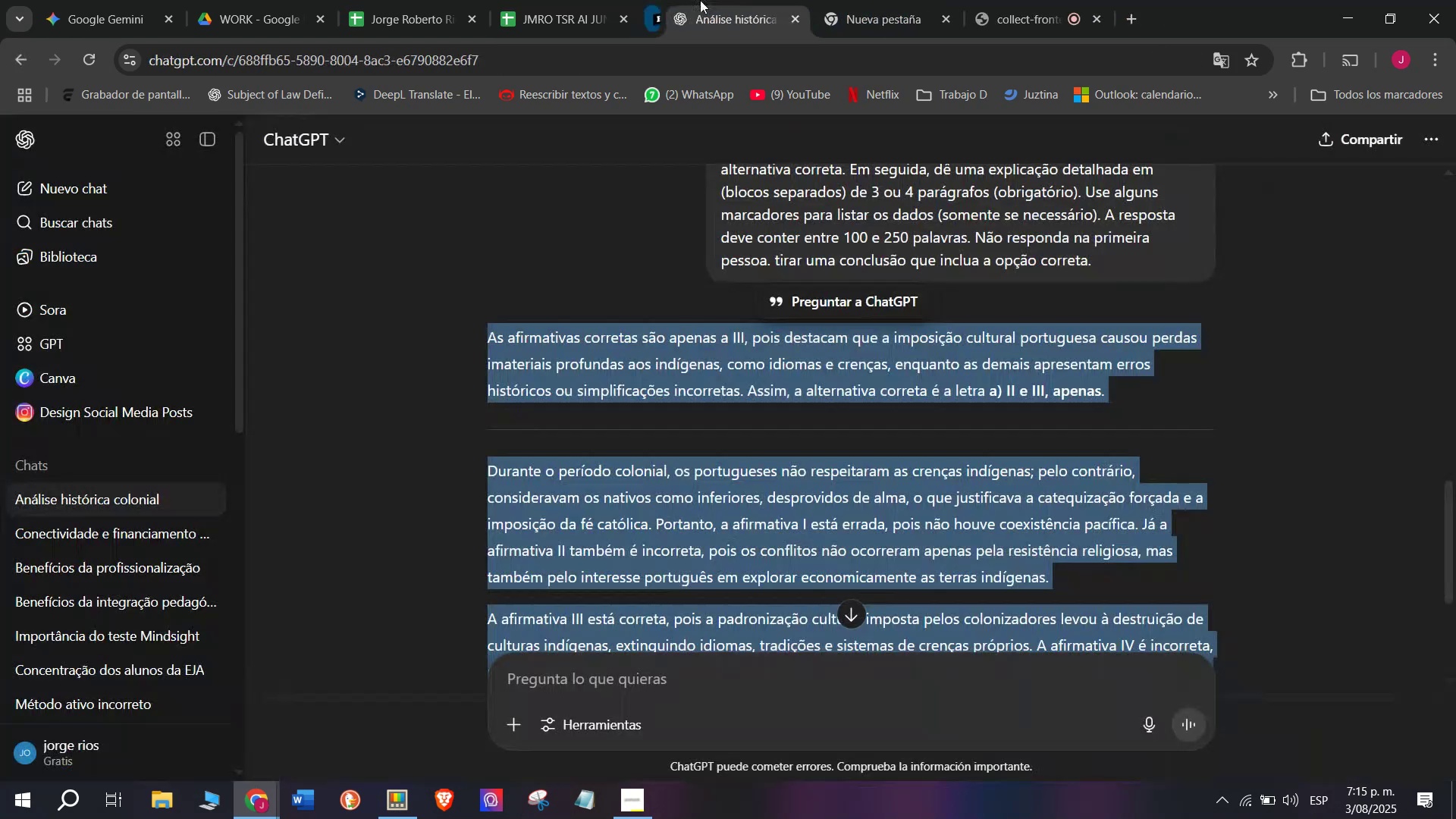 
double_click([571, 0])
 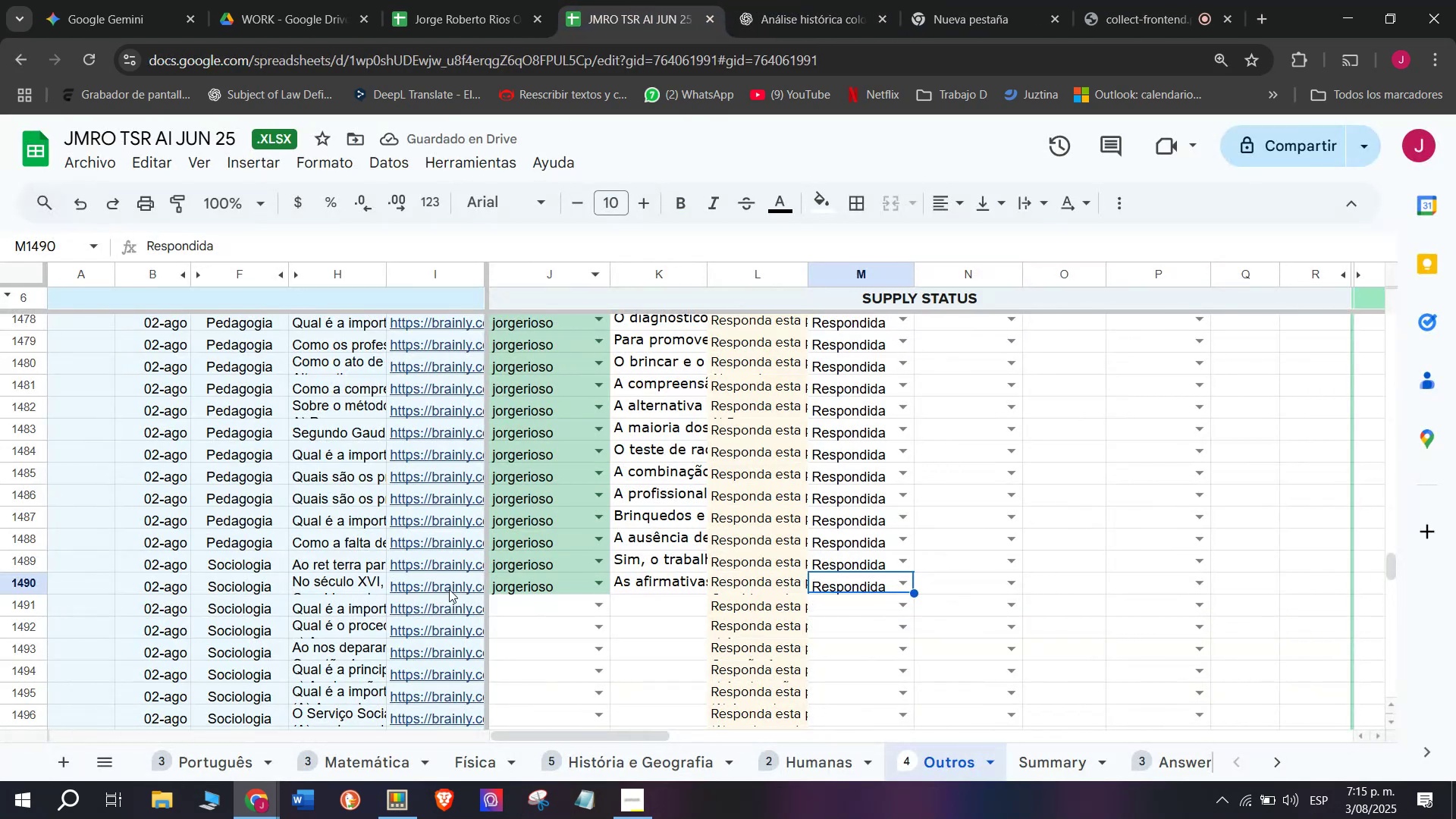 
left_click([441, 607])
 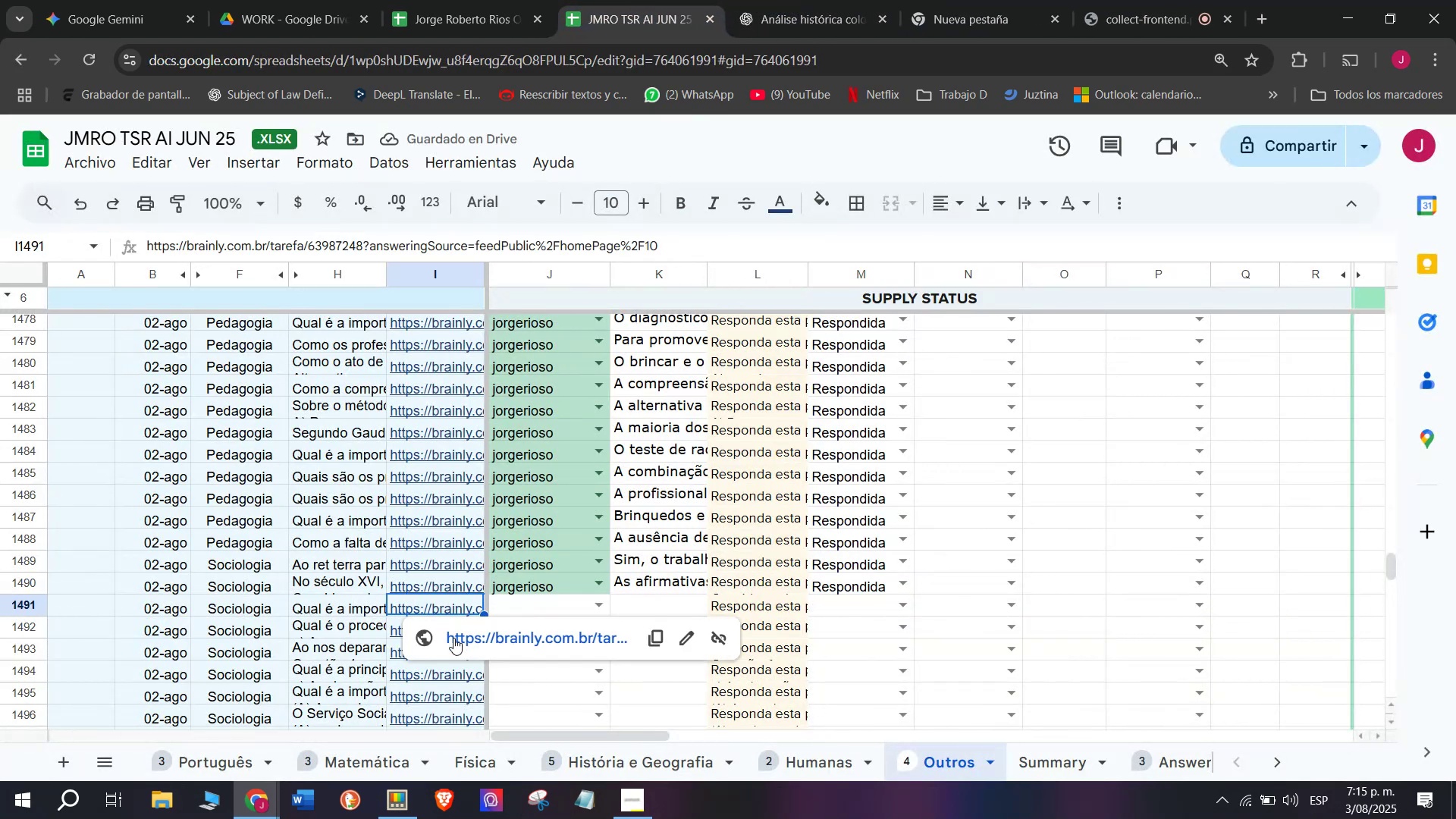 
left_click([455, 638])
 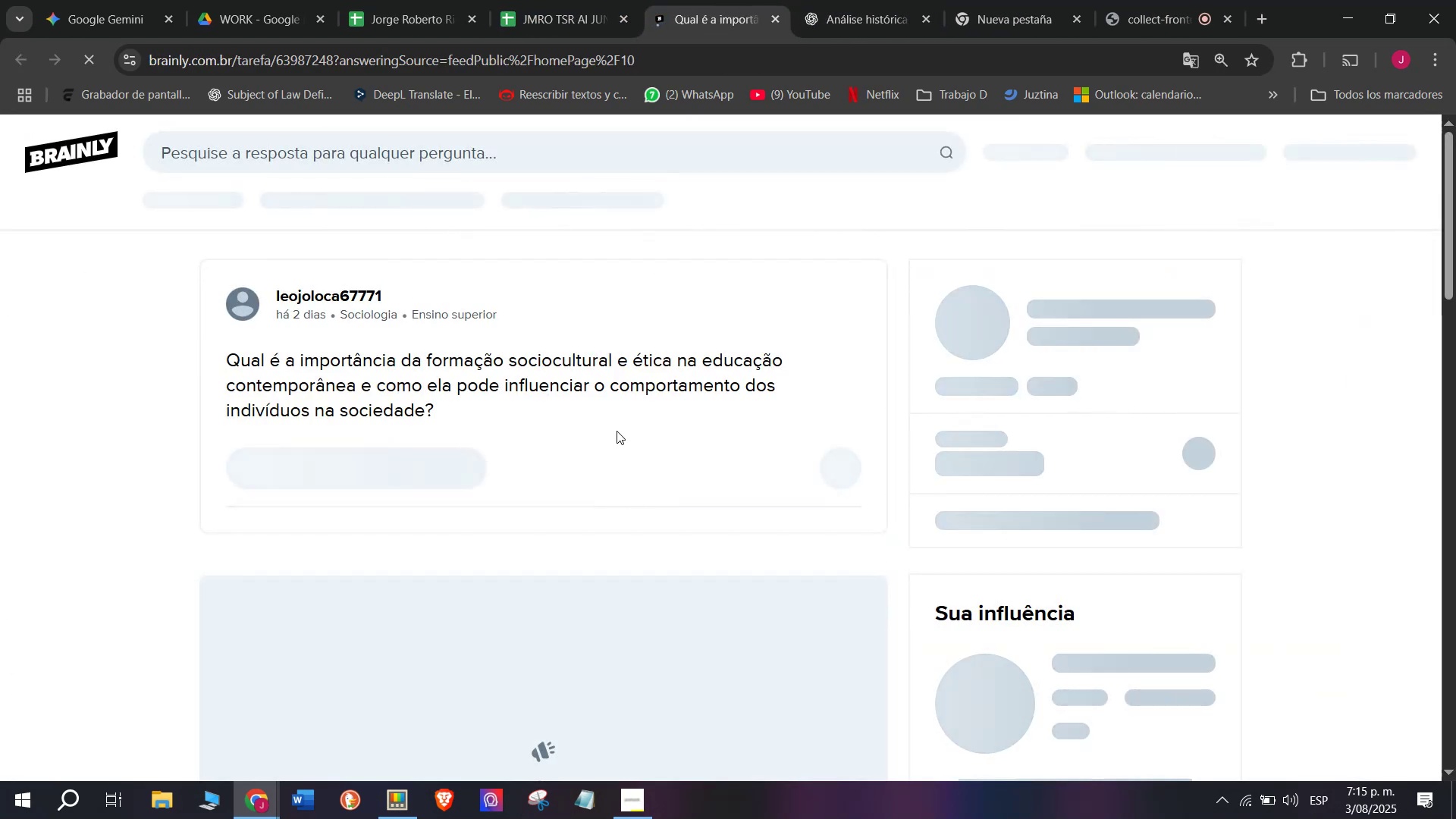 
left_click_drag(start_coordinate=[475, 404], to_coordinate=[184, 366])
 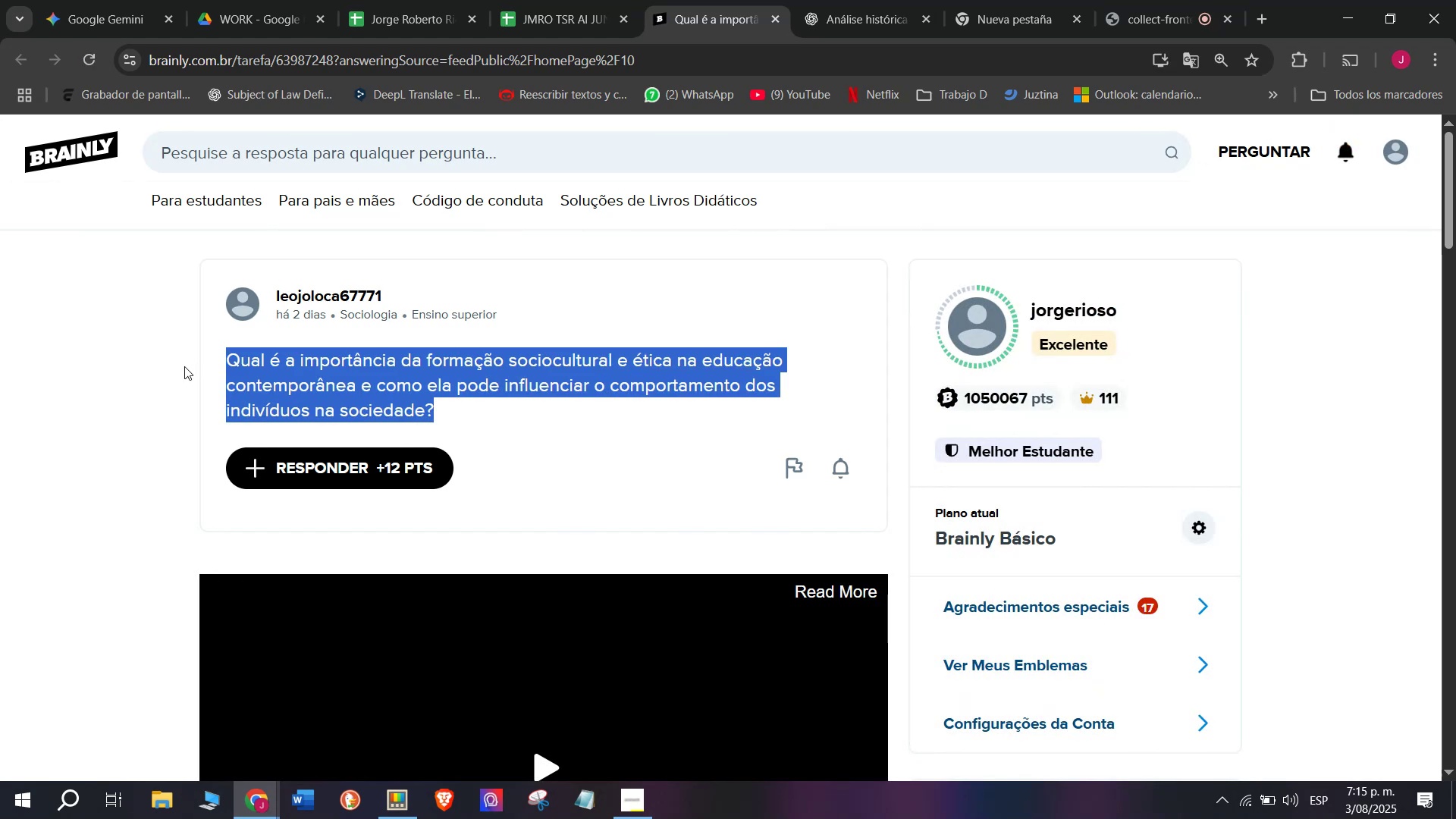 
key(Control+C)
 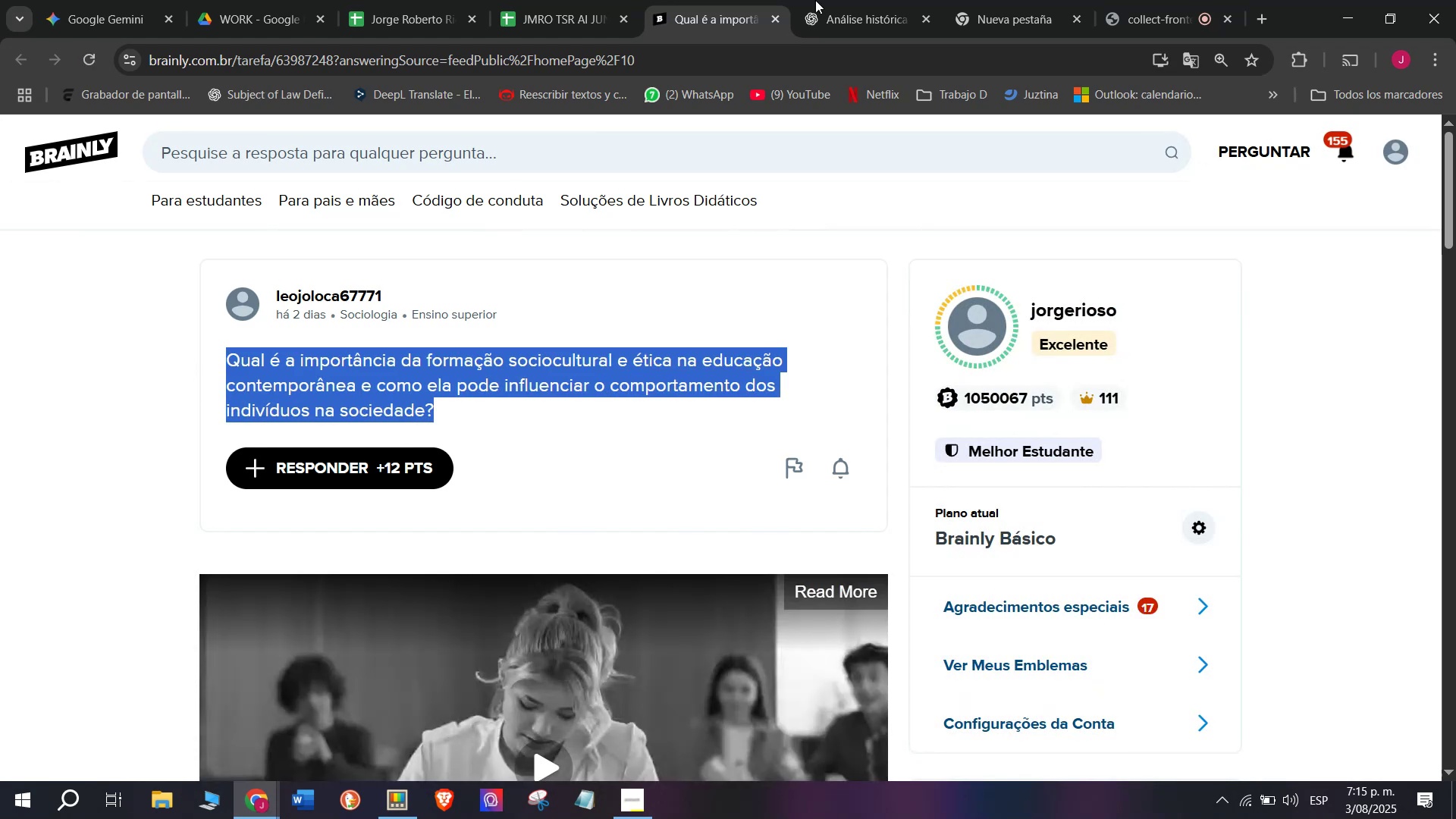 
left_click([864, 0])
 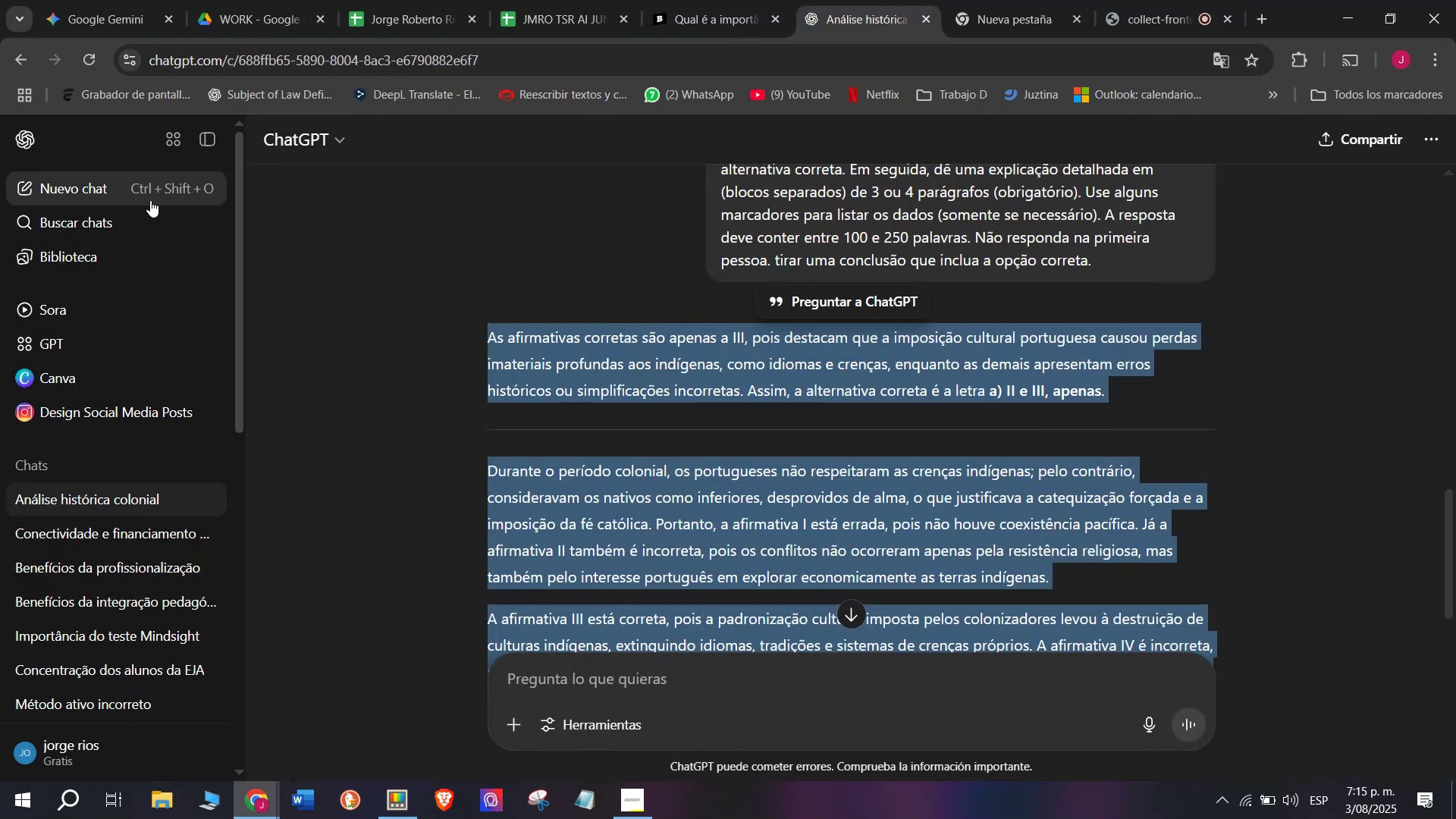 
left_click([91, 201])
 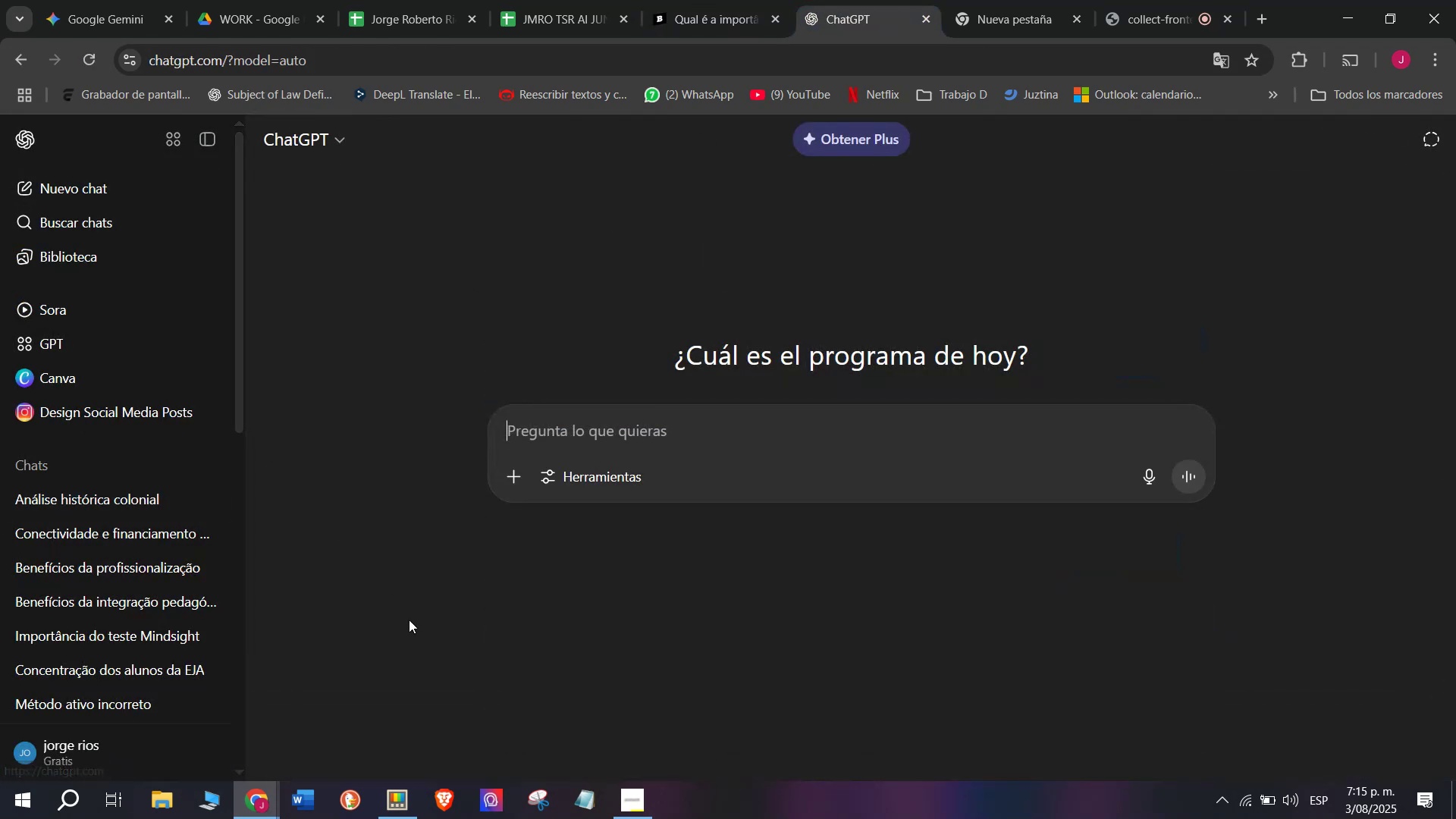 
key(Meta+MetaLeft)
 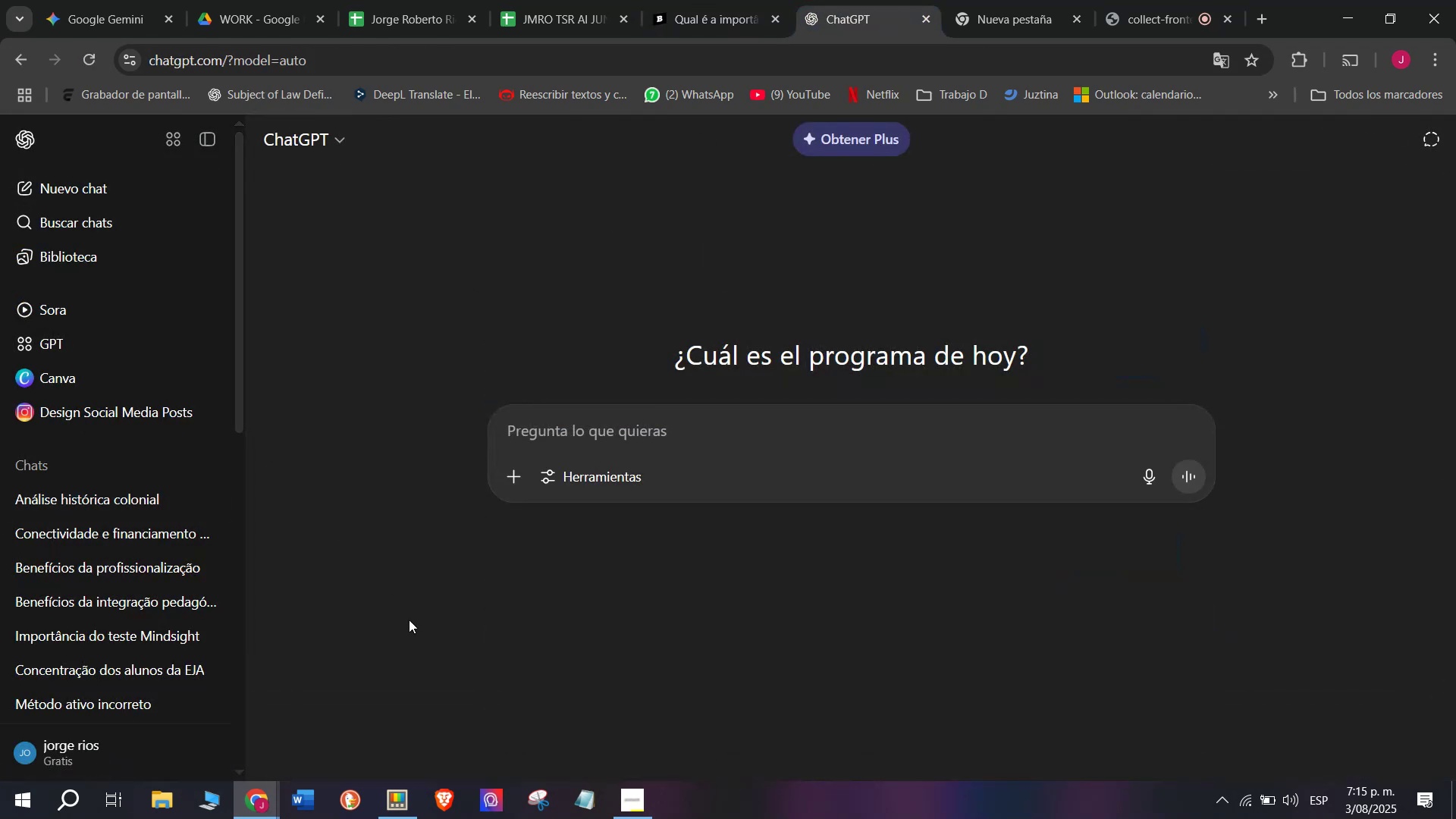 
key(Meta+V)
 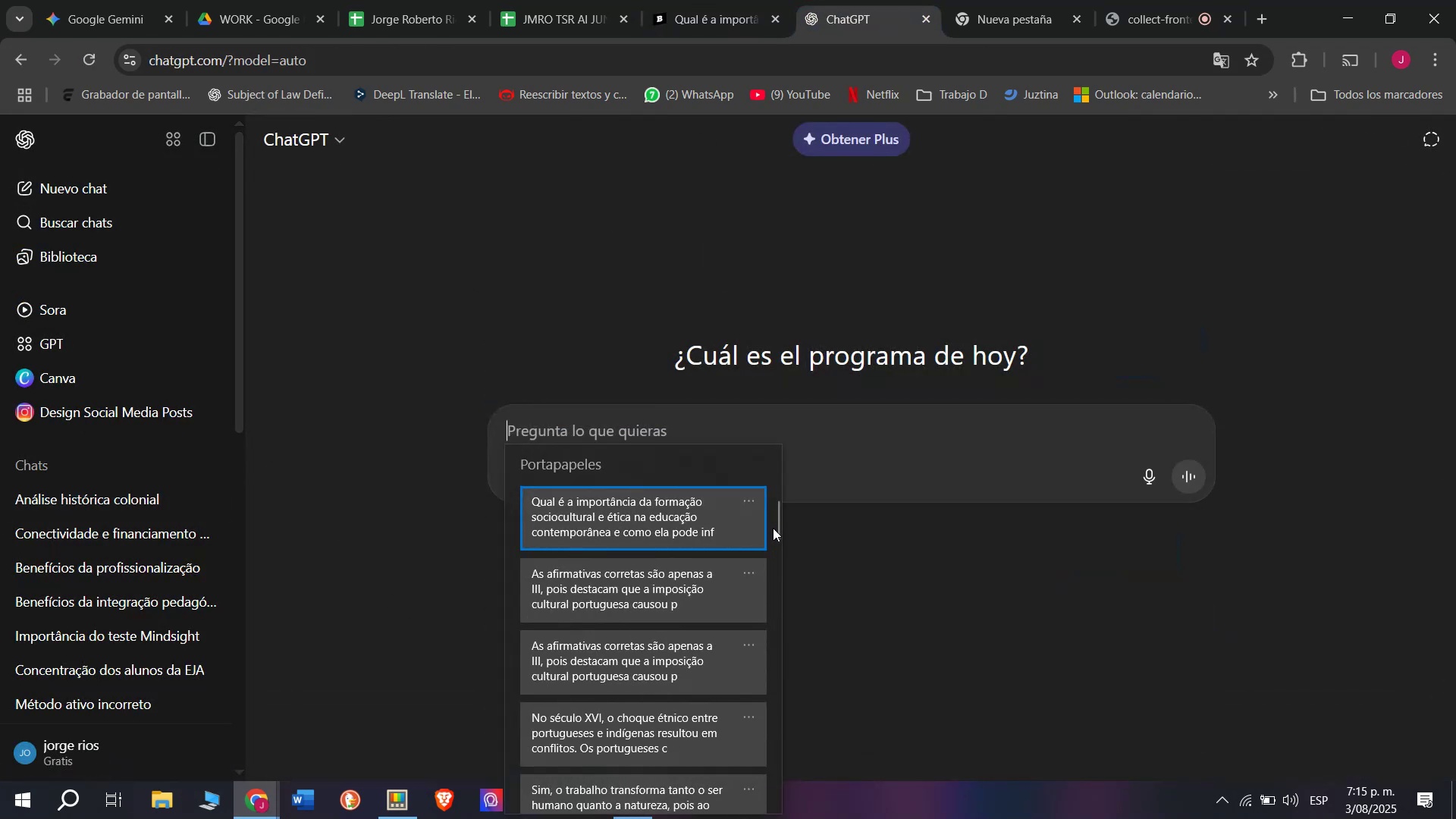 
left_click_drag(start_coordinate=[780, 528], to_coordinate=[767, 818])
 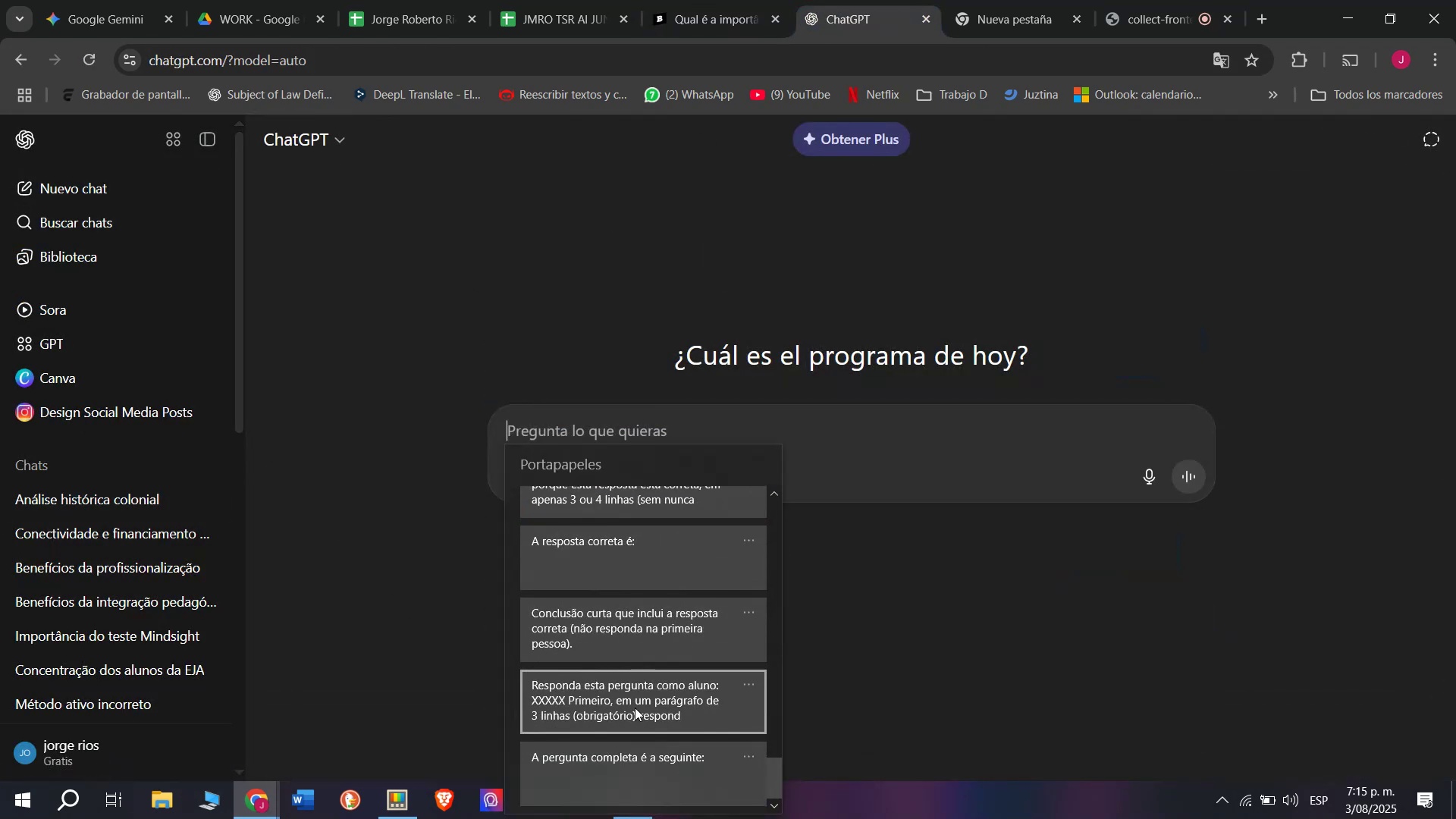 
left_click([635, 707])
 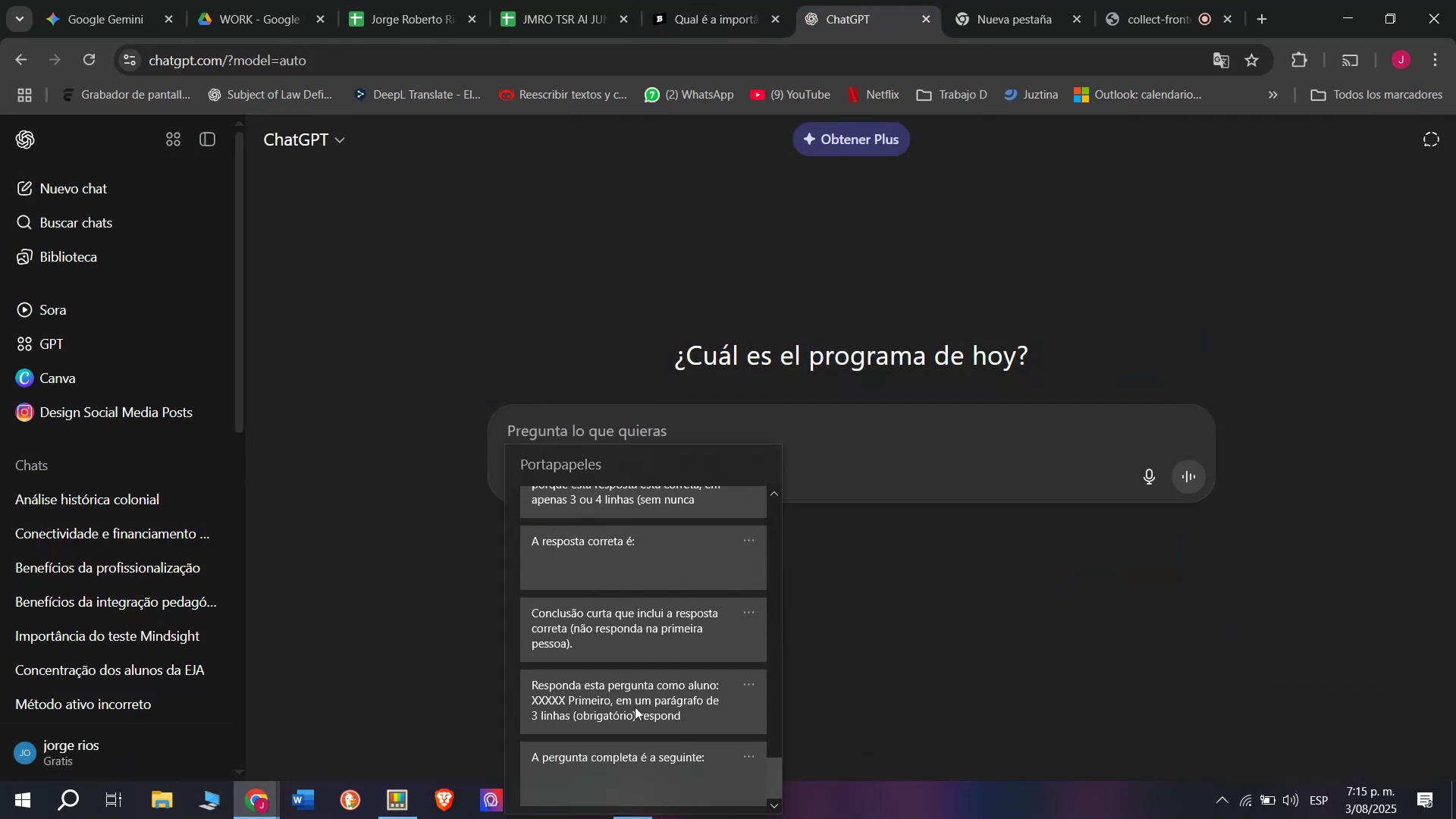 
key(Control+ControlLeft)
 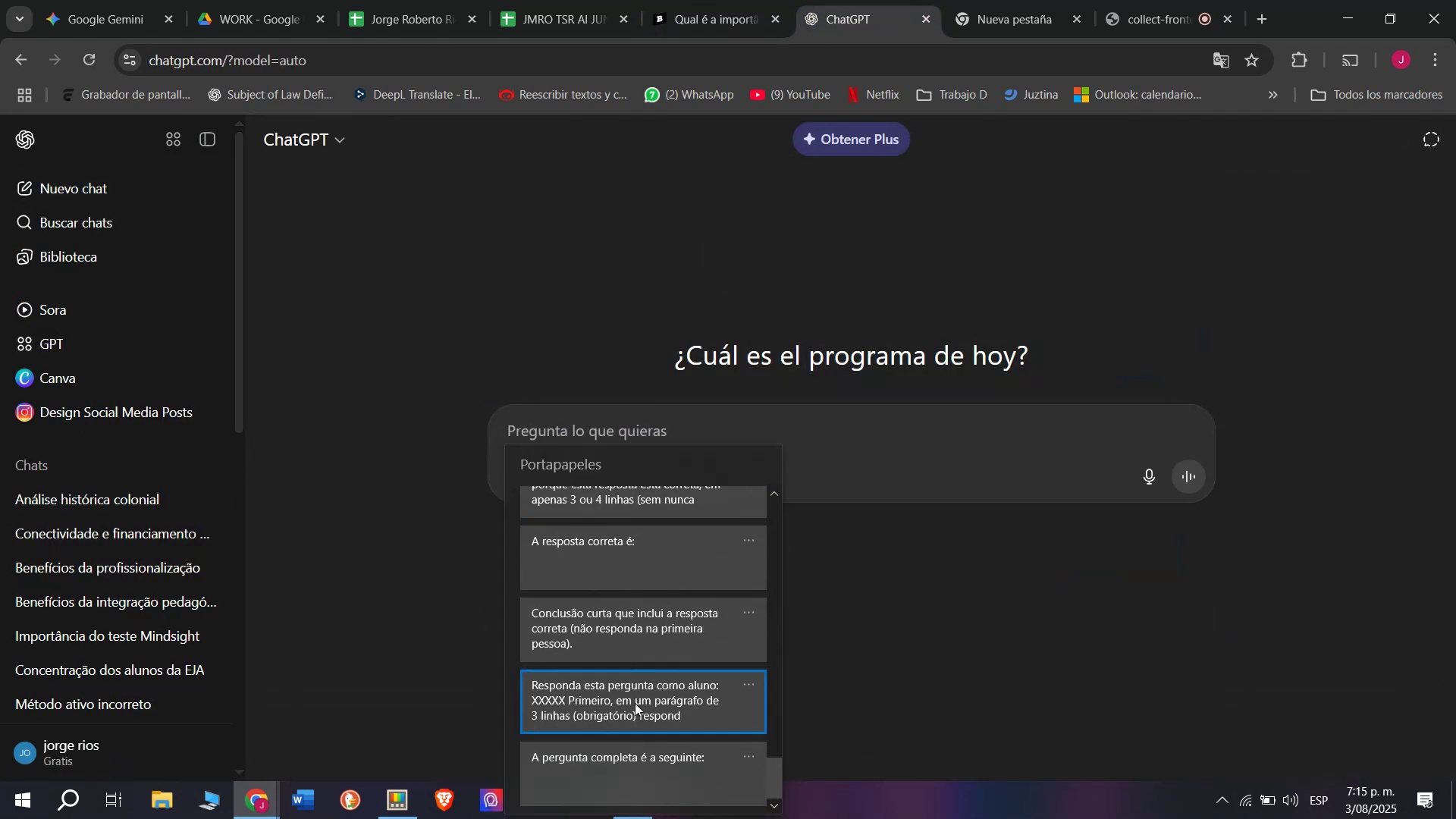 
key(Control+V)
 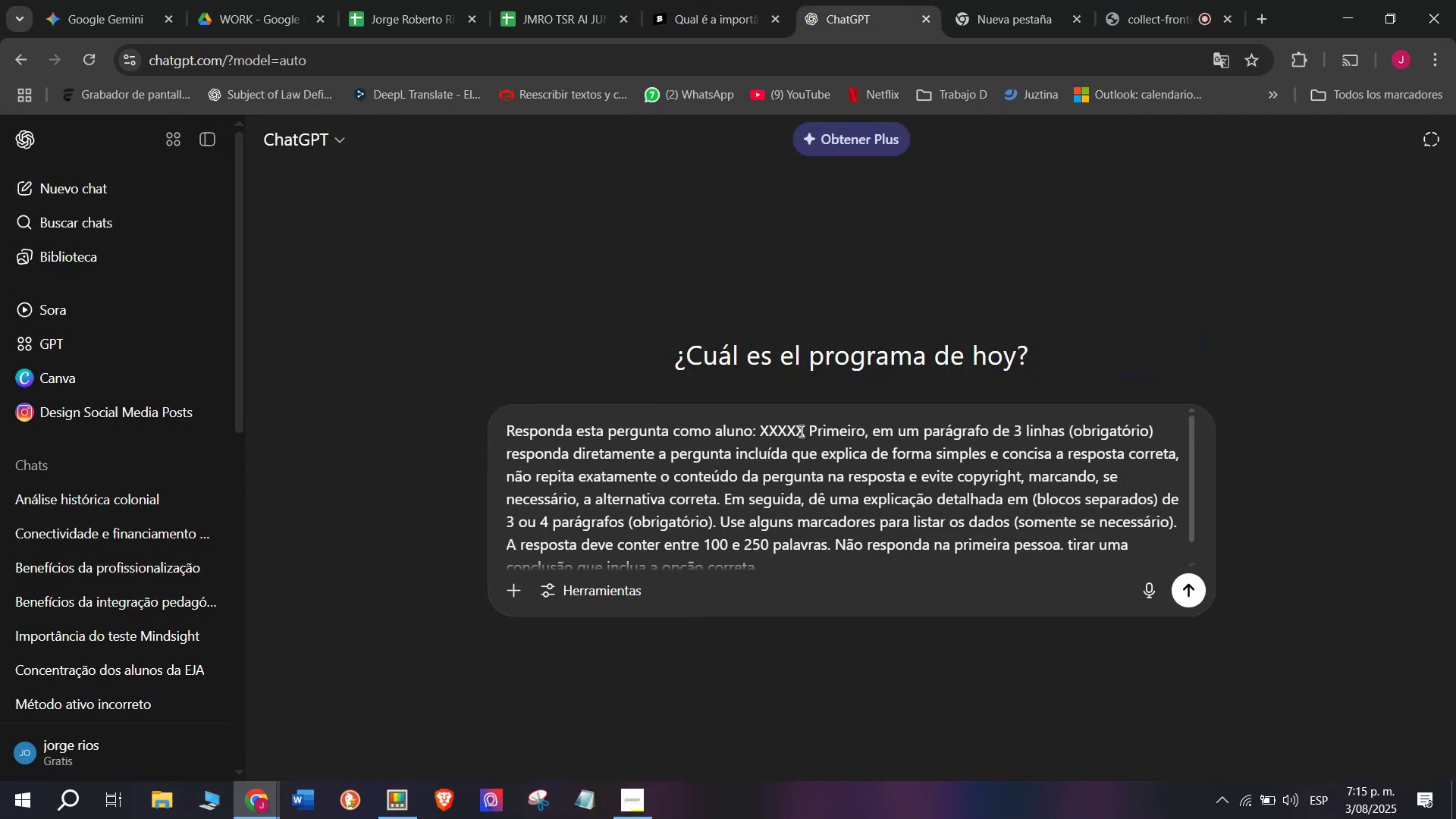 
left_click_drag(start_coordinate=[807, 431], to_coordinate=[763, 428])
 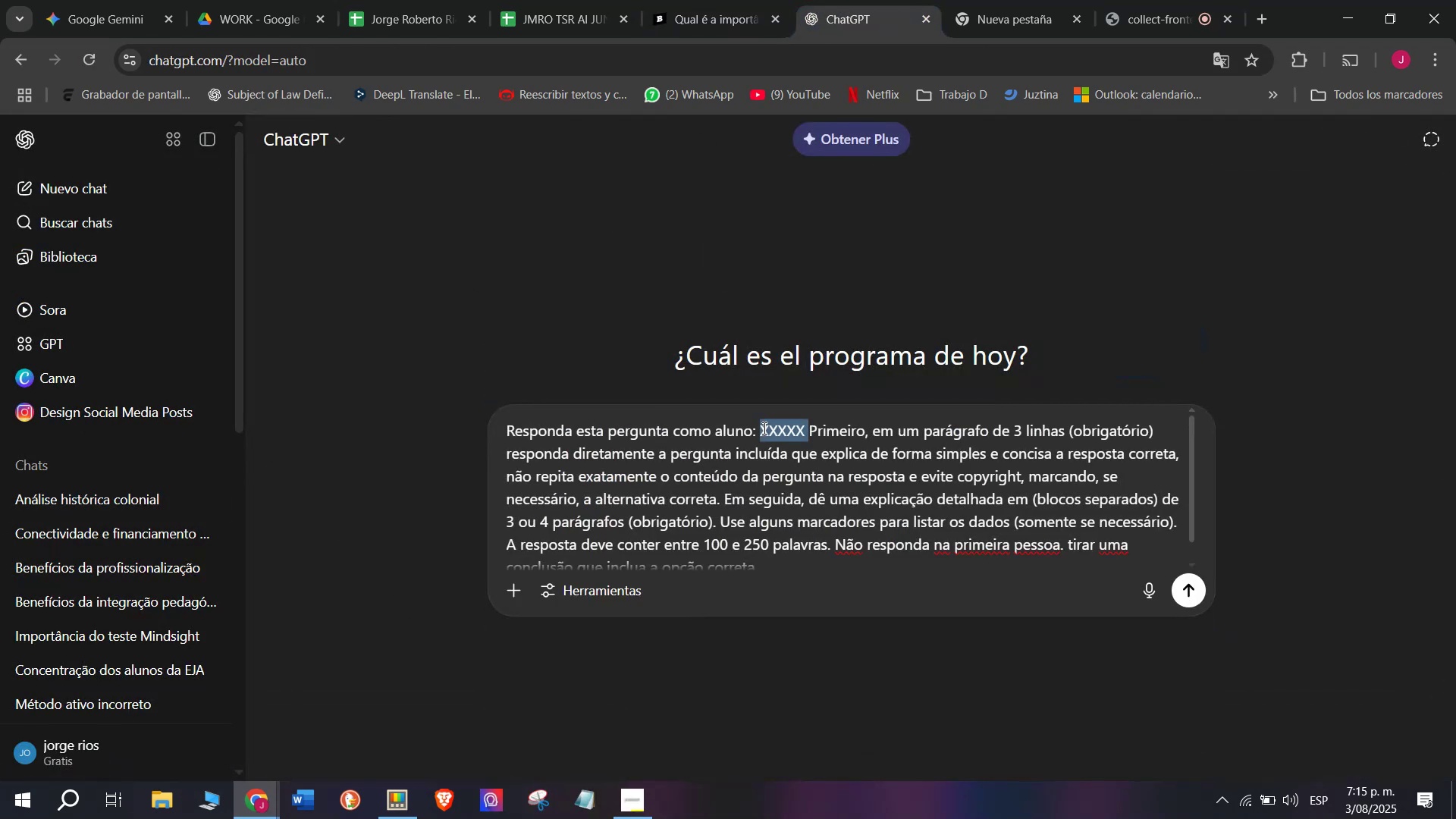 
key(Meta+MetaLeft)
 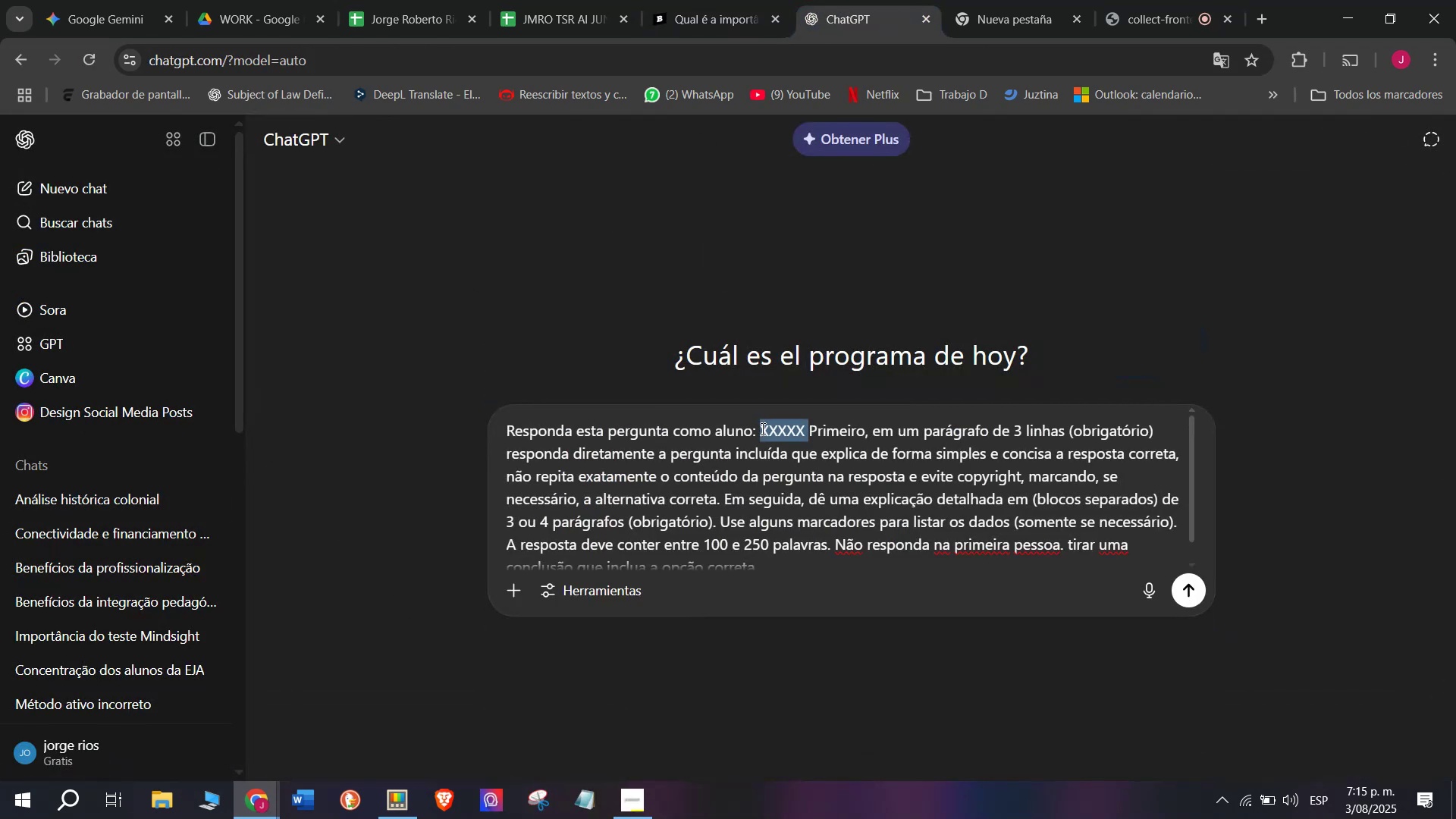 
key(Meta+V)
 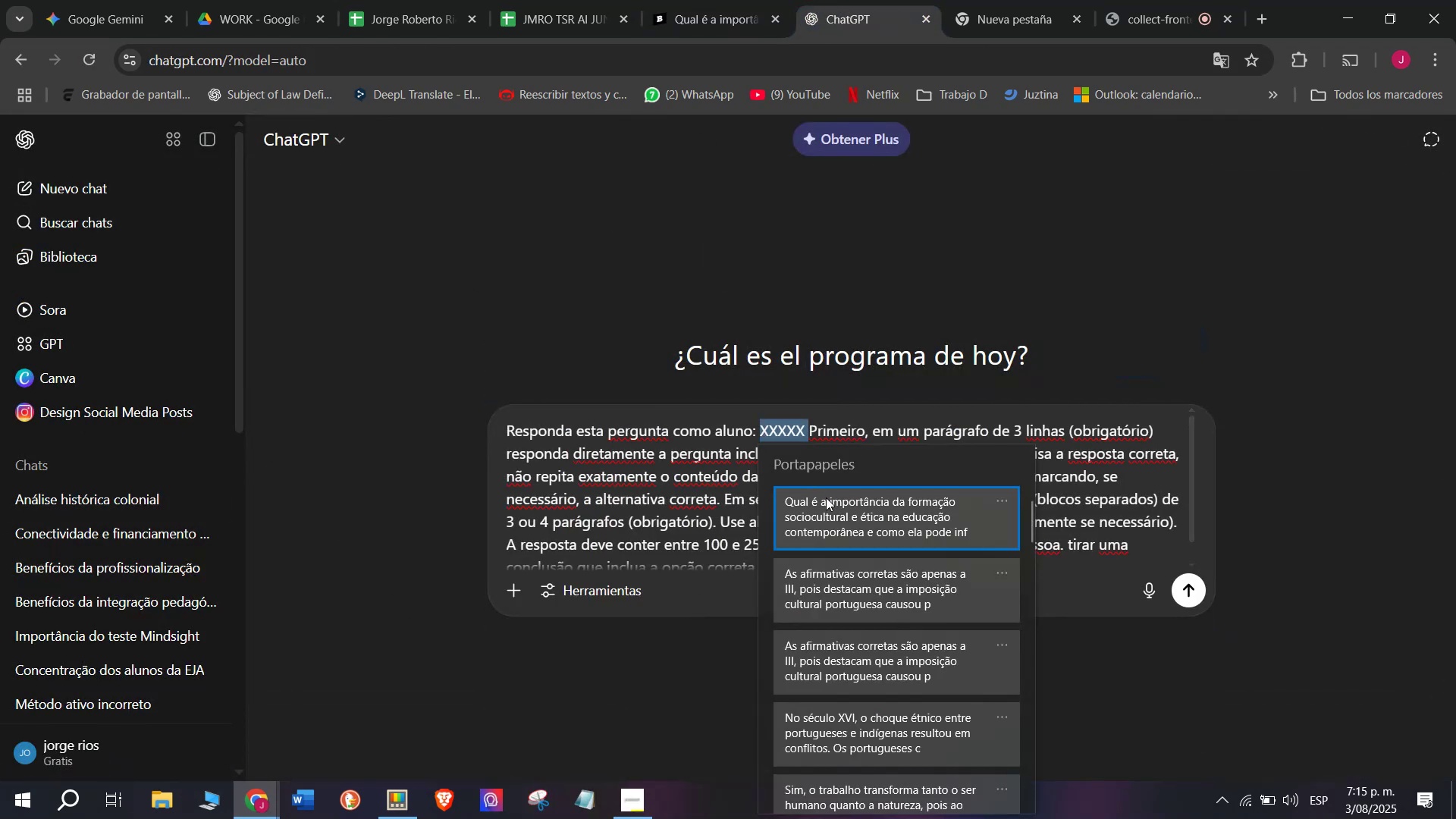 
key(Control+ControlLeft)
 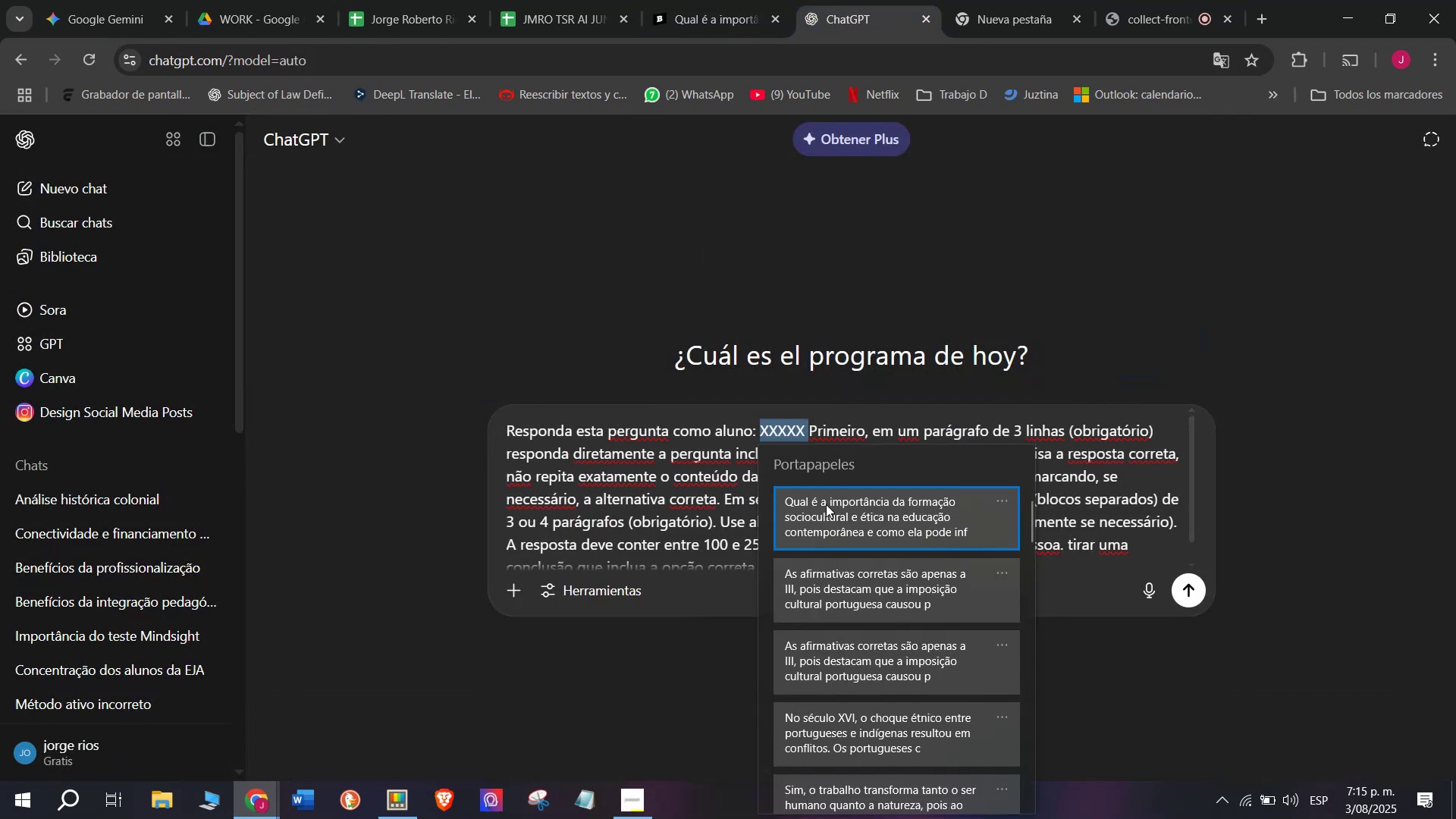 
key(Control+V)
 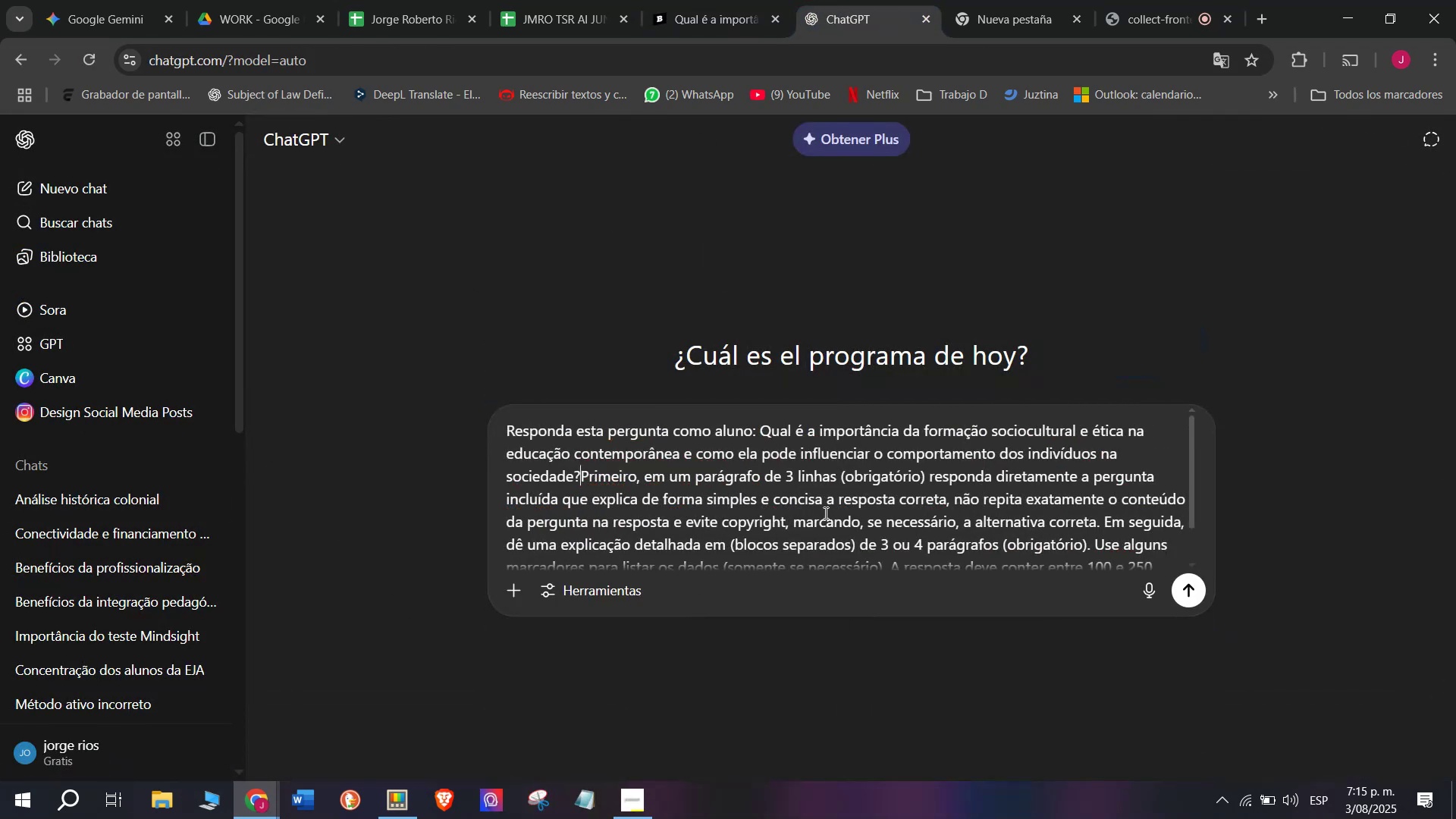 
key(Enter)
 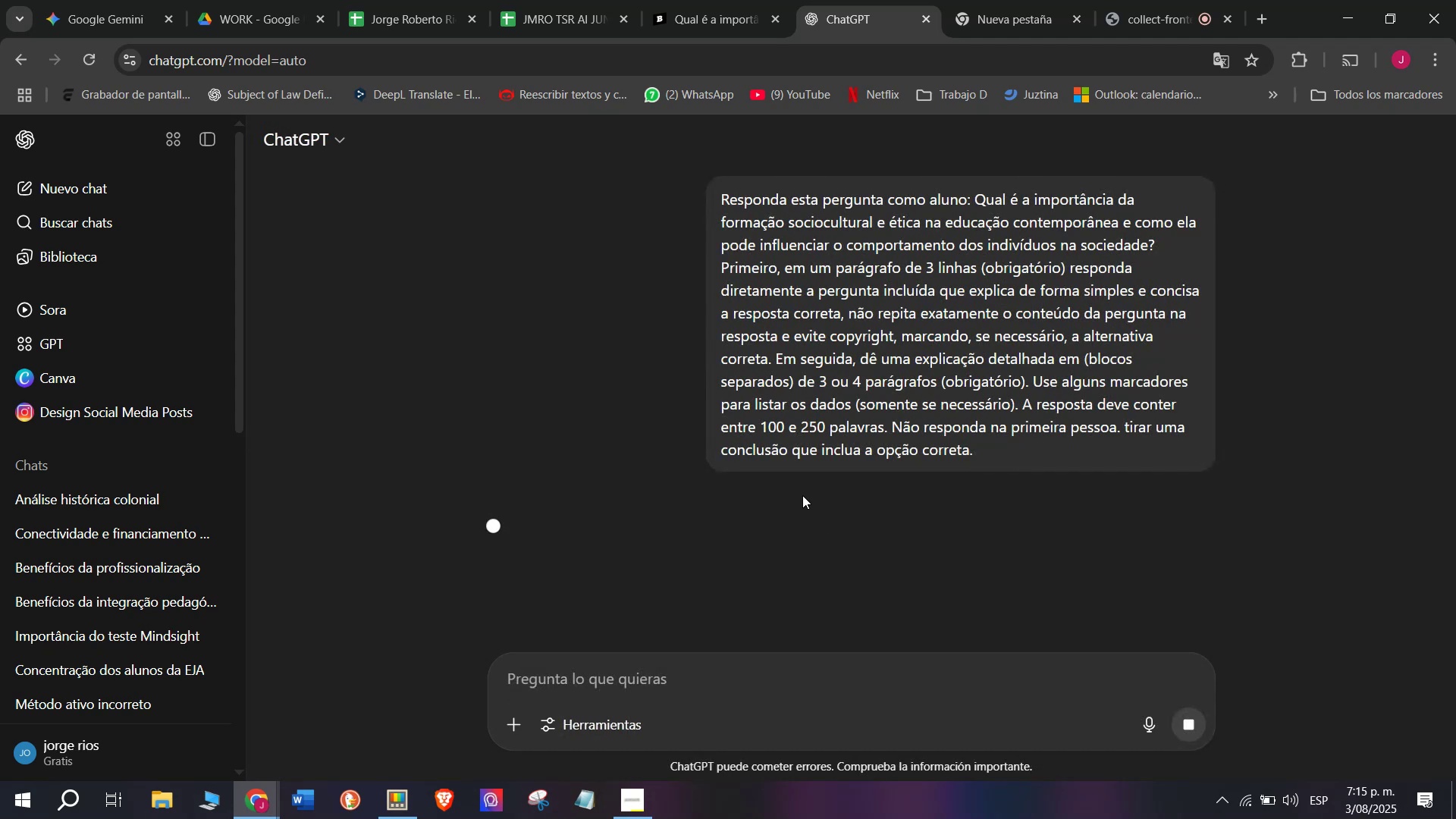 
scroll: coordinate [834, 404], scroll_direction: down, amount: 1.0
 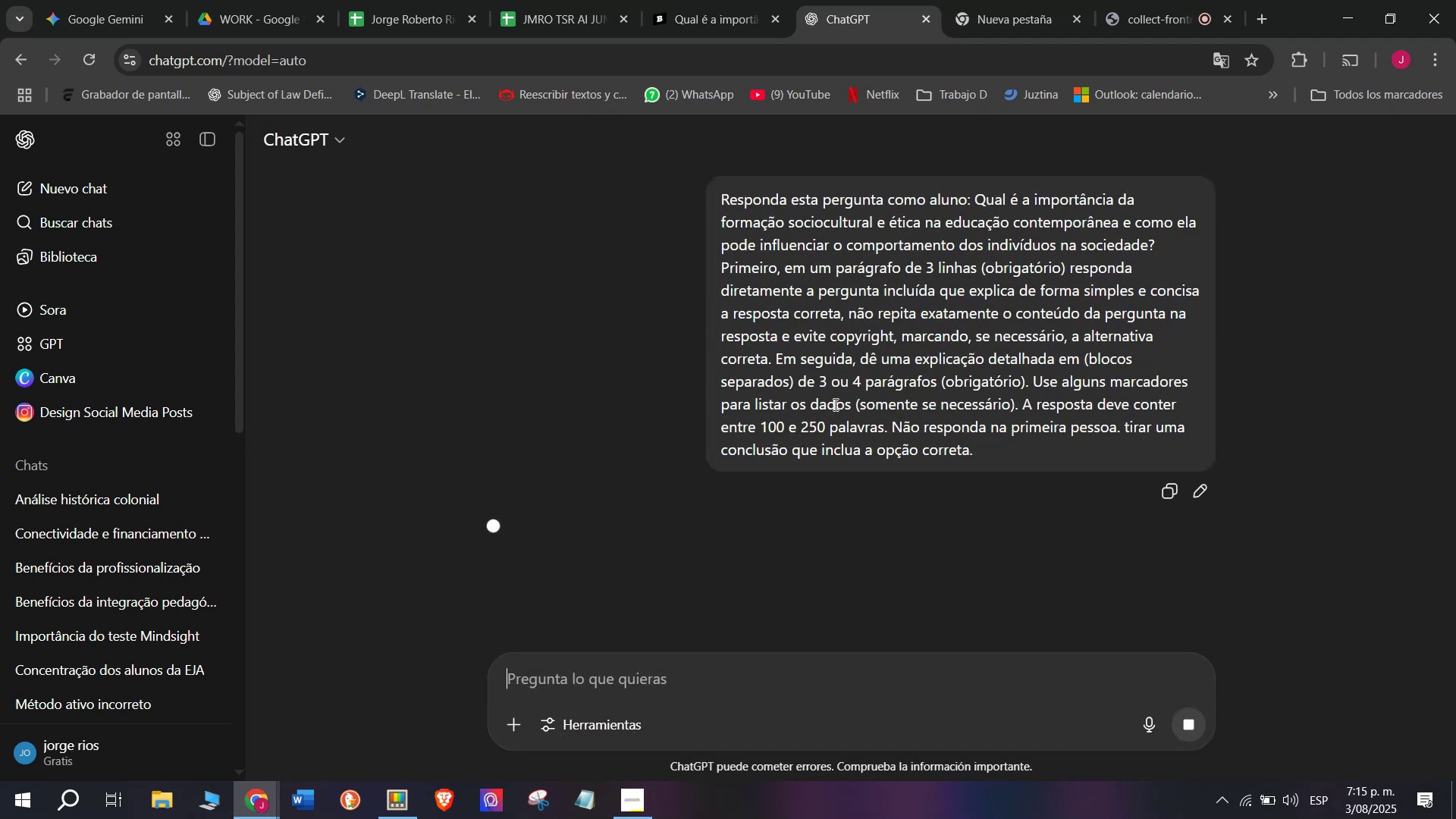 
wait(9.34)
 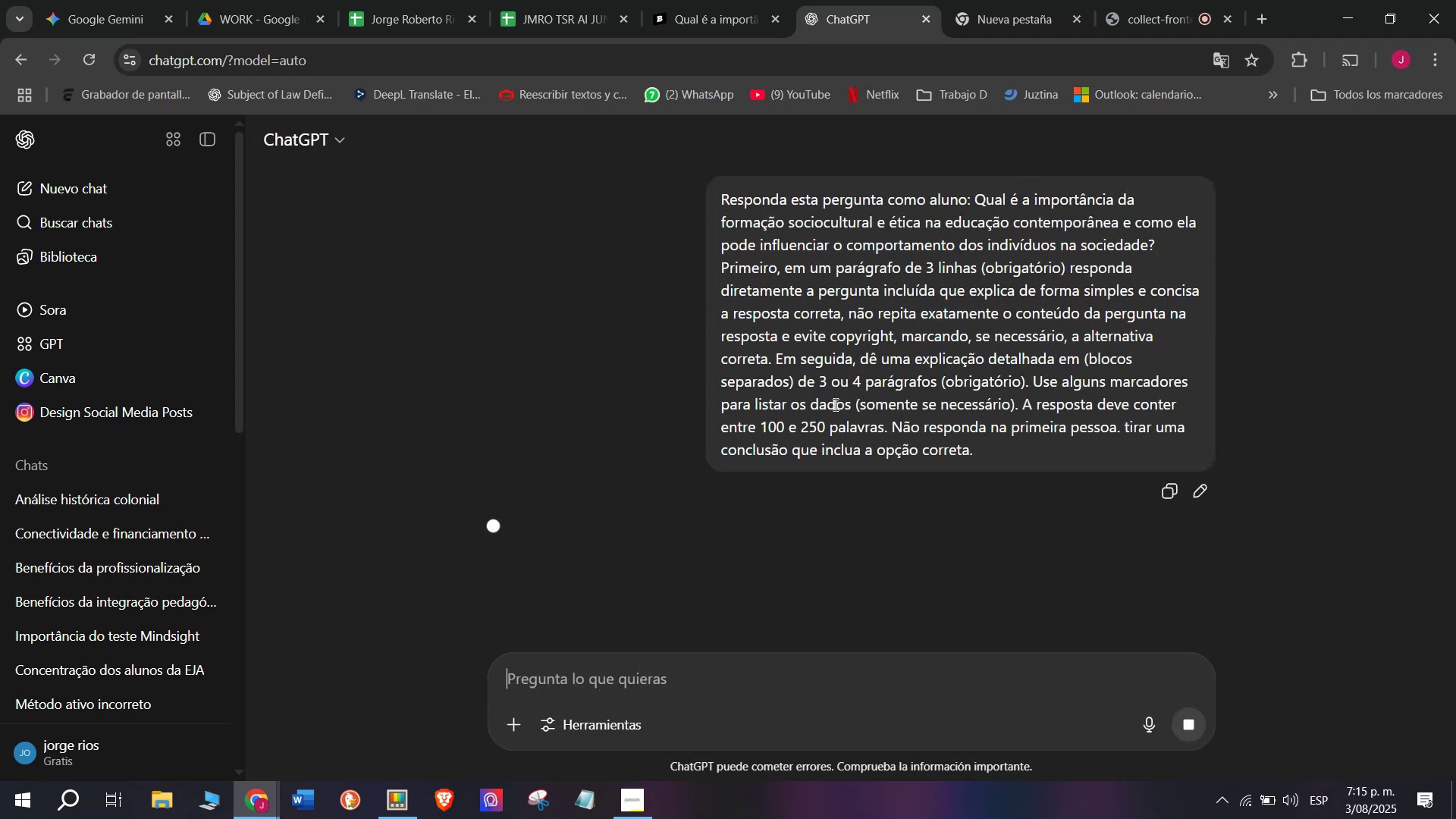 
scroll: coordinate [847, 464], scroll_direction: down, amount: 1.0
 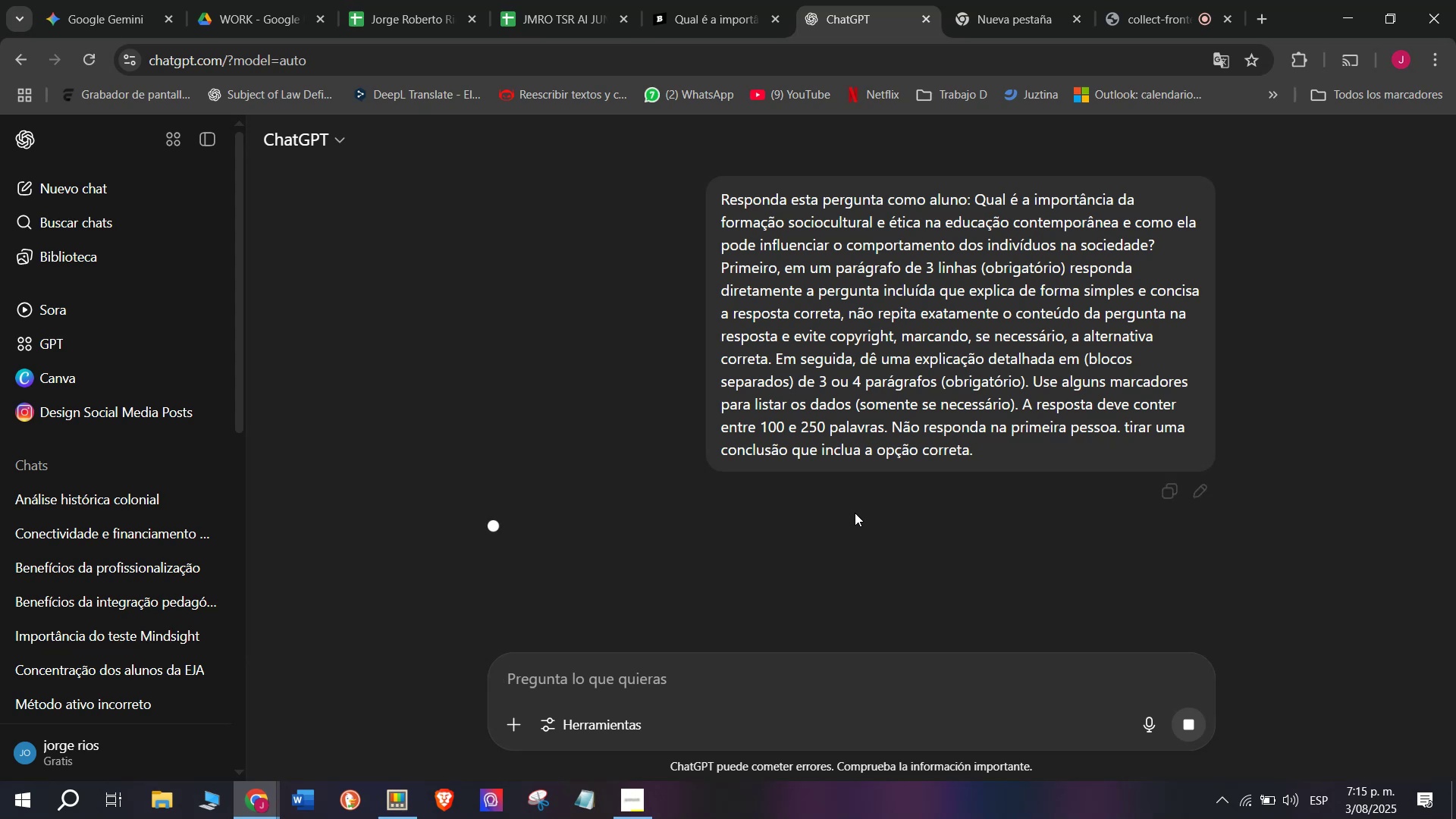 
scroll: coordinate [855, 513], scroll_direction: up, amount: 1.0
 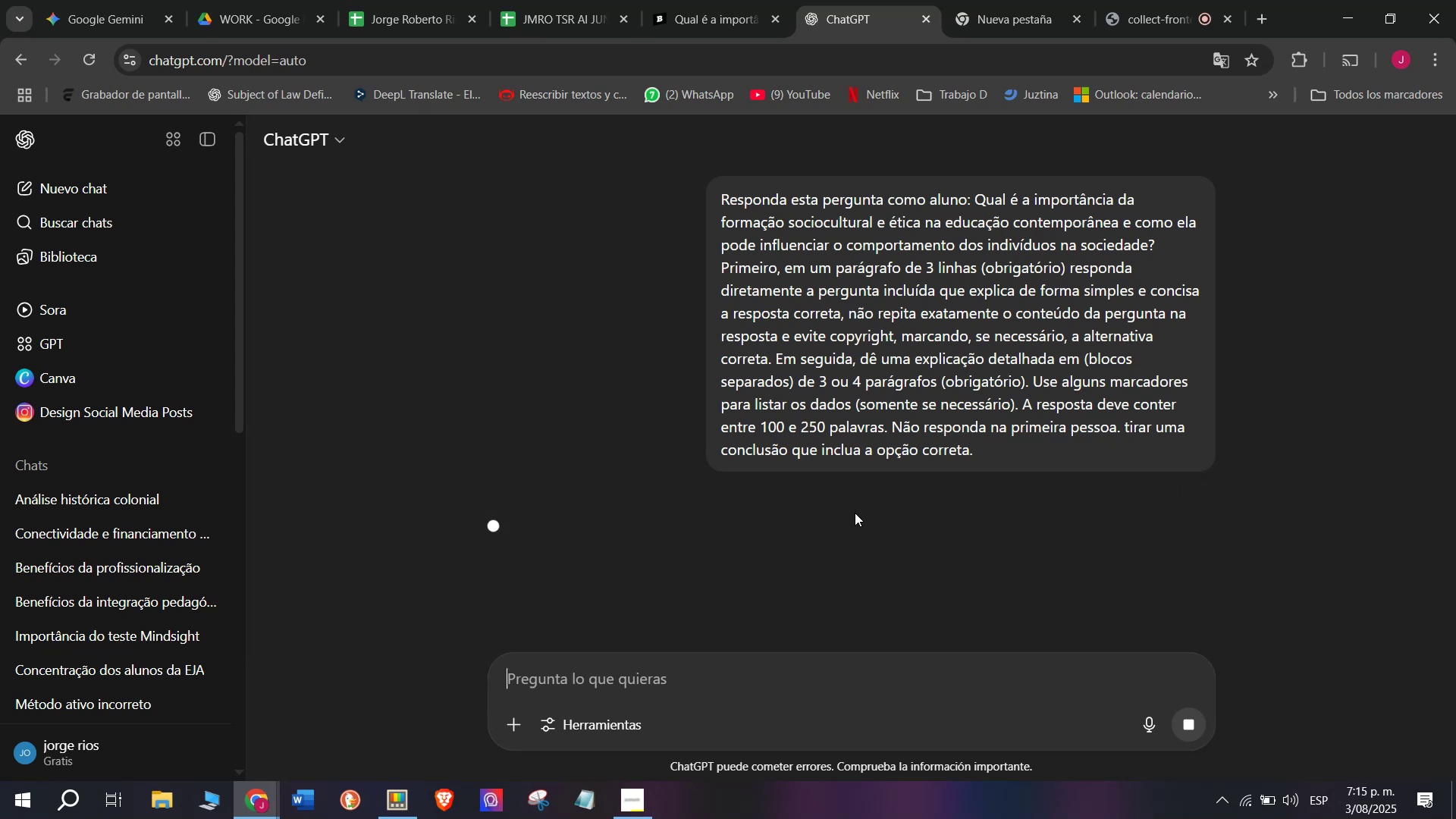 
wait(8.16)
 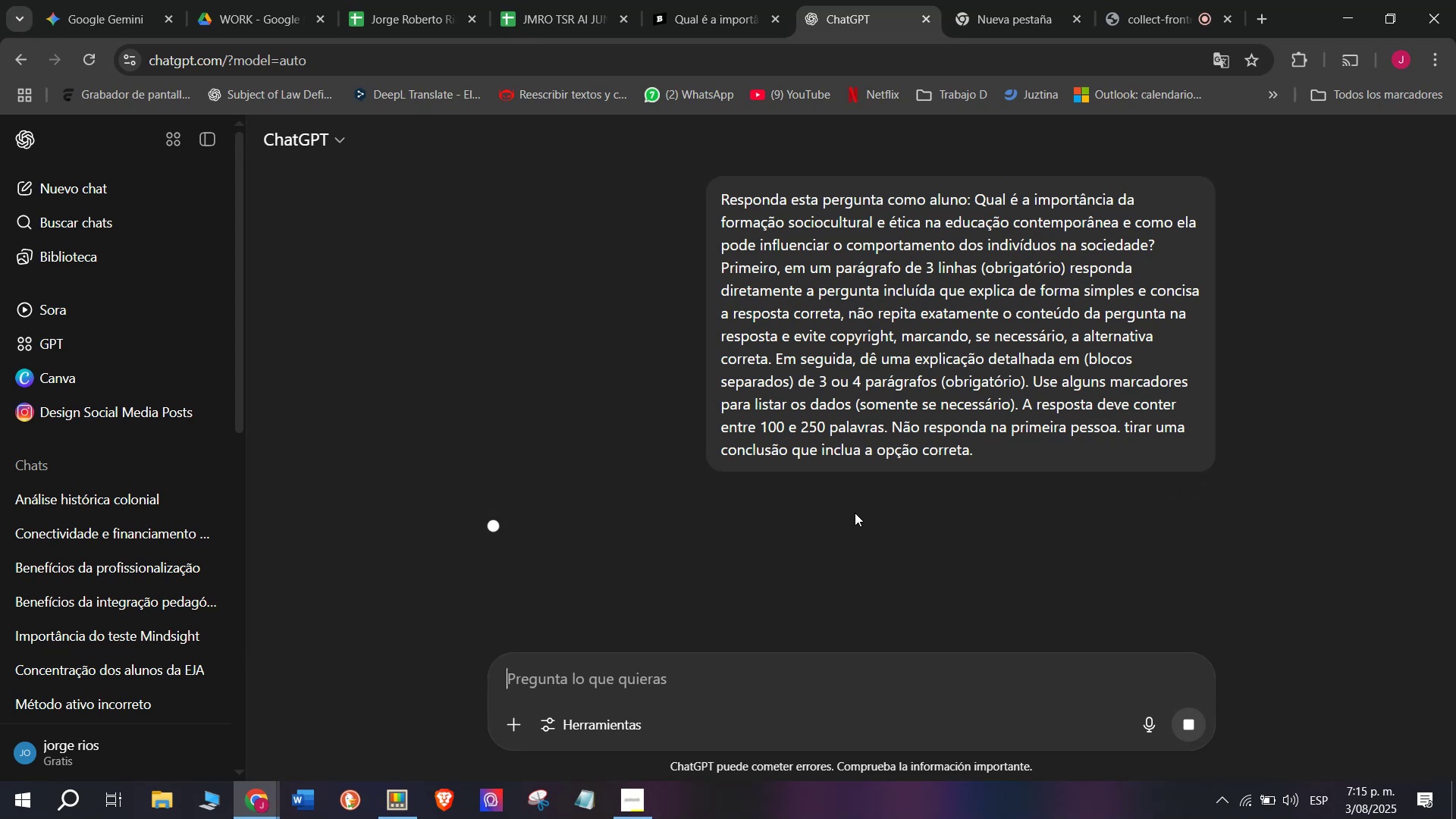 
left_click([880, 0])
 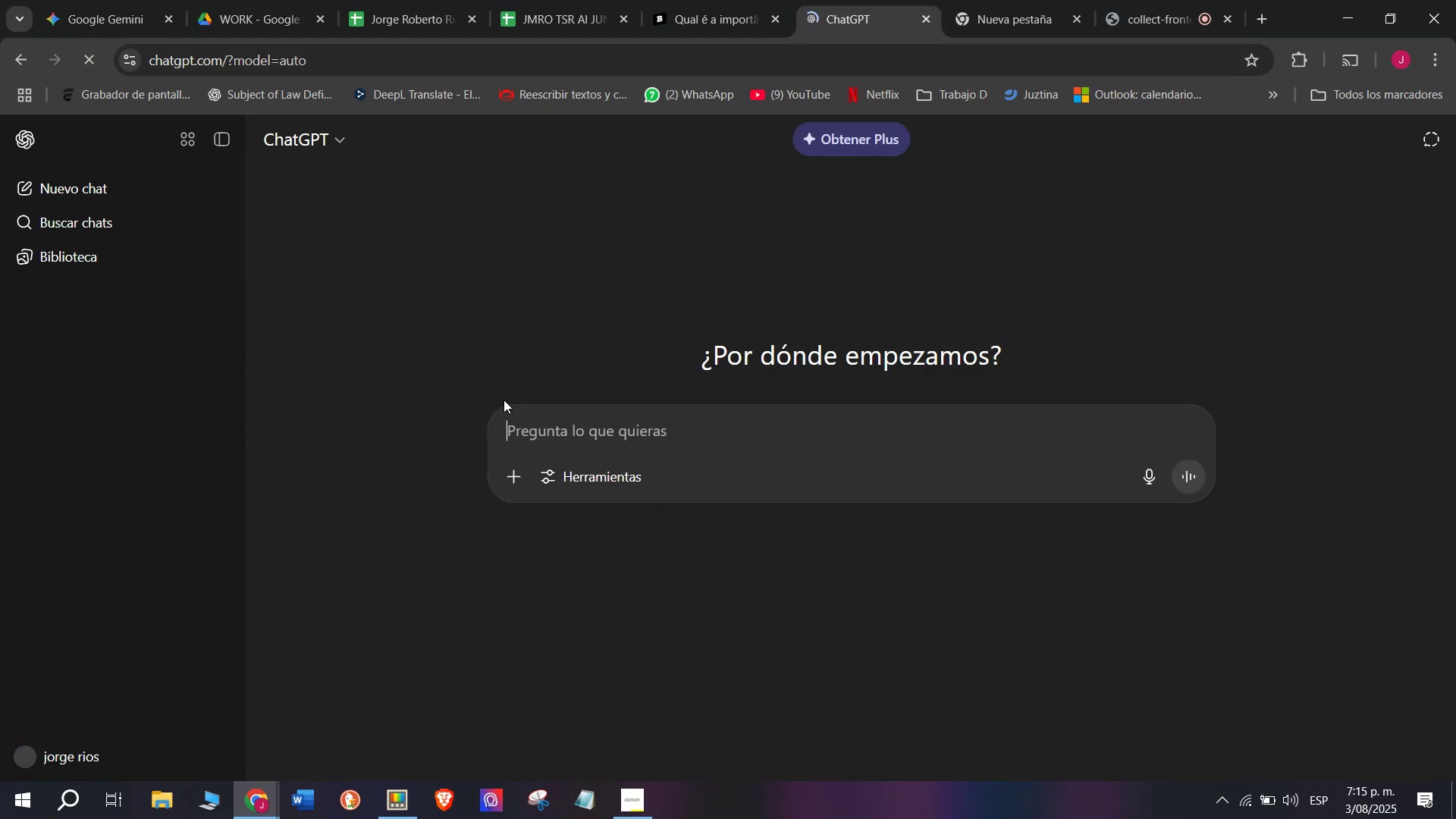 
key(Meta+MetaLeft)
 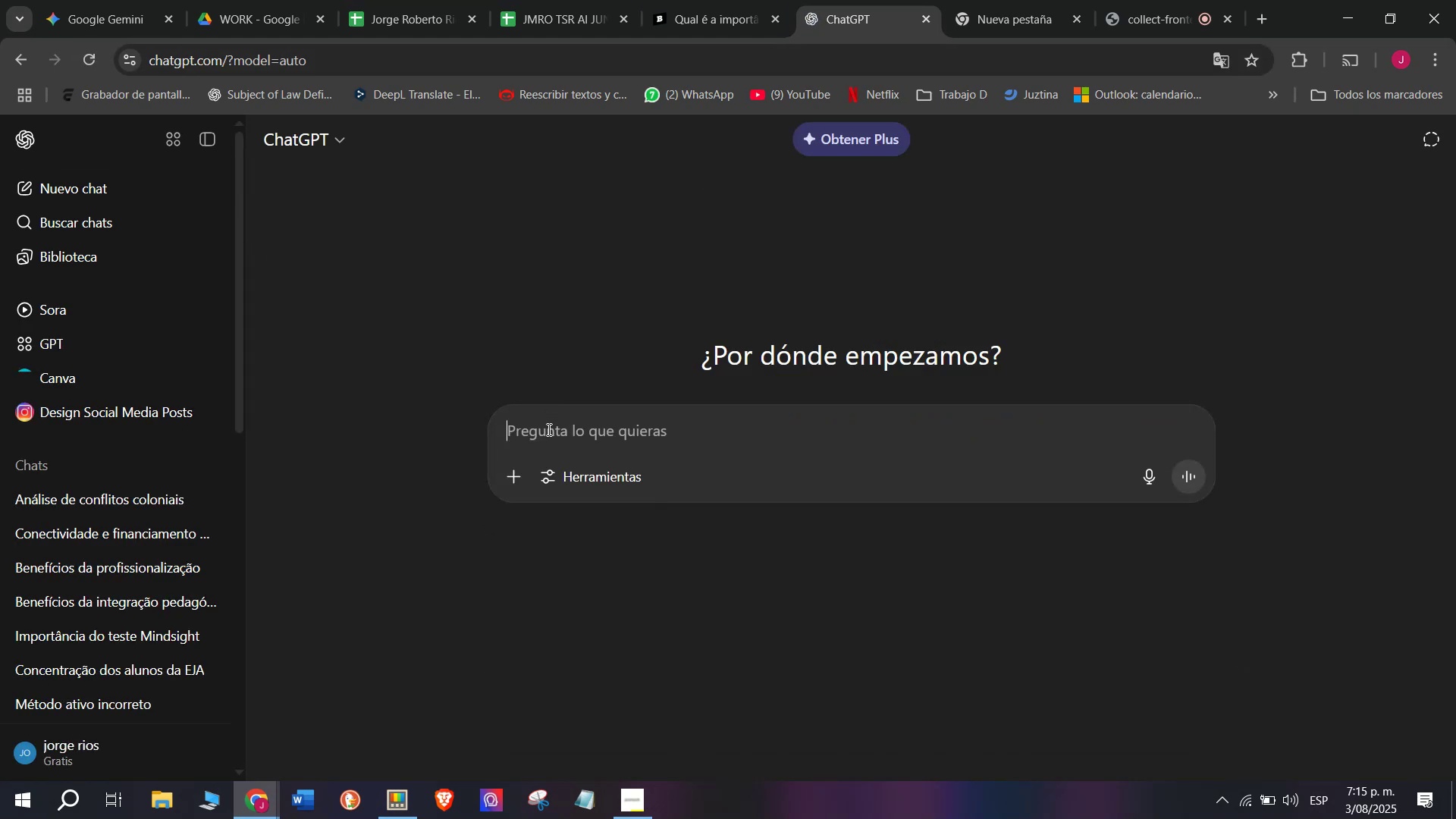 
key(Meta+V)
 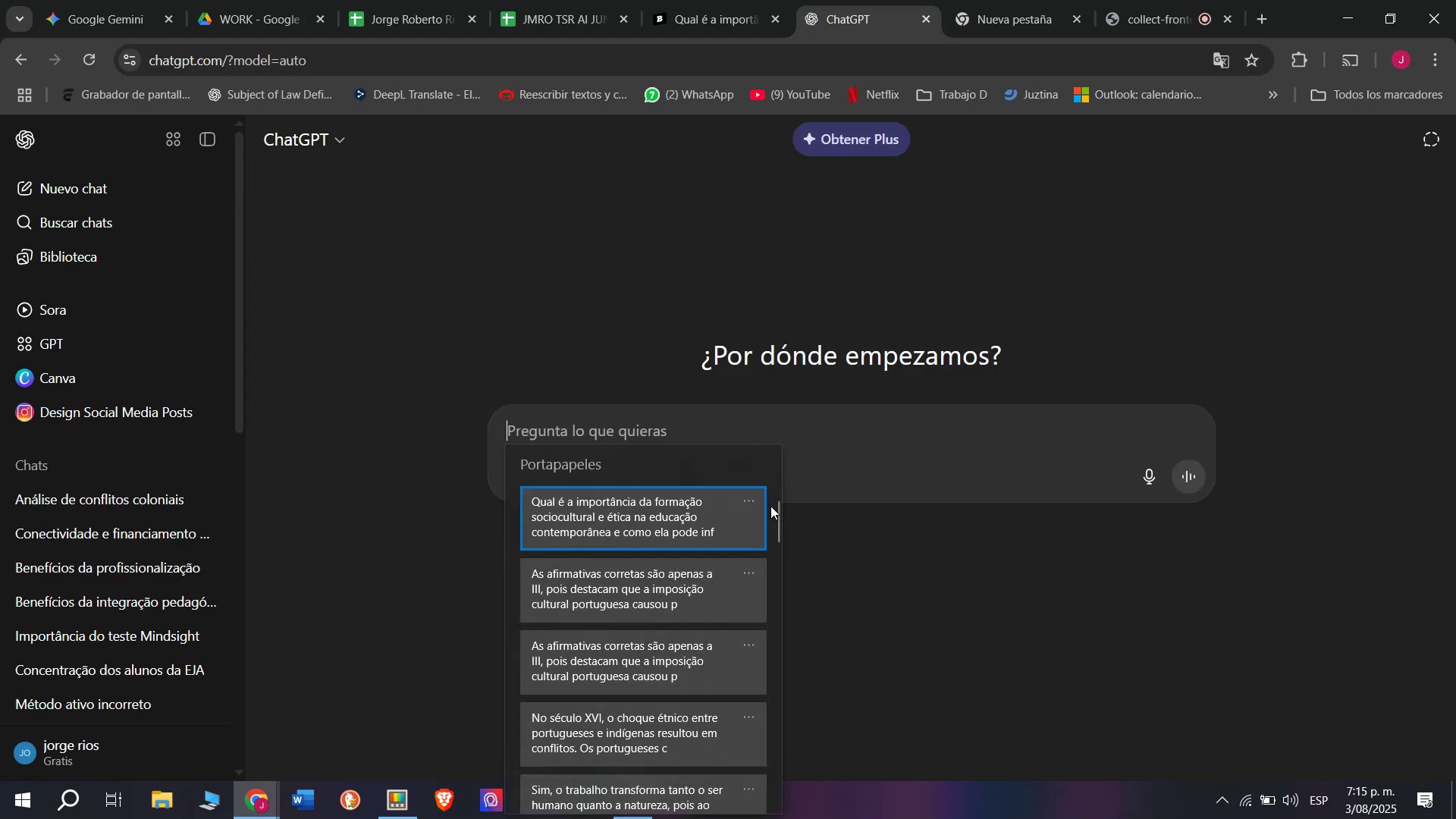 
left_click_drag(start_coordinate=[775, 516], to_coordinate=[832, 818])
 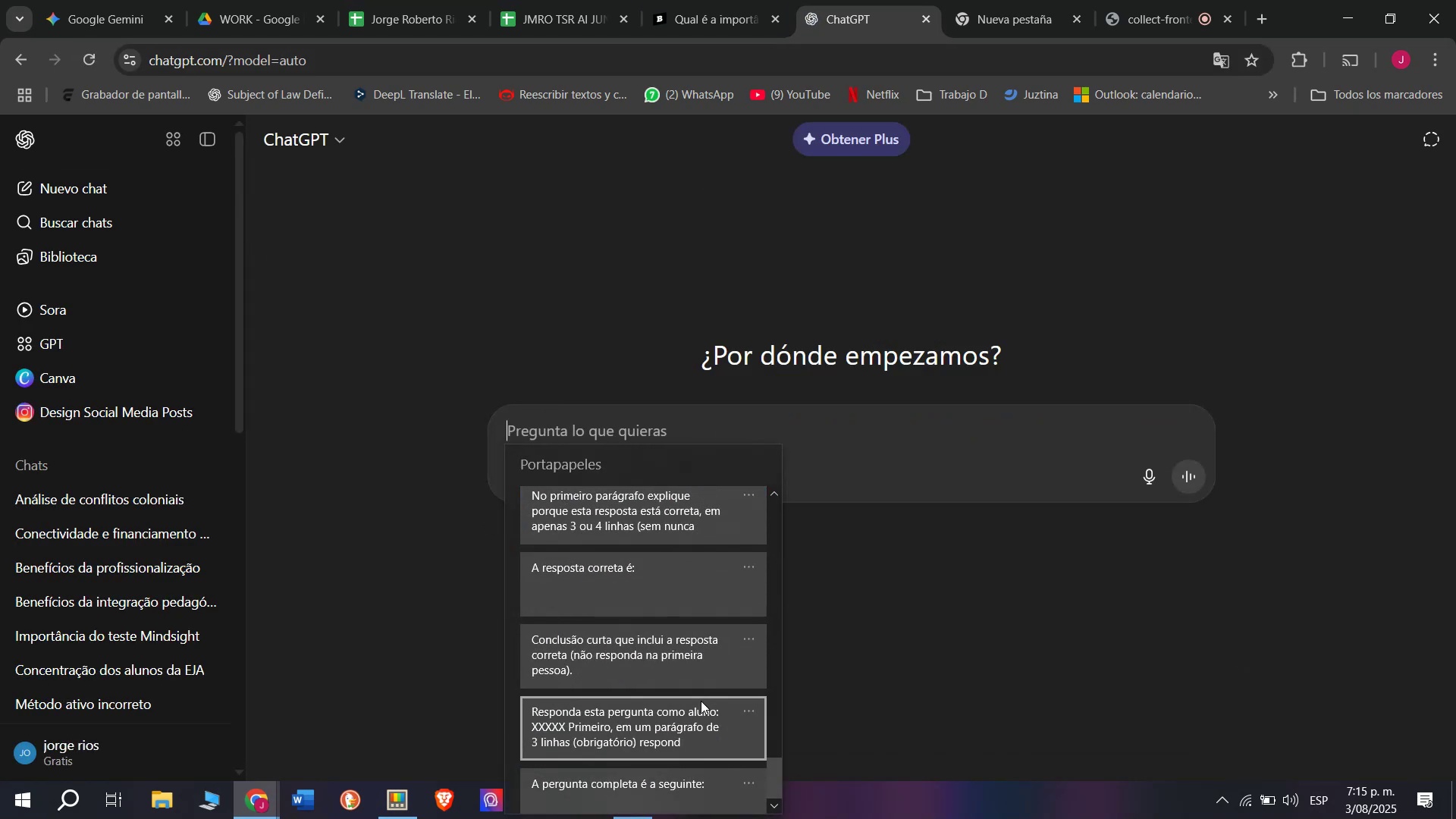 
key(Control+ControlLeft)
 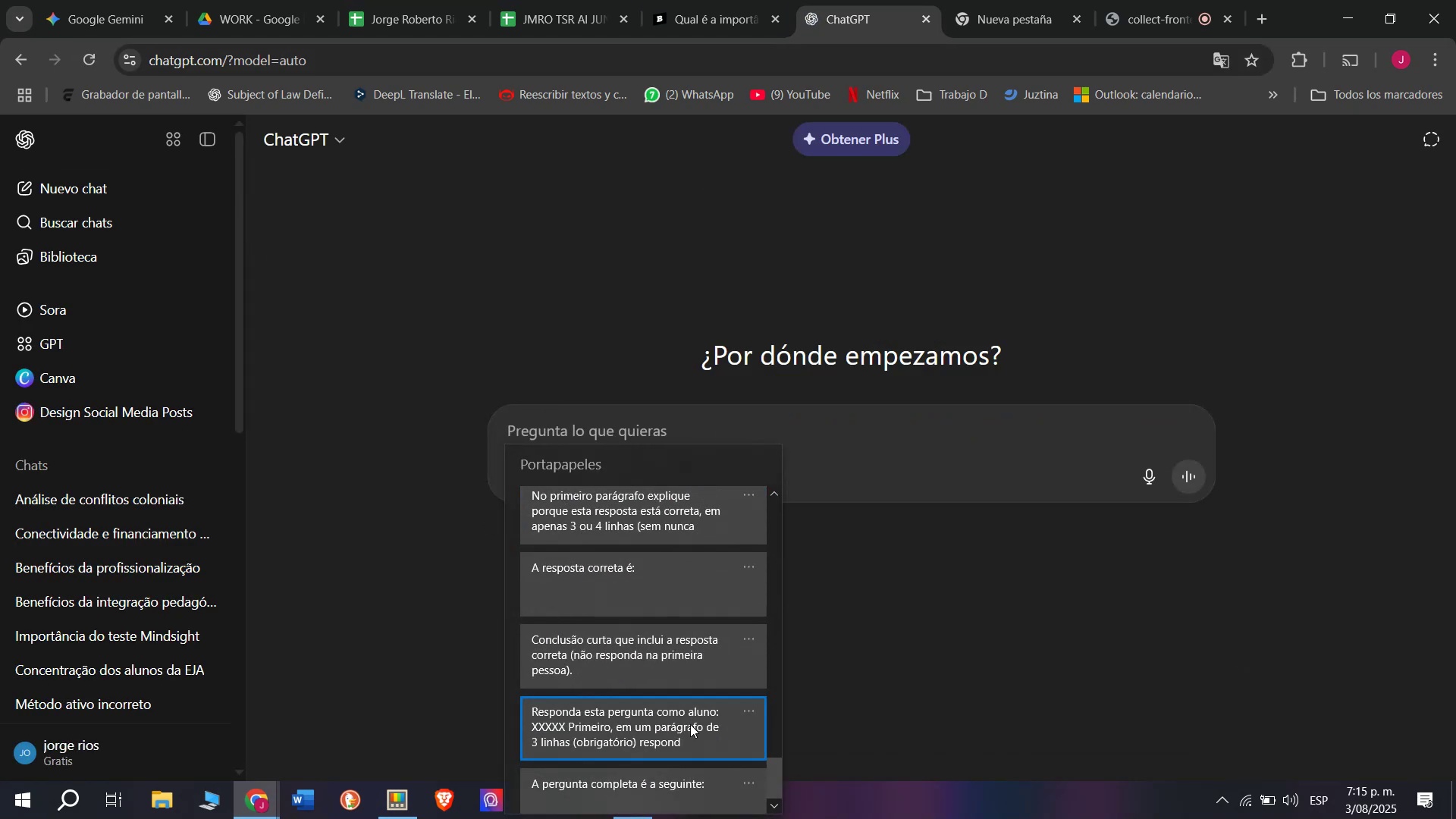 
key(Control+V)
 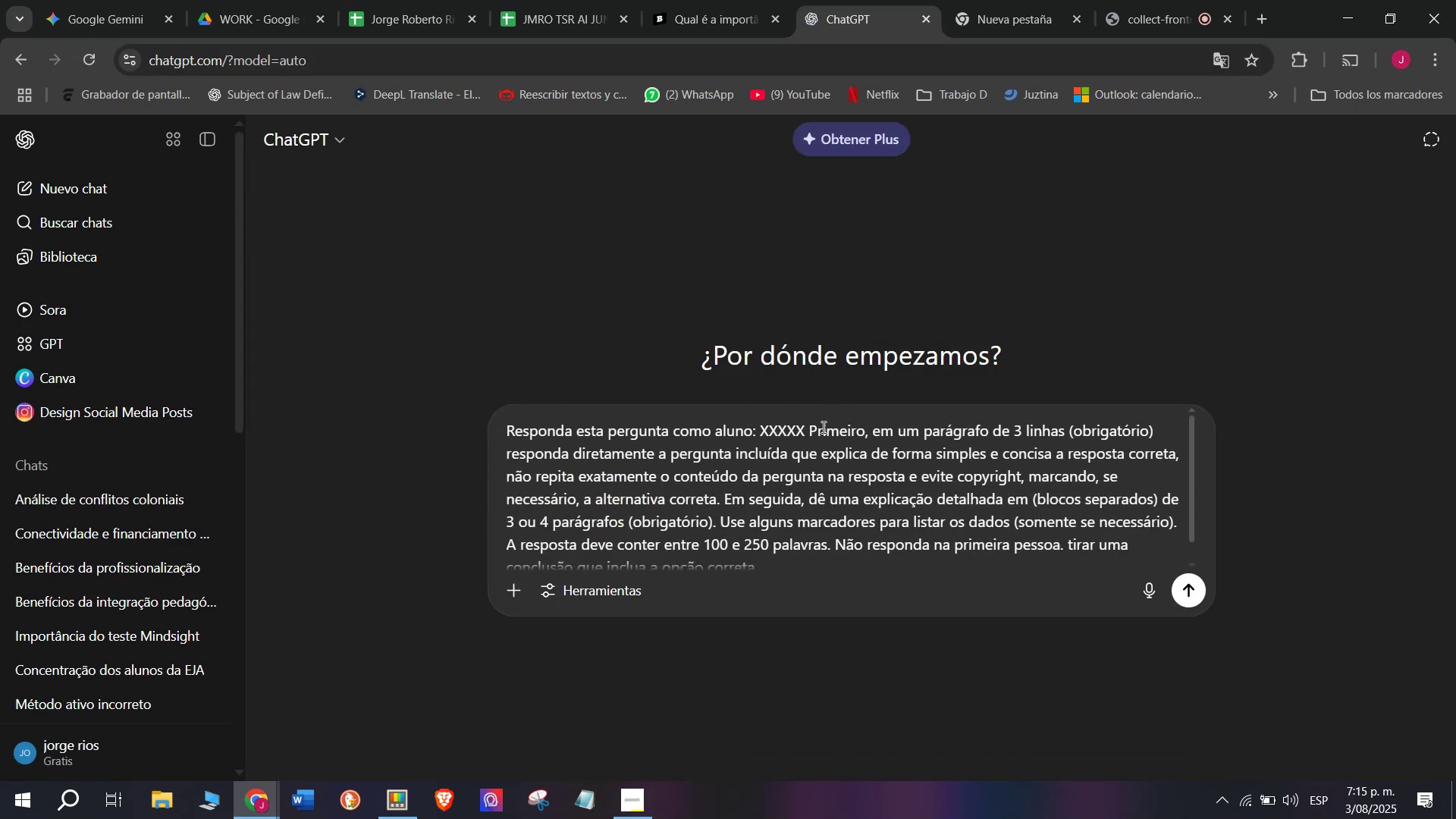 
left_click_drag(start_coordinate=[804, 438], to_coordinate=[759, 442])
 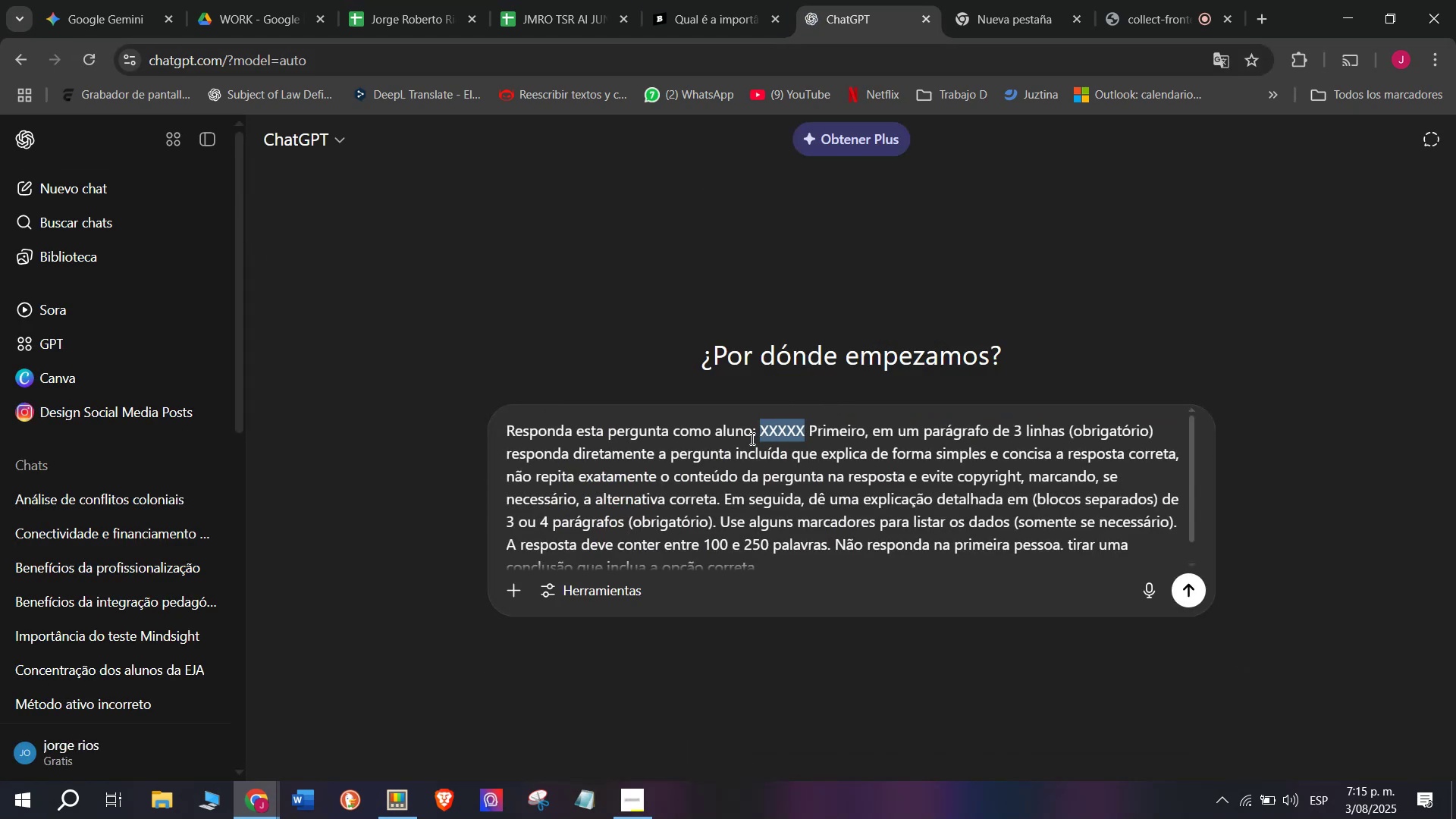 
key(Meta+V)
 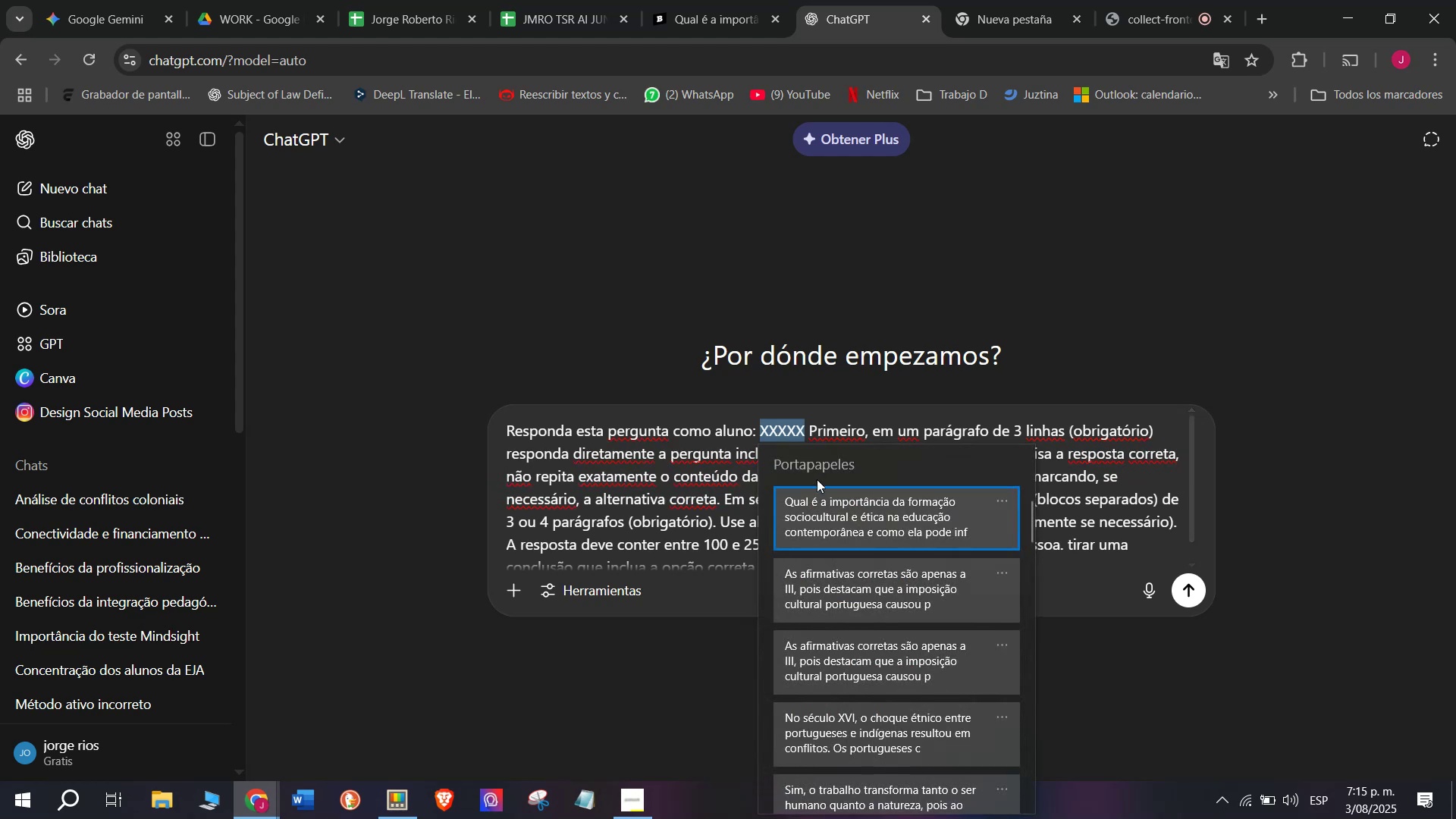 
key(Control+ControlLeft)
 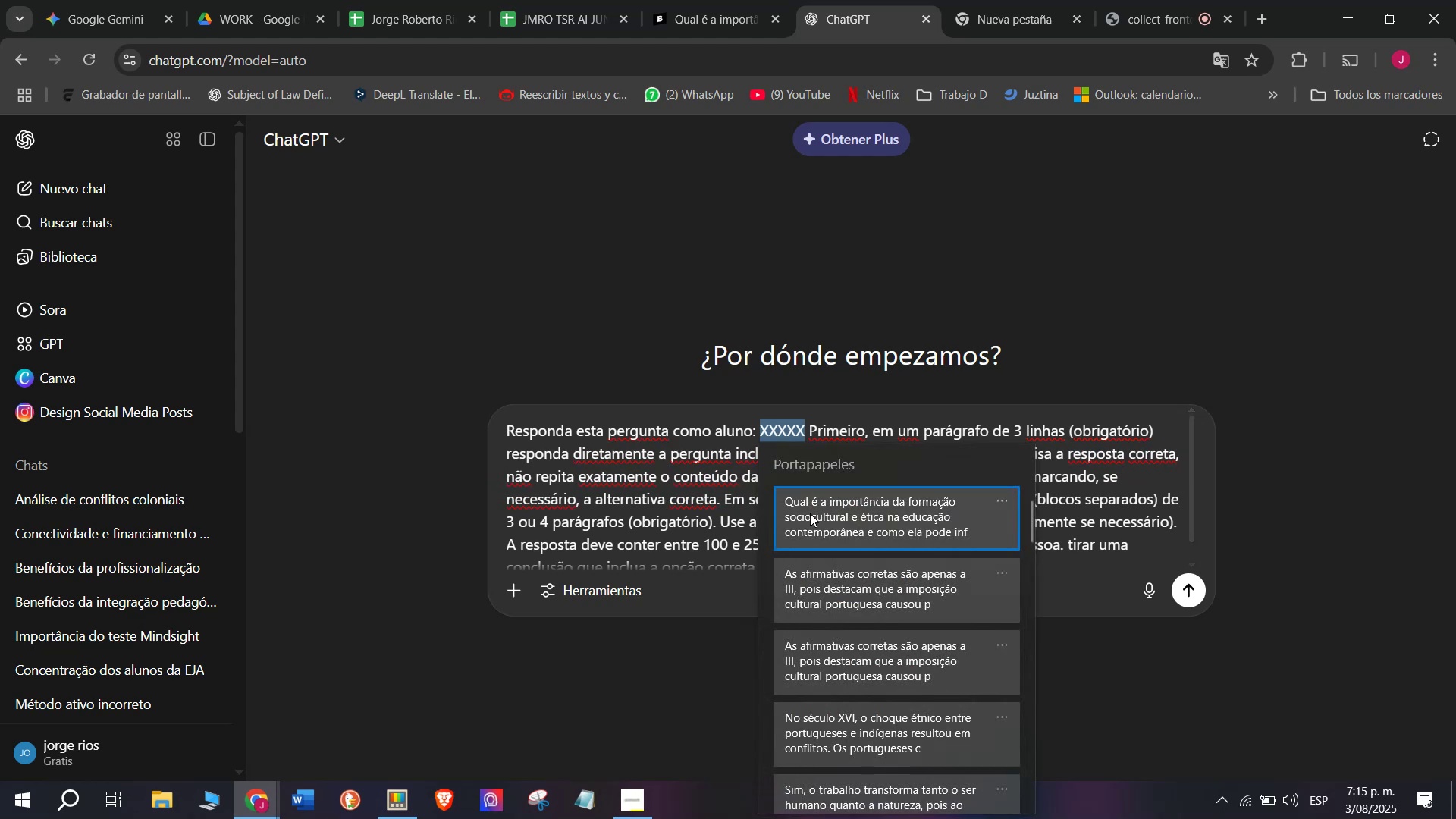 
key(Control+V)
 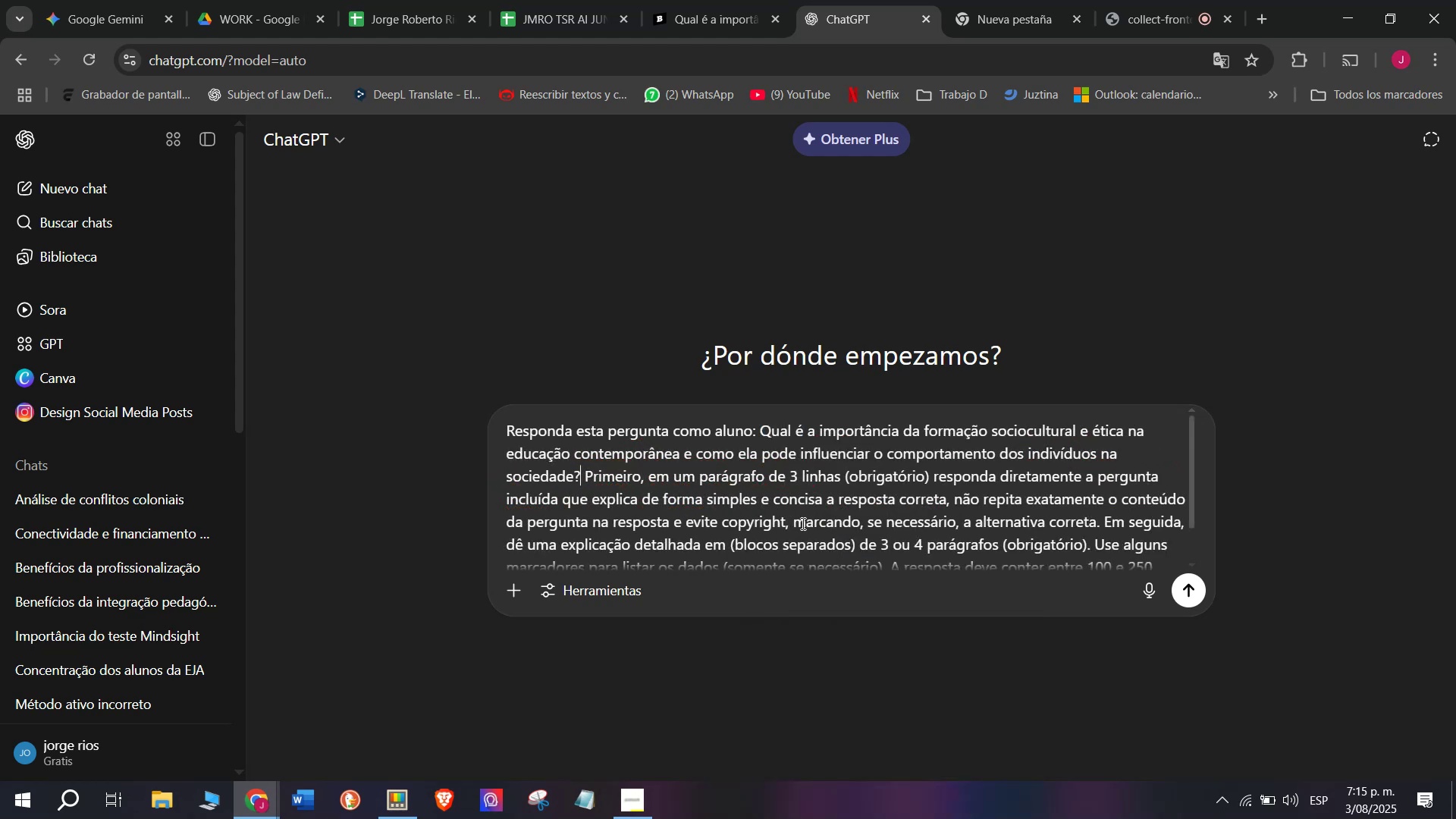 
key(Enter)
 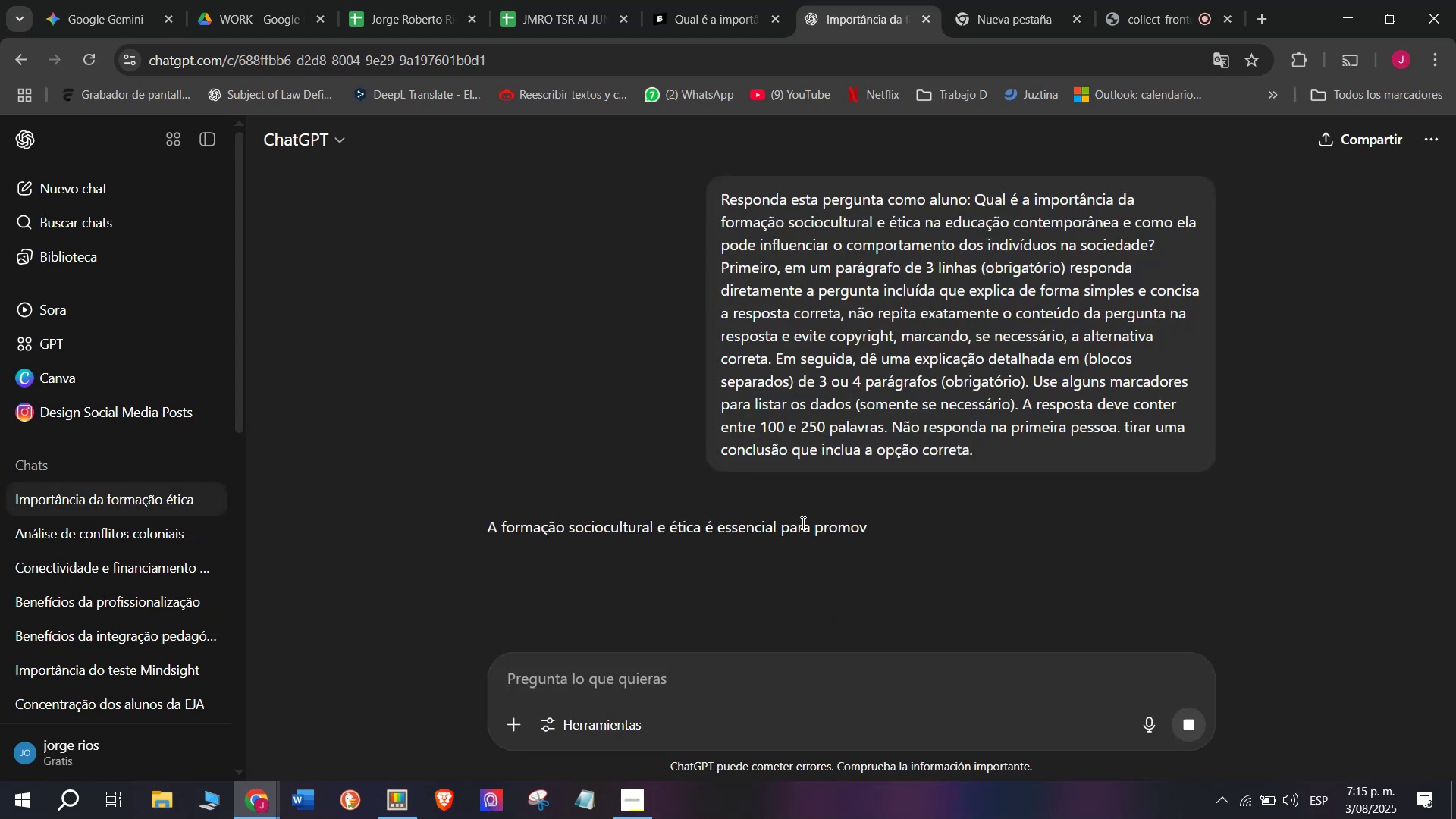 
scroll: coordinate [817, 397], scroll_direction: down, amount: 1.0
 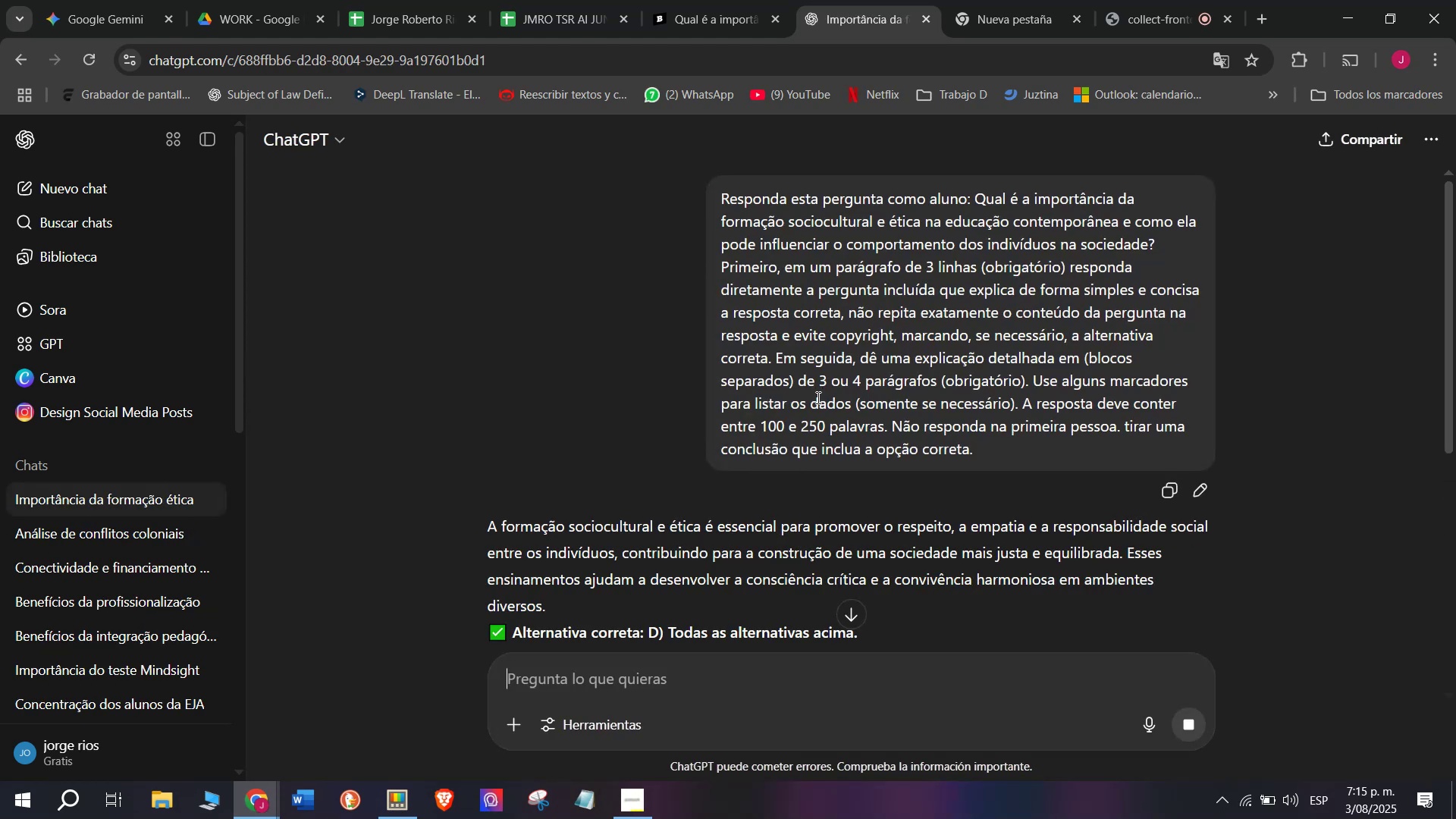 
wait(5.02)
 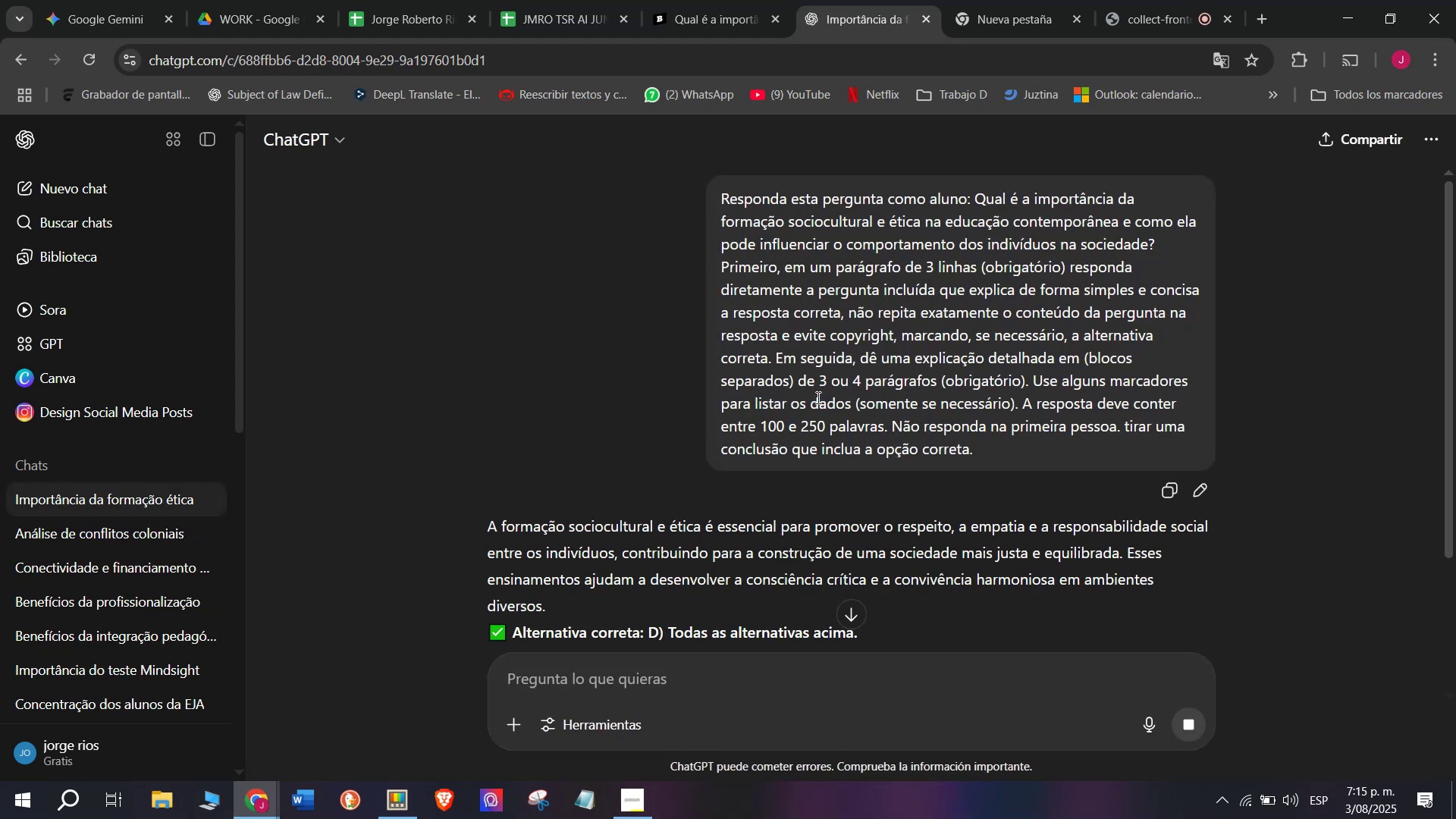 
left_click_drag(start_coordinate=[582, 604], to_coordinate=[477, 535])
 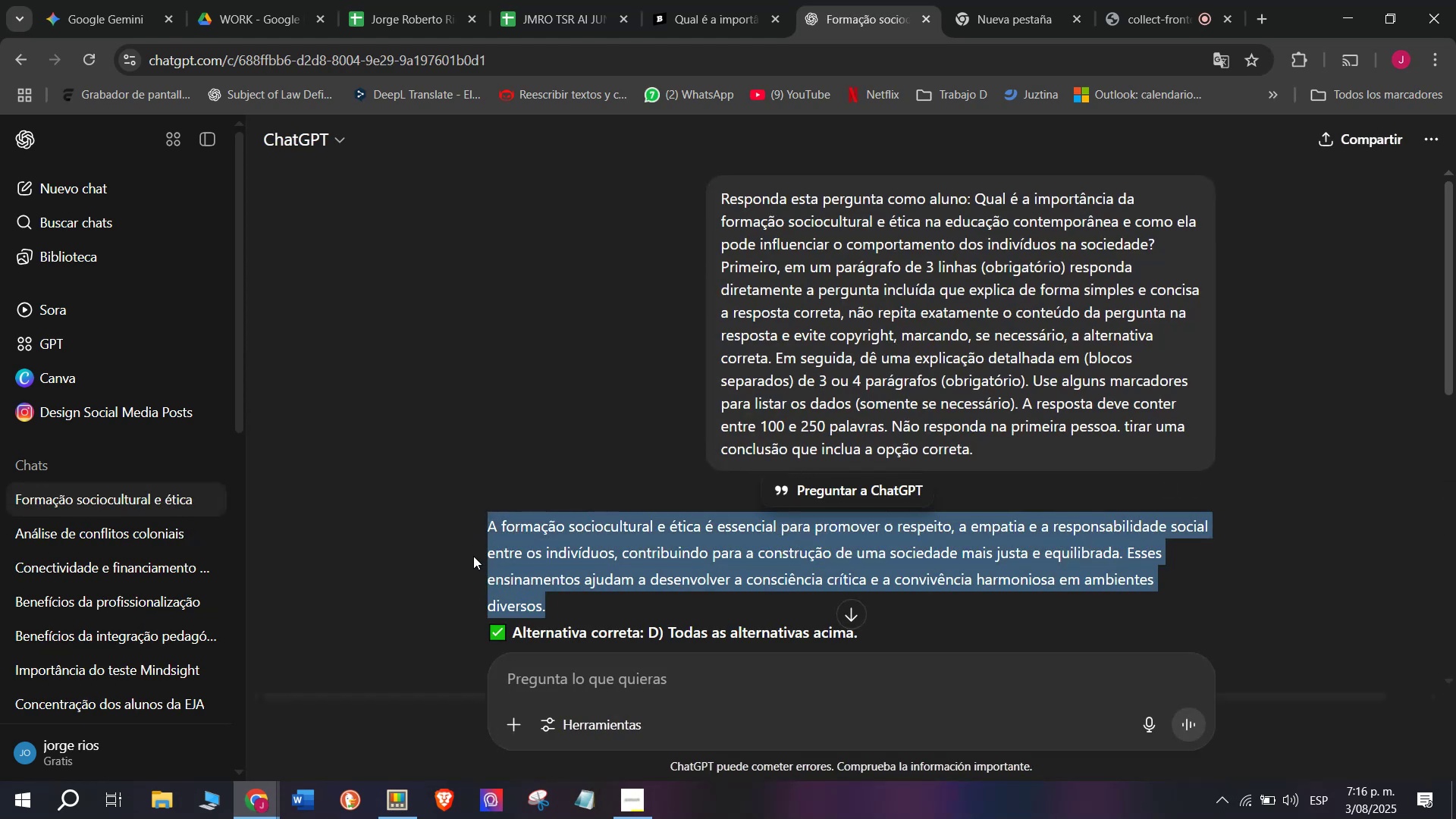 
key(Control+C)
 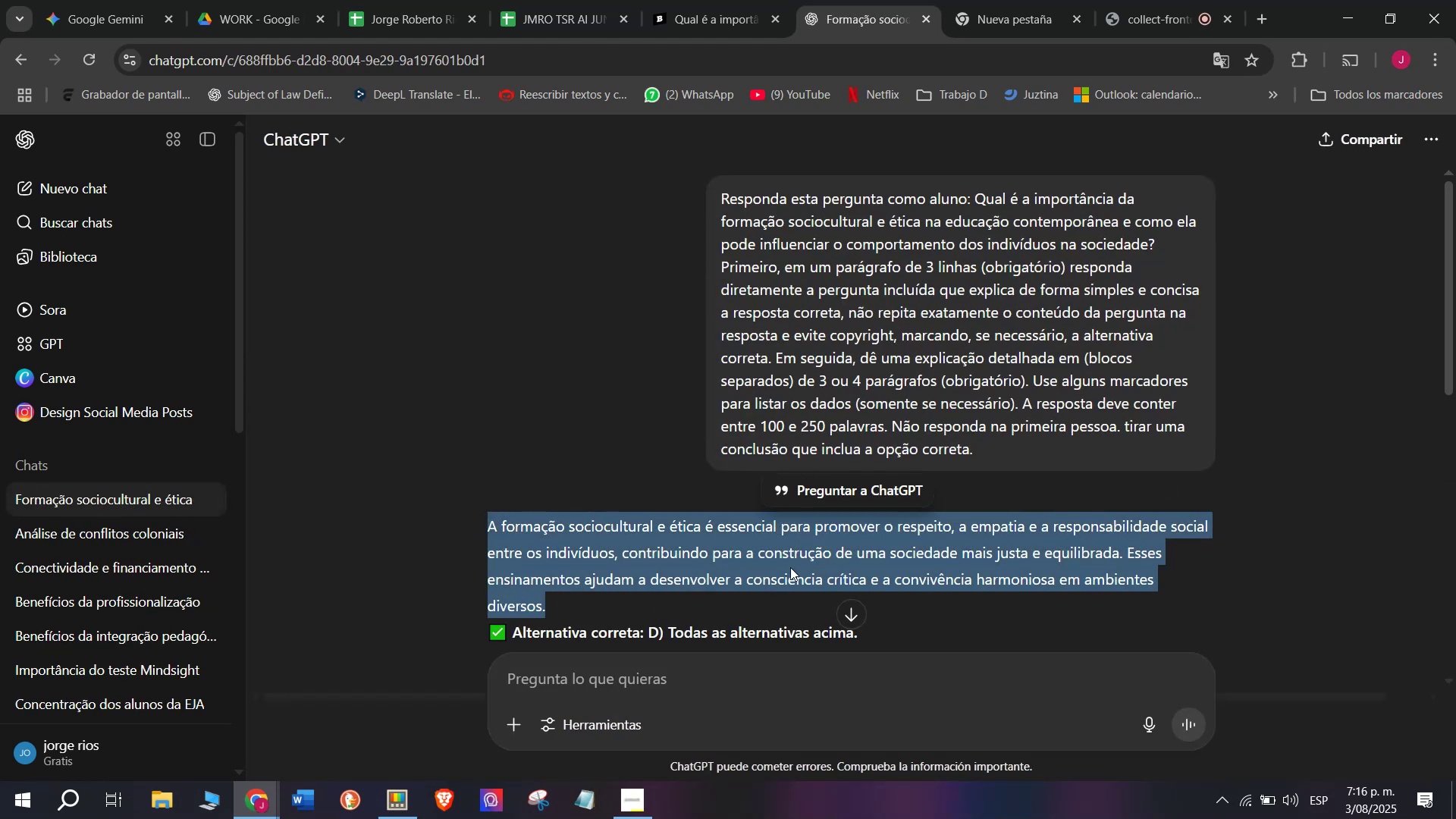 
scroll: coordinate [790, 566], scroll_direction: down, amount: 2.0
 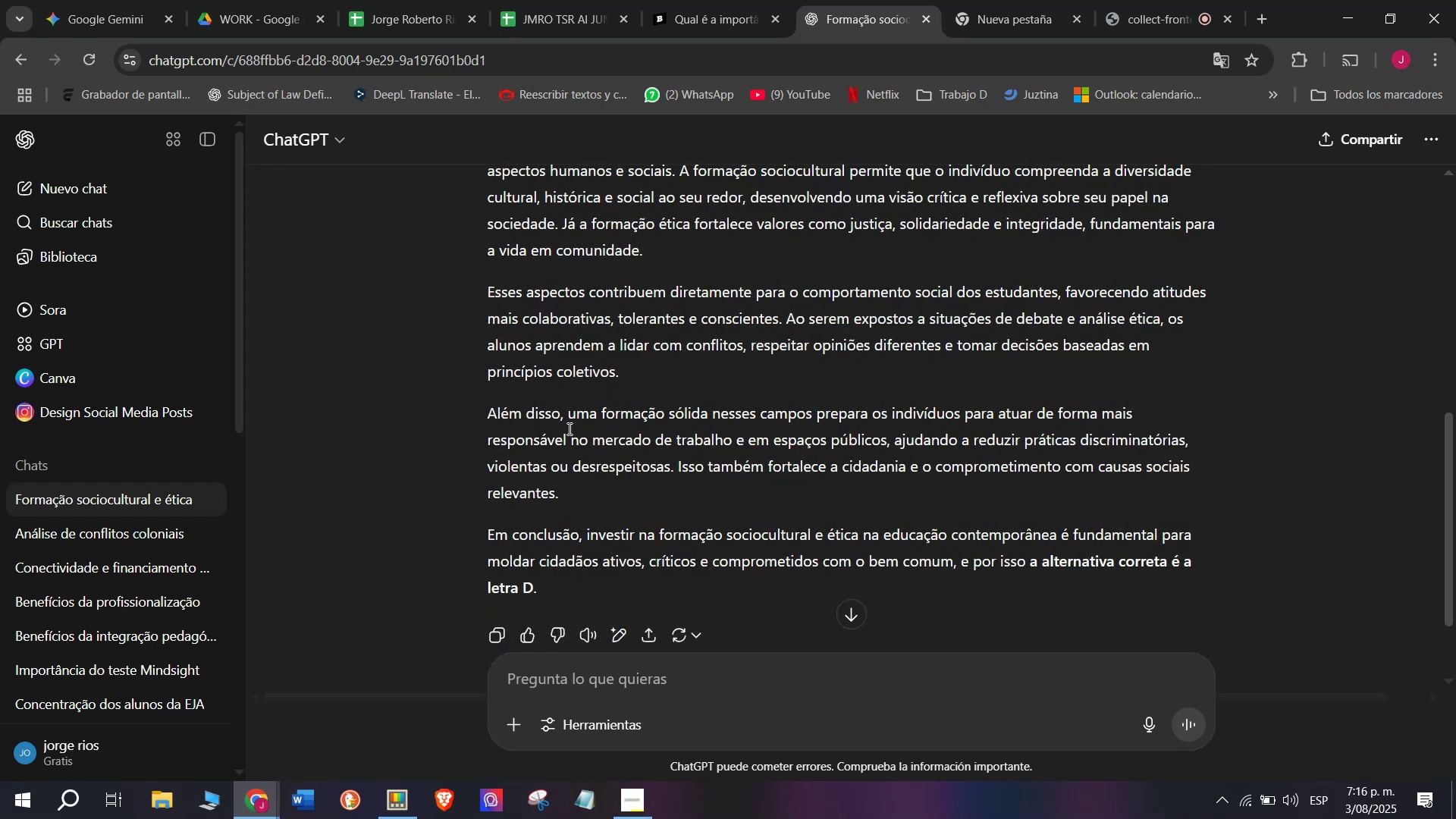 
left_click_drag(start_coordinate=[571, 495], to_coordinate=[481, 478])
 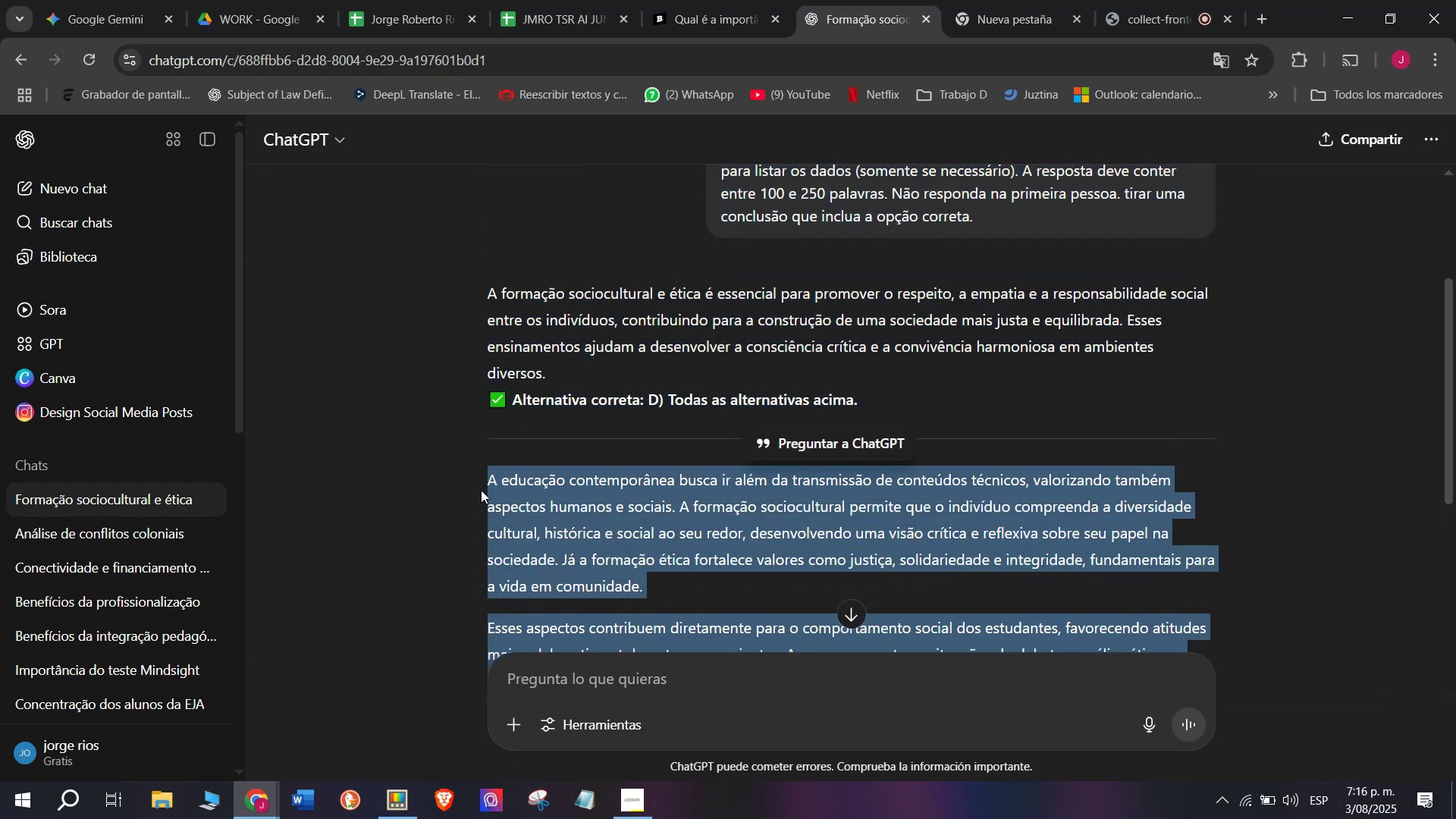 
key(Control+C)
 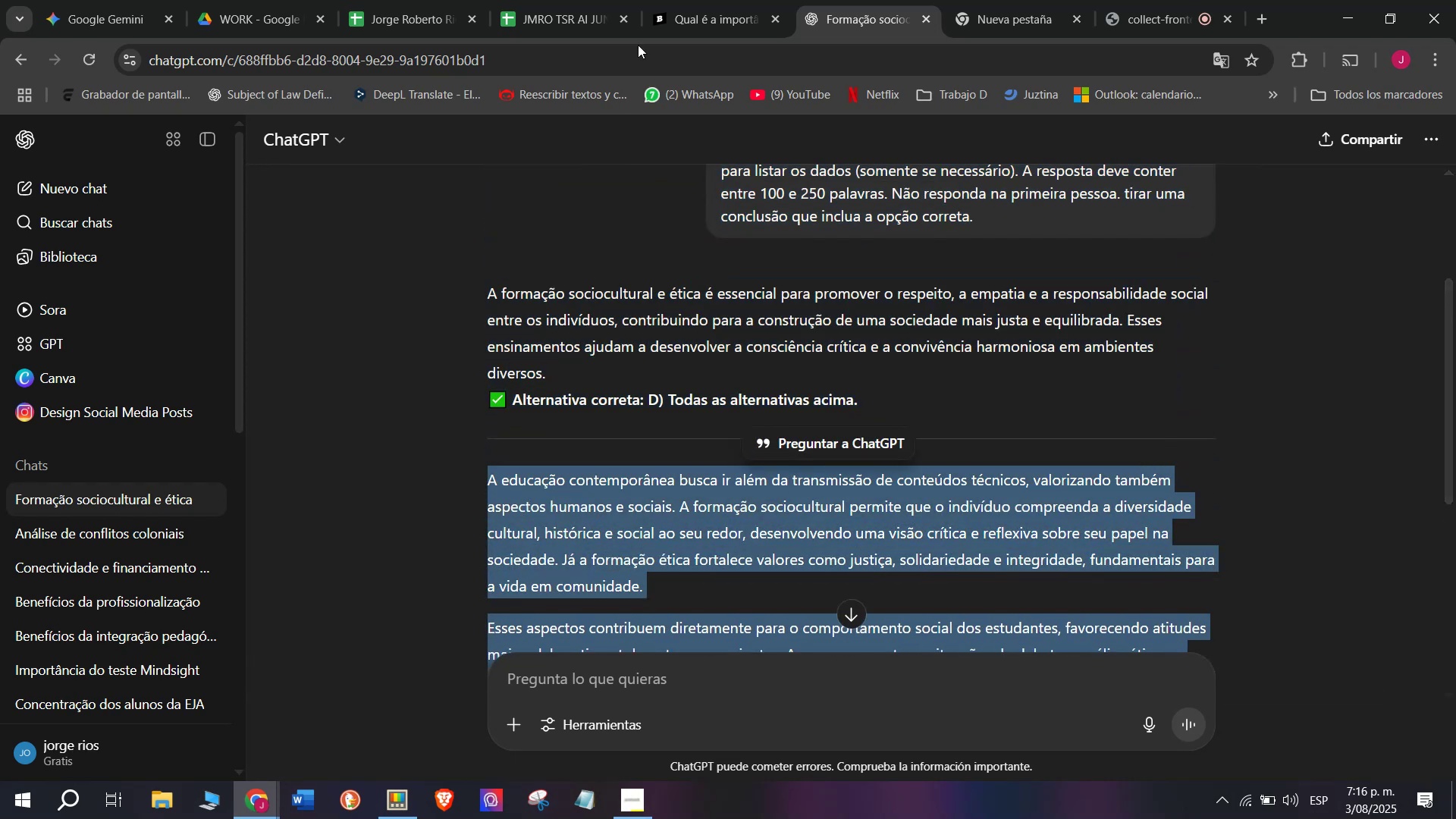 
left_click([687, 0])
 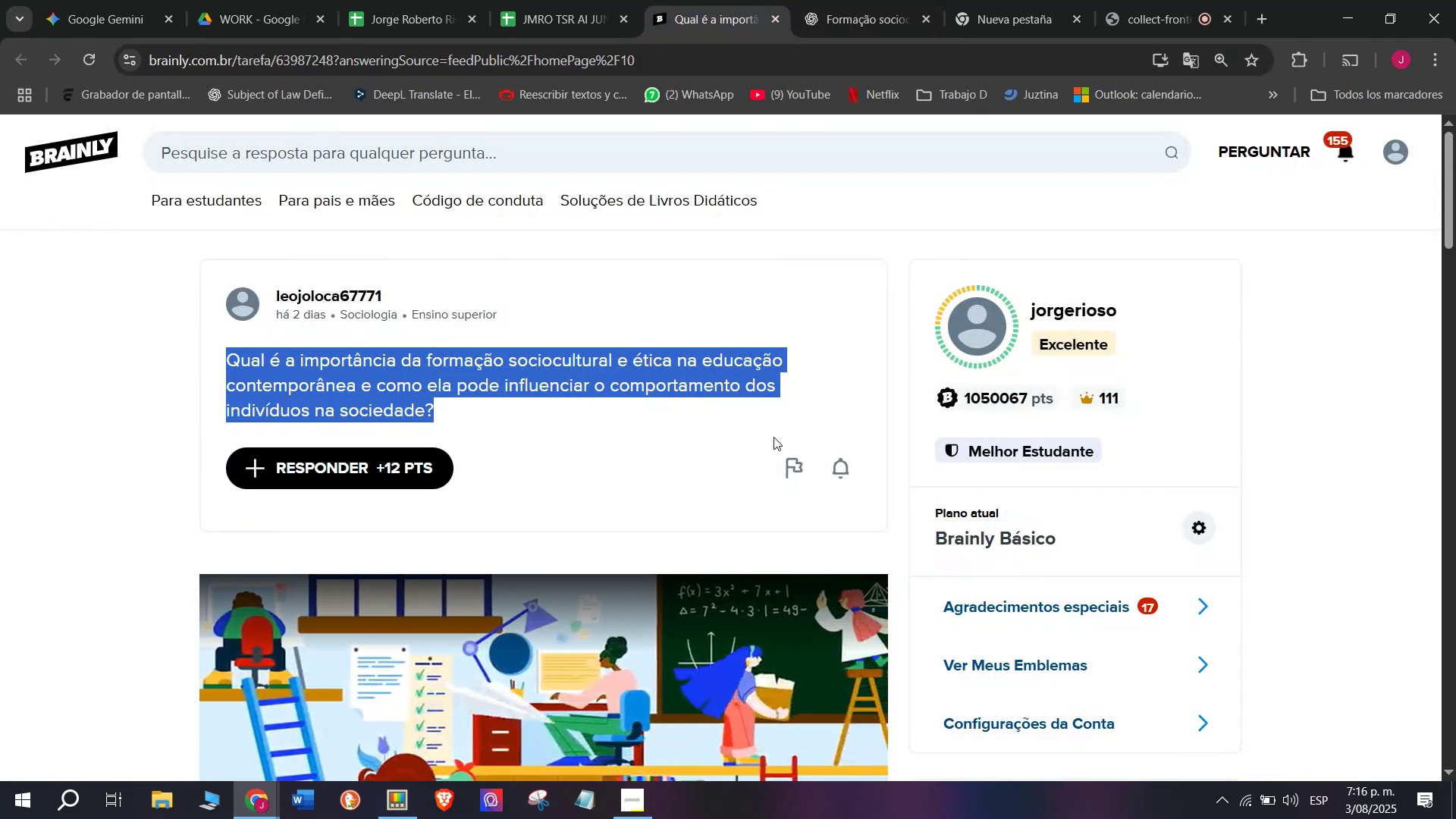 
left_click_drag(start_coordinate=[742, 406], to_coordinate=[535, 216])
 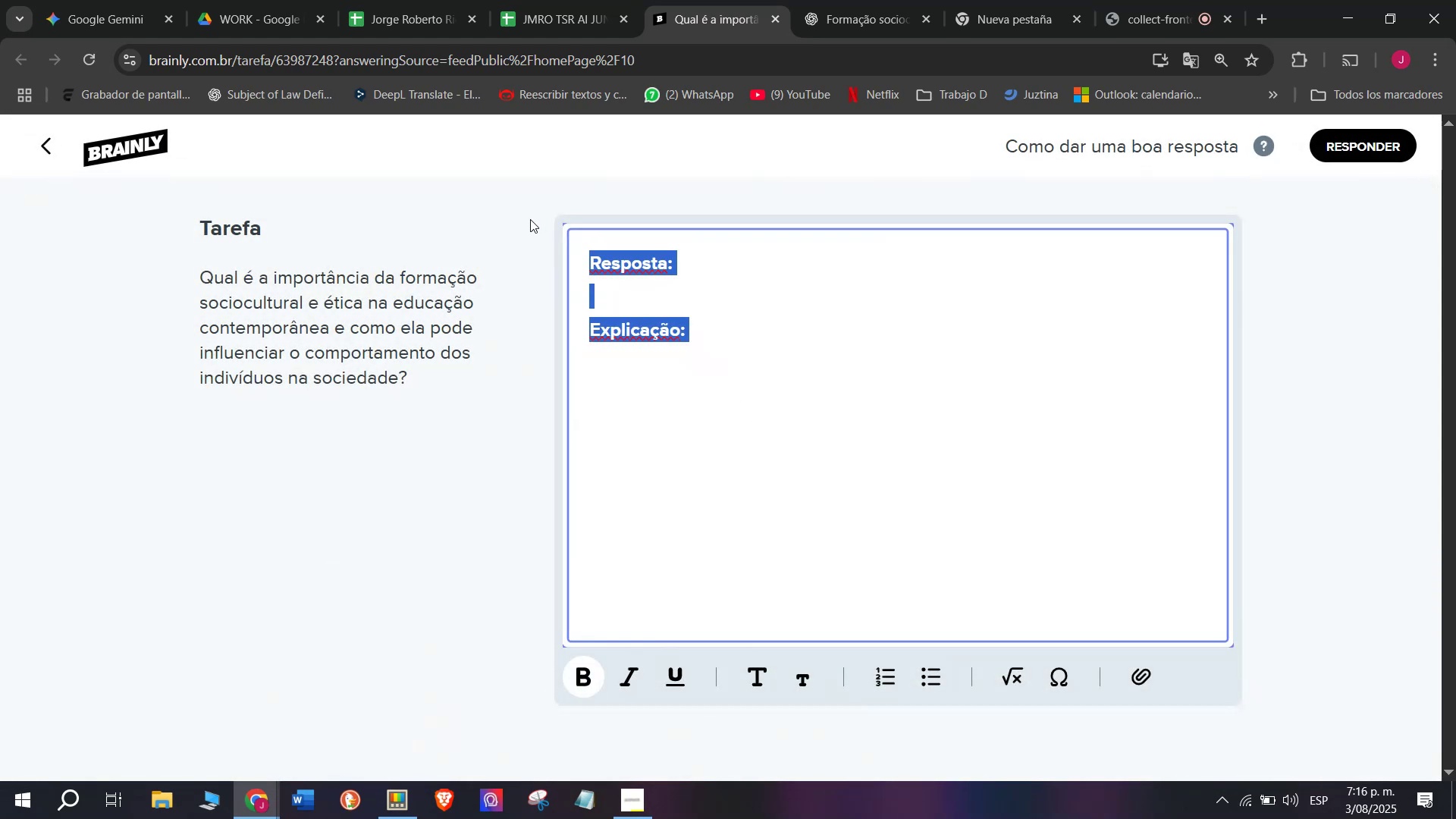 
key(Meta+MetaLeft)
 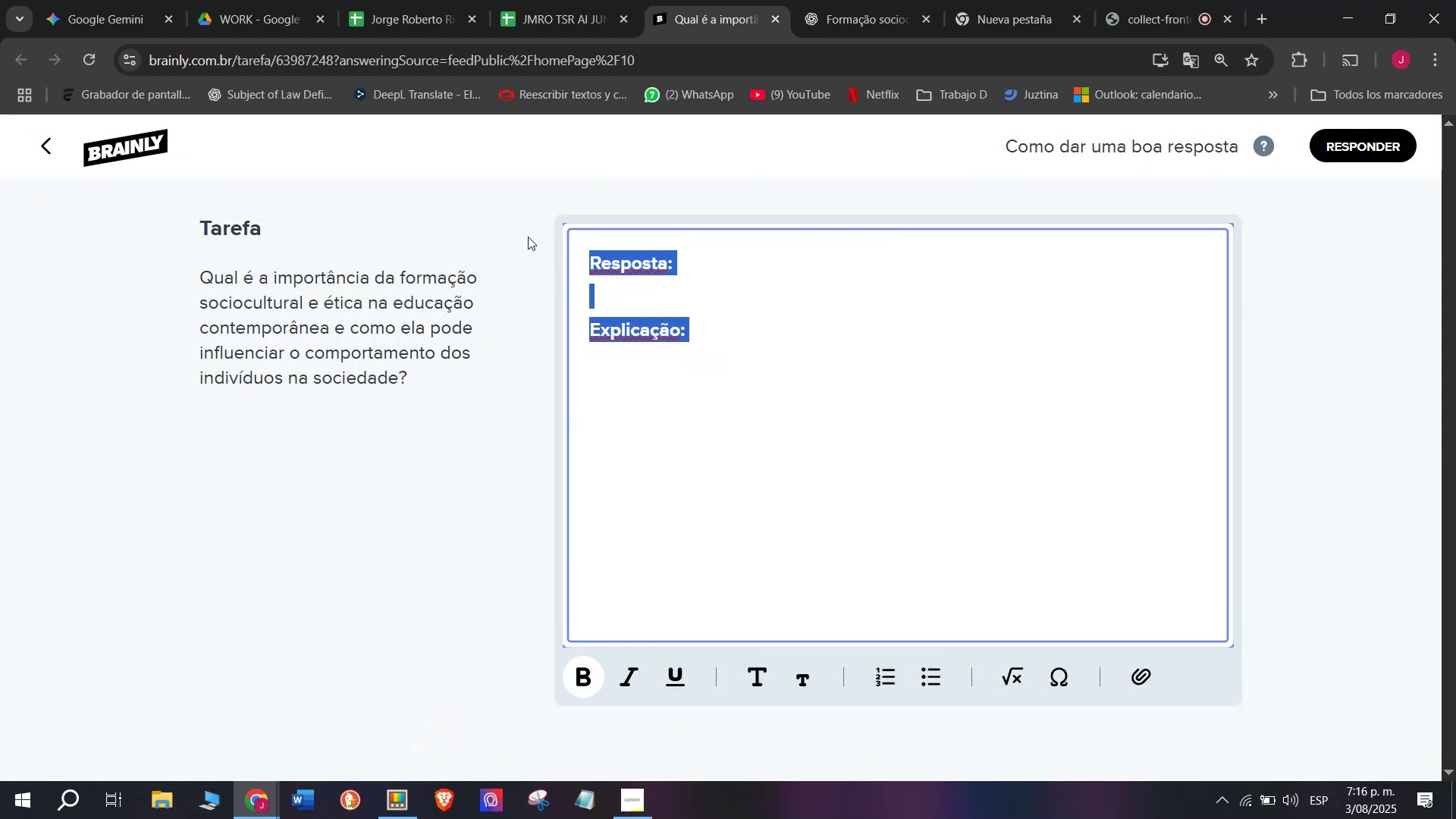 
key(Meta+V)
 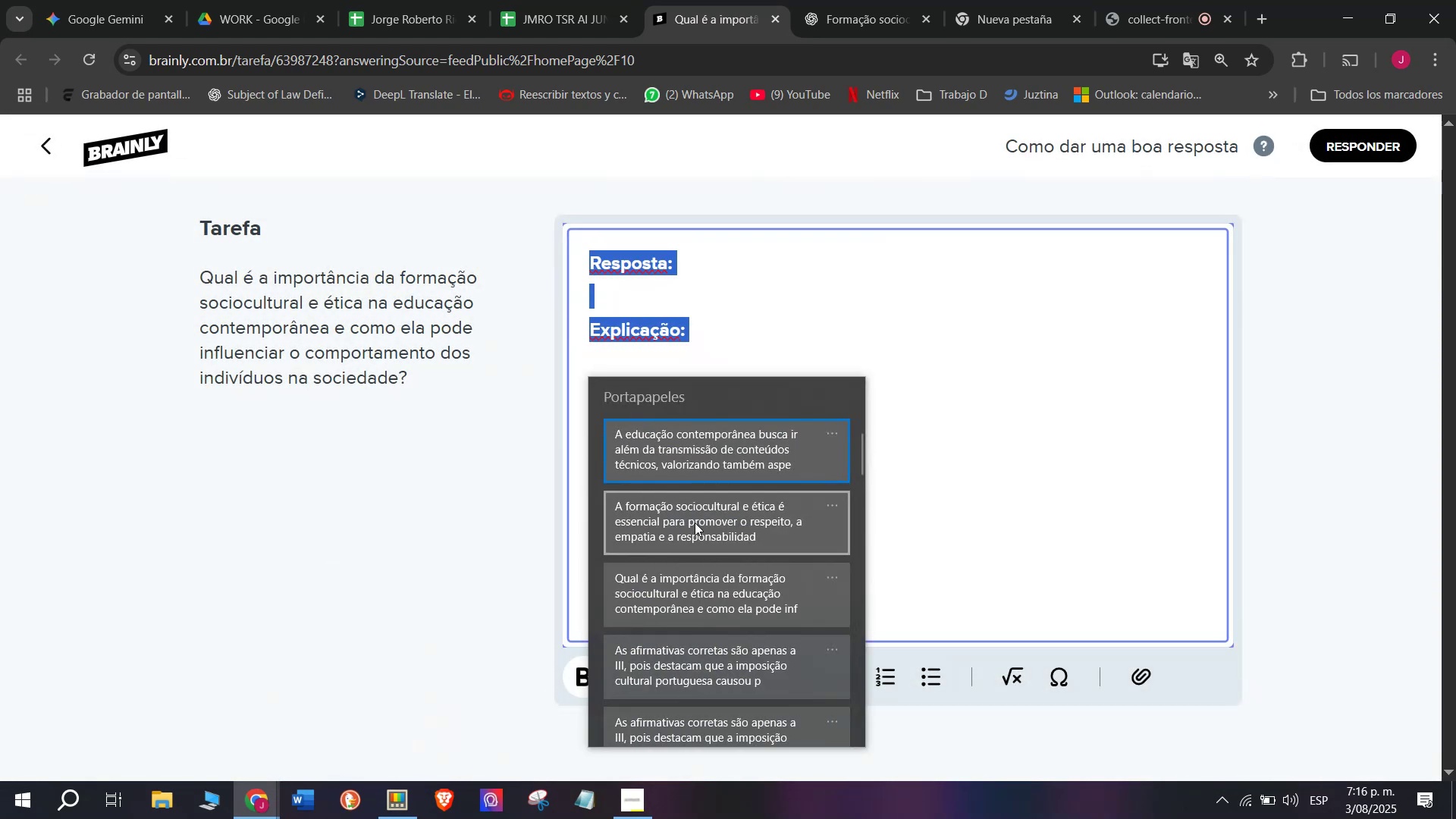 
left_click([695, 522])
 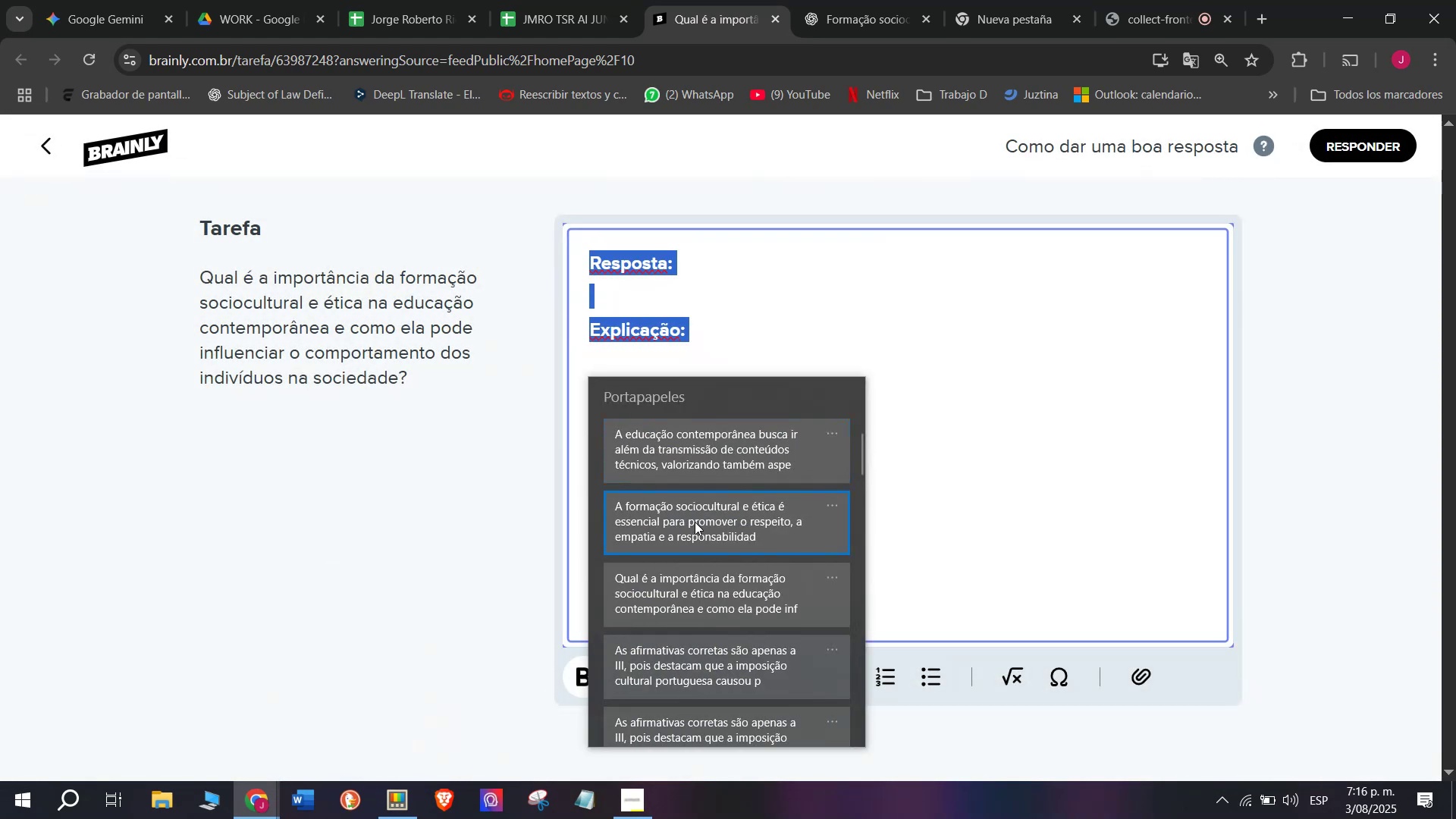 
key(Control+ControlLeft)
 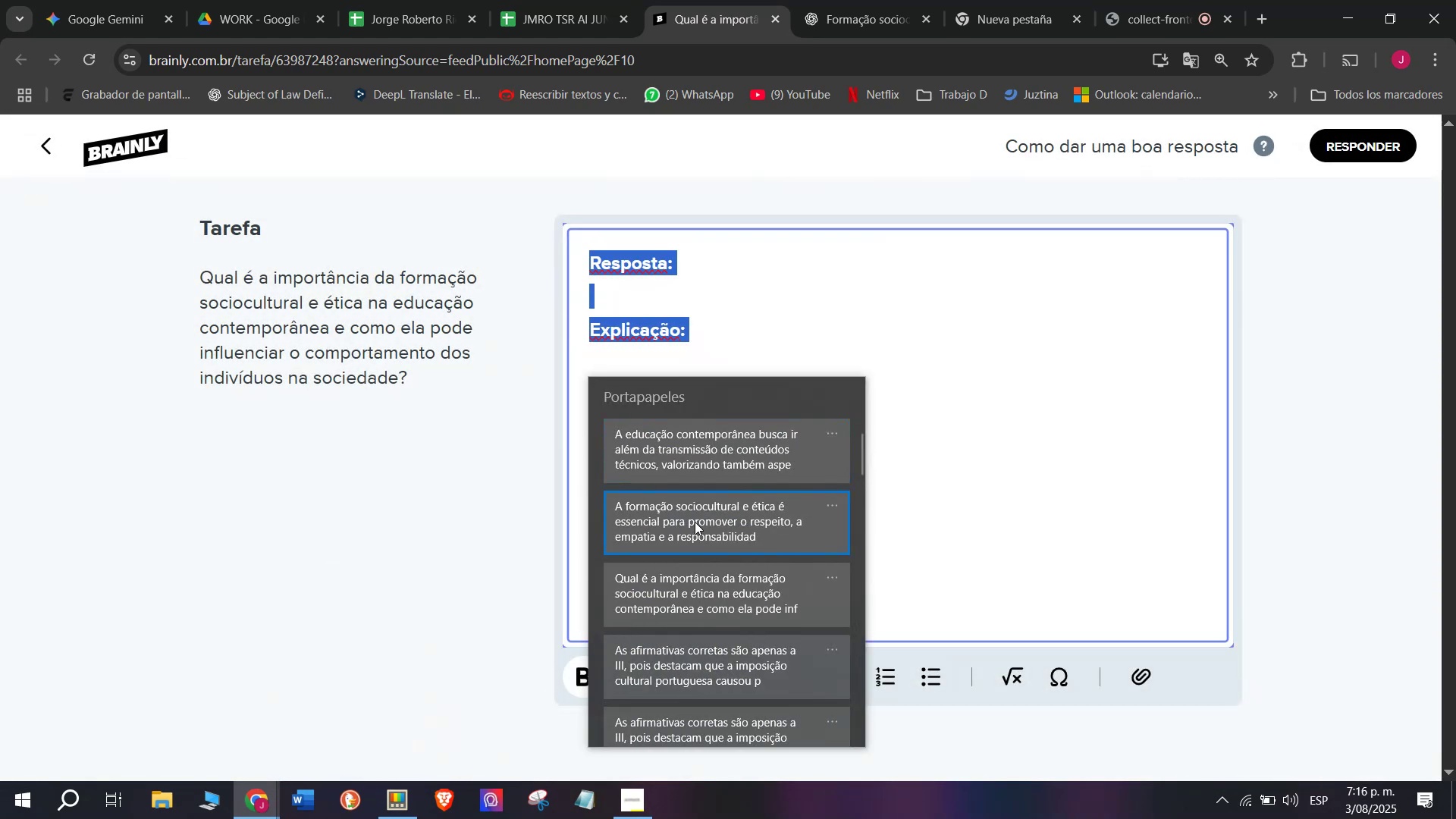 
key(Control+V)
 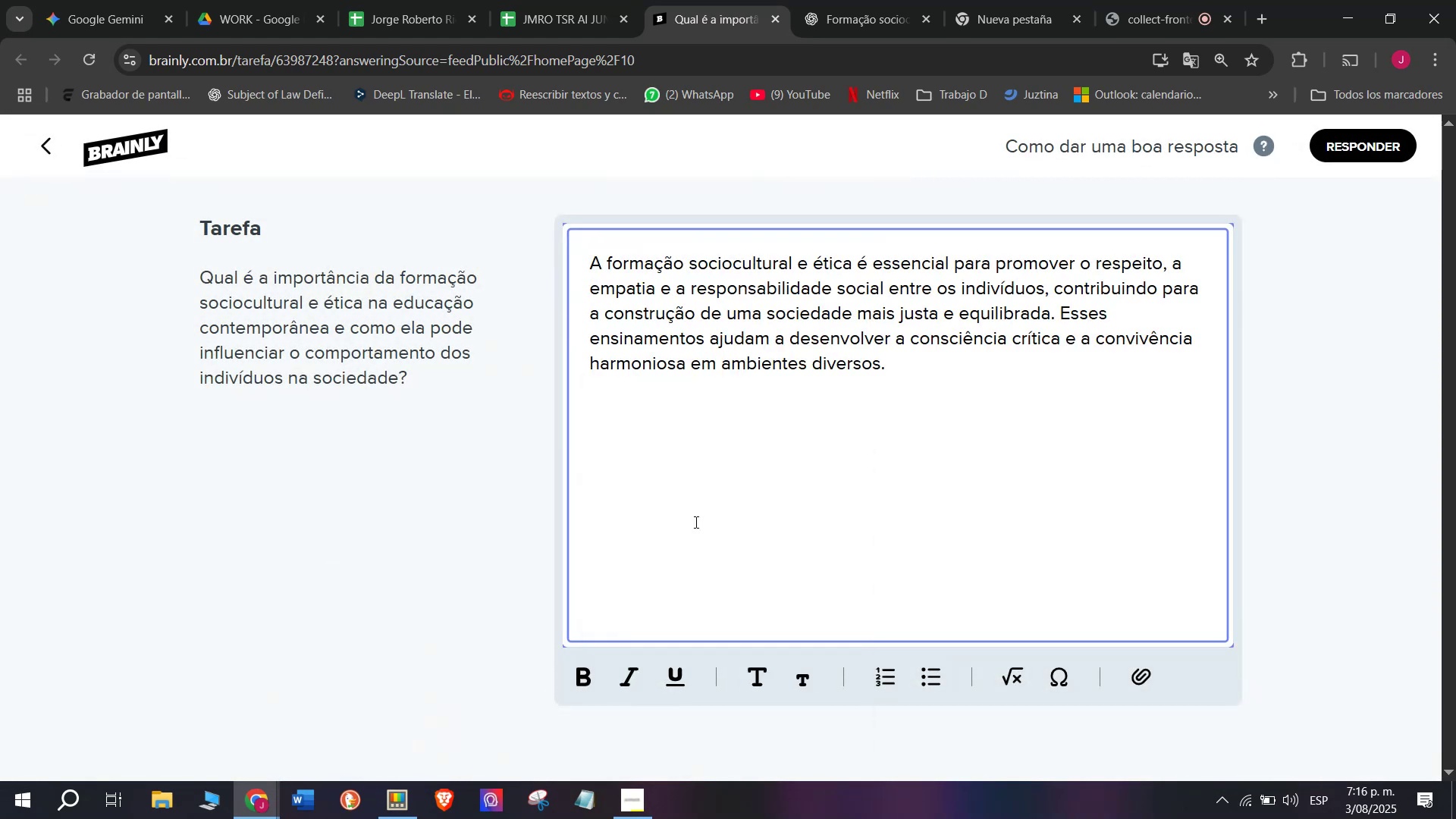 
key(Enter)
 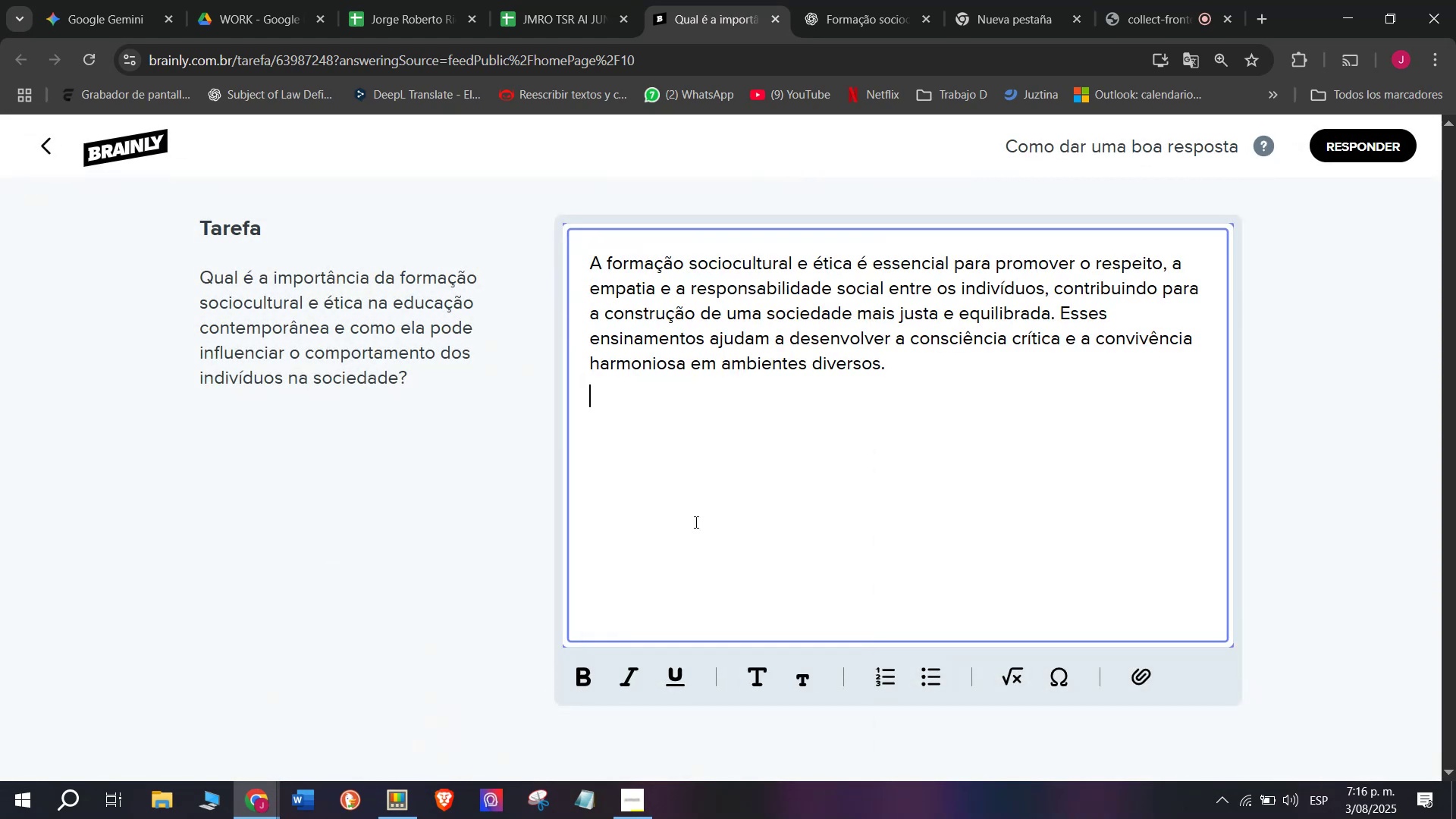 
key(Enter)
 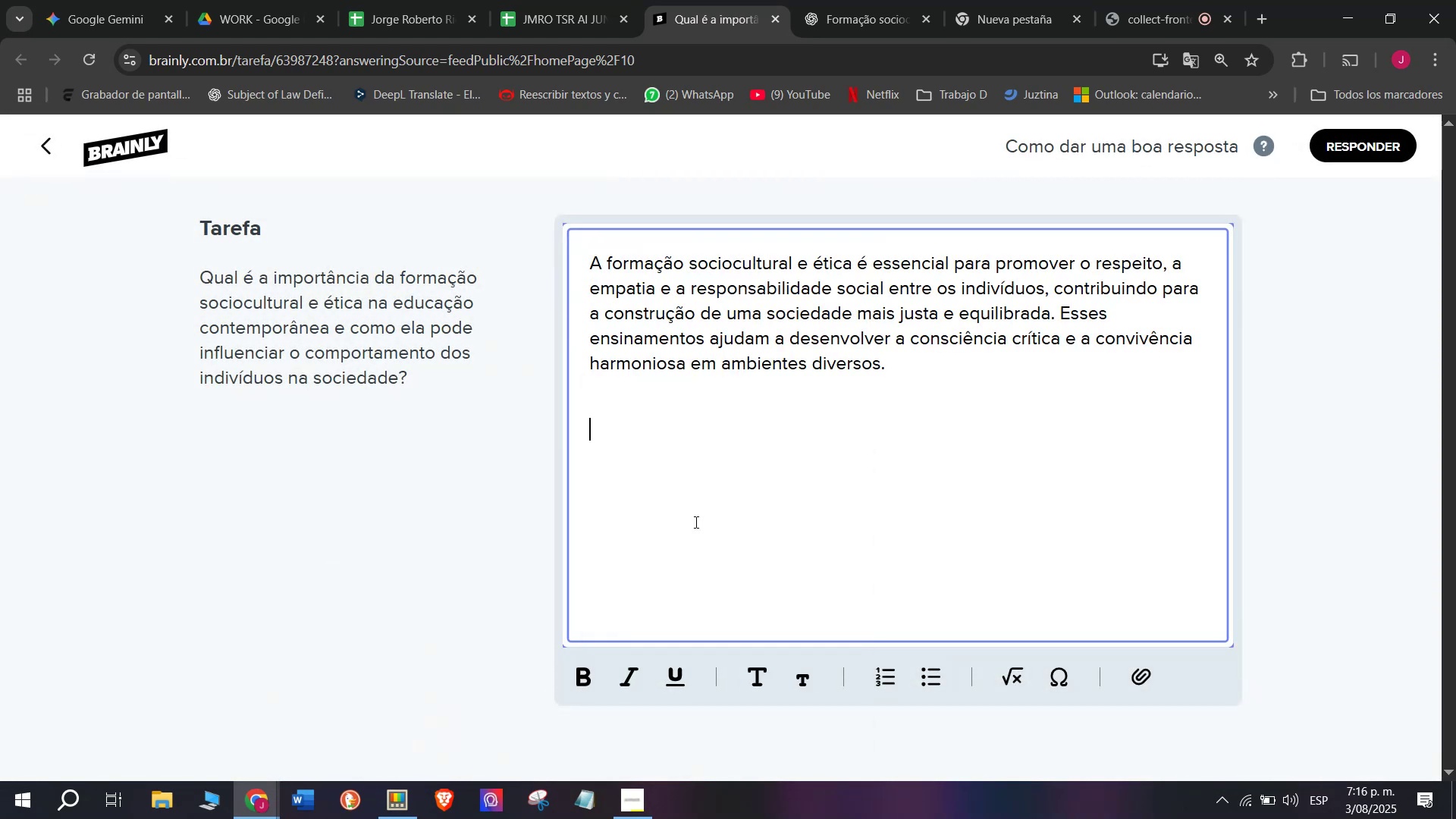 
key(Meta+MetaLeft)
 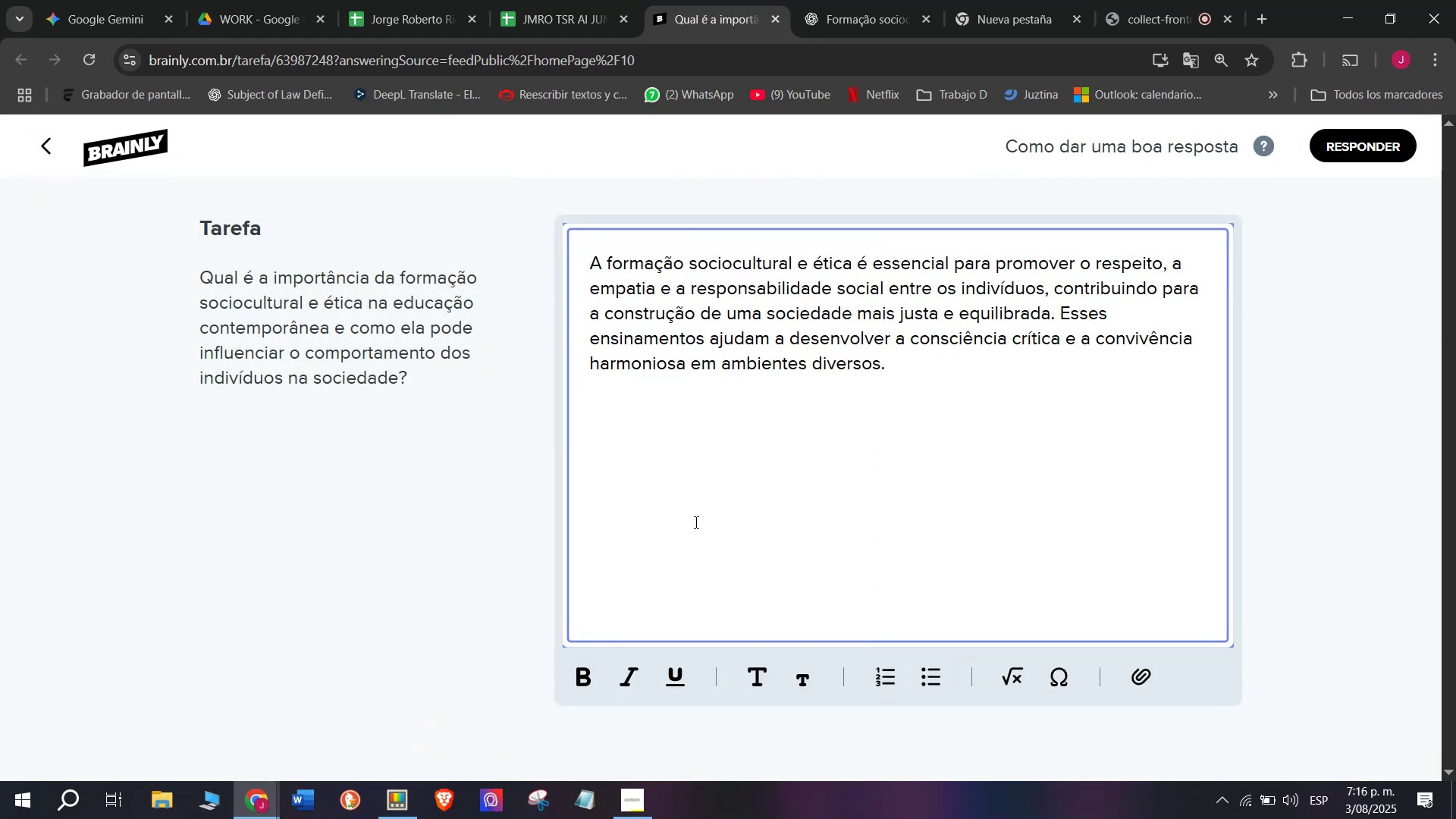 
key(Meta+V)
 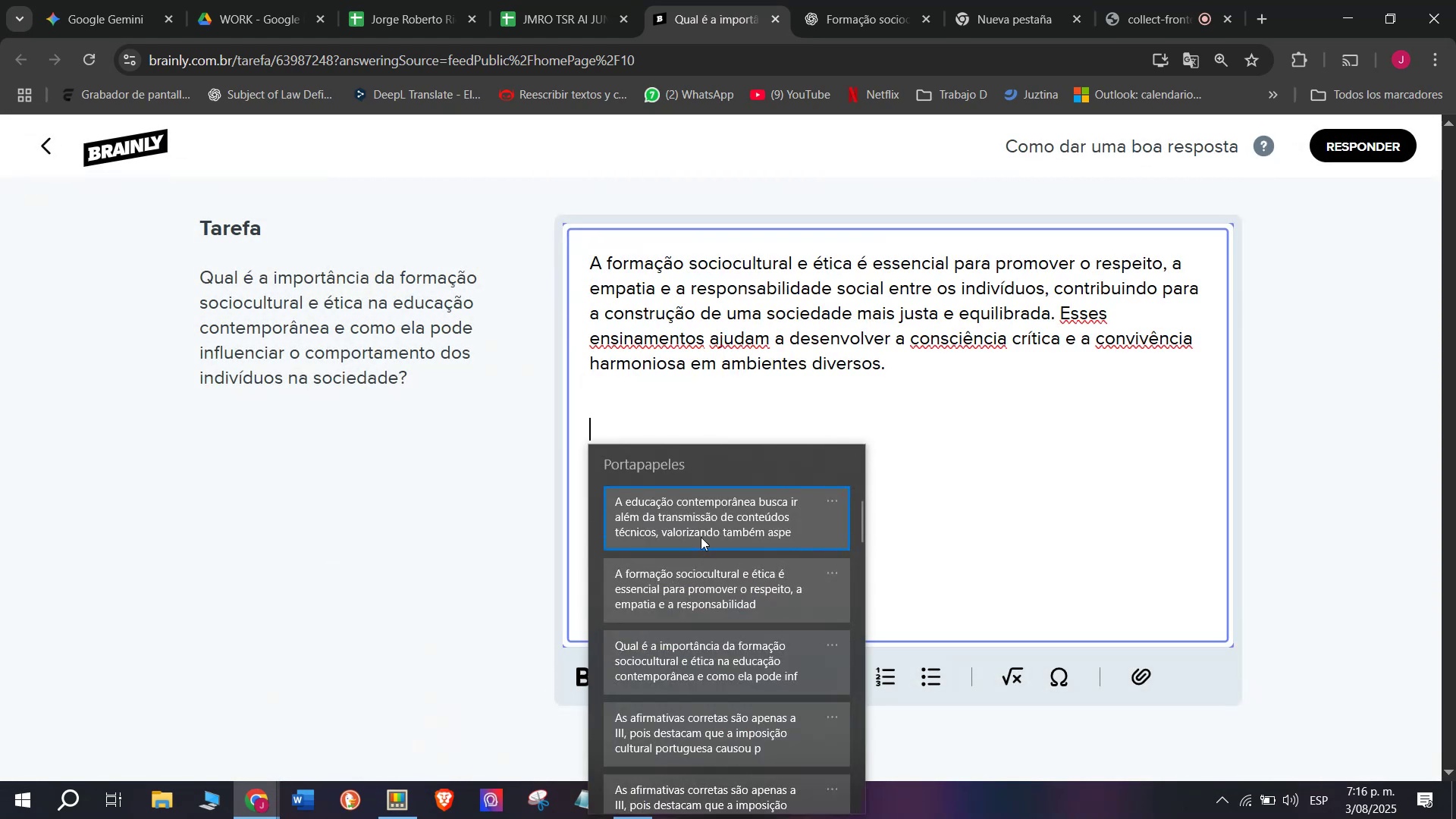 
left_click([694, 510])
 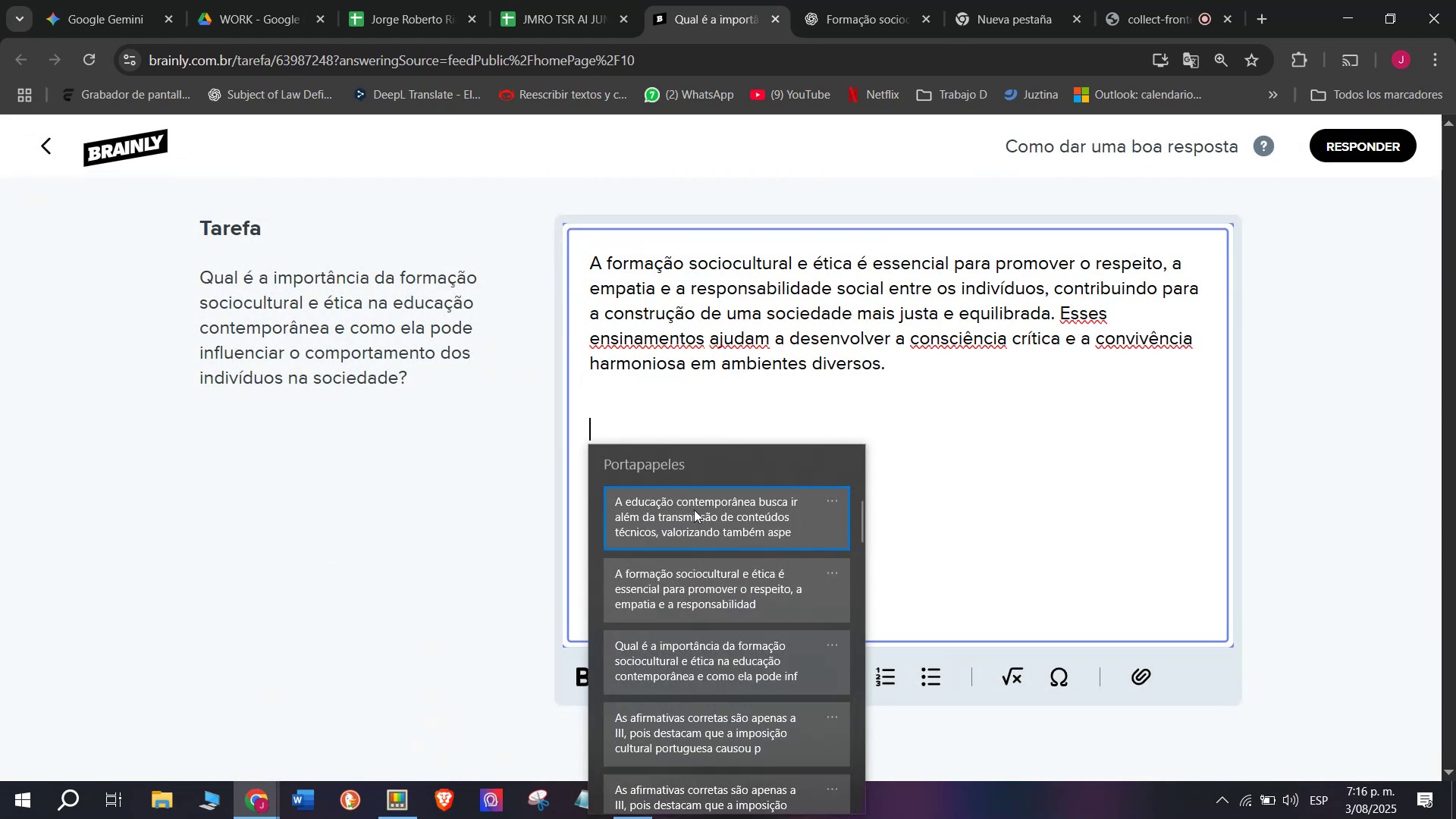 
key(Control+ControlLeft)
 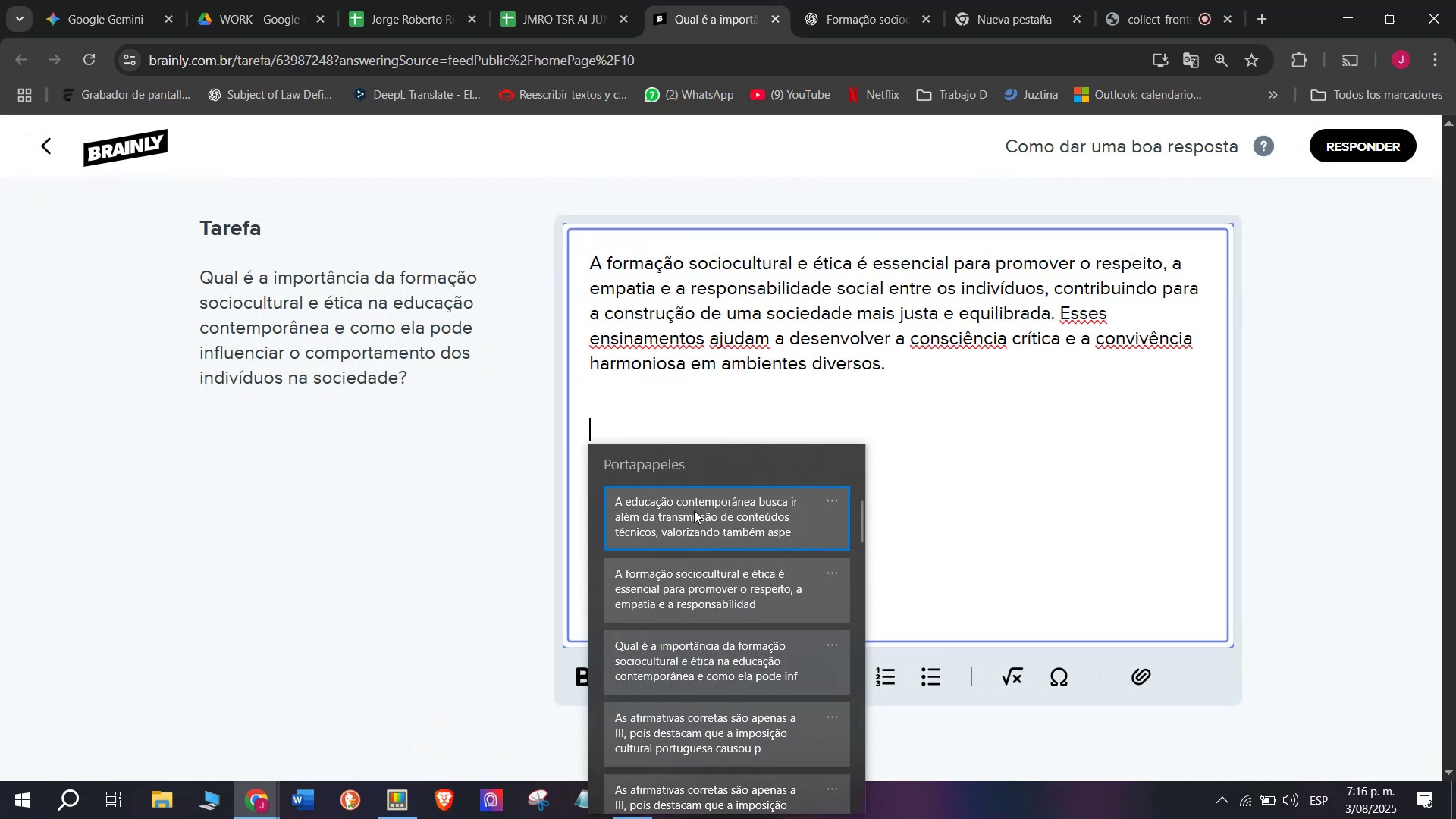 
key(Control+V)
 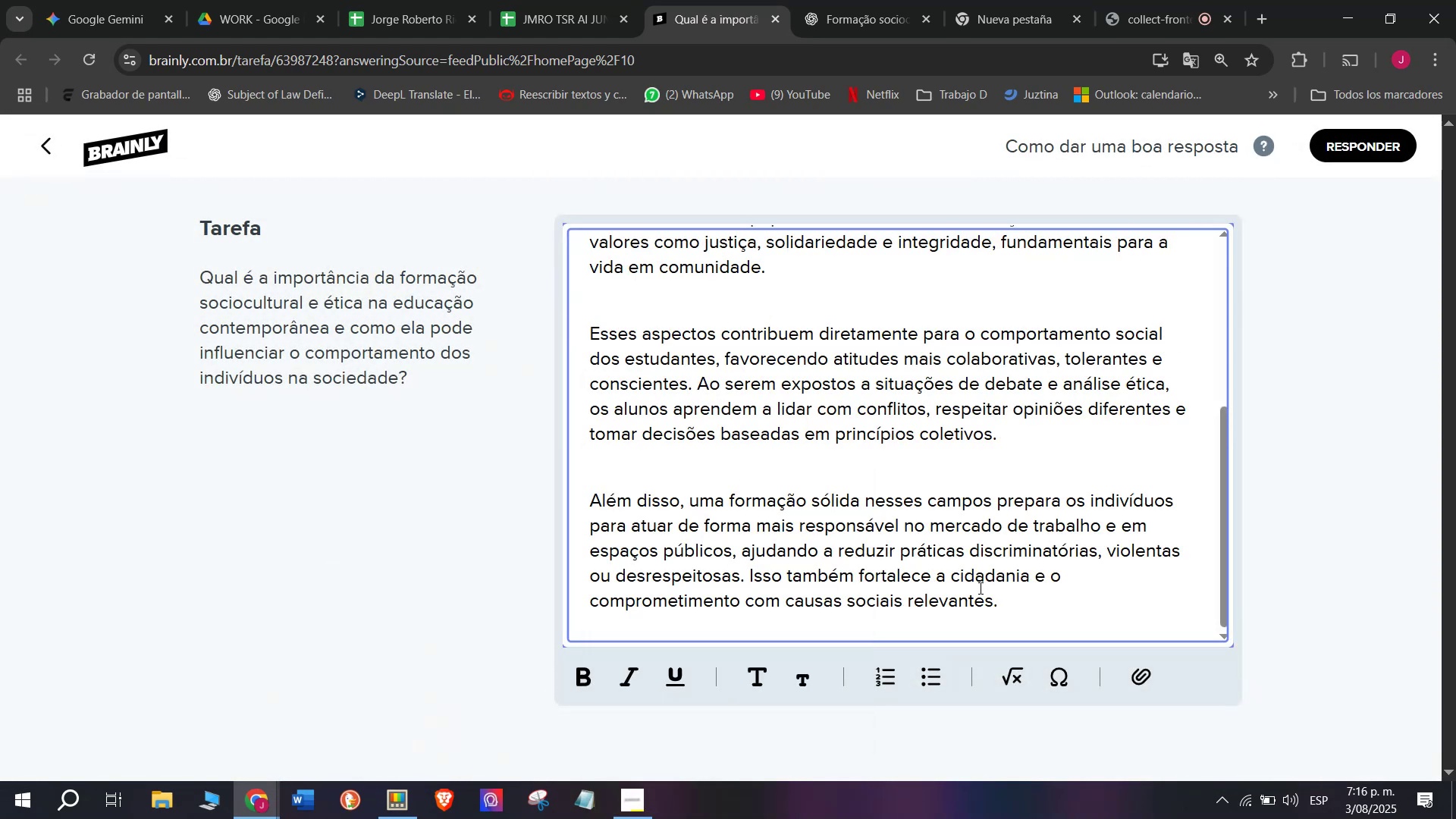 
left_click_drag(start_coordinate=[1003, 594], to_coordinate=[506, 146])
 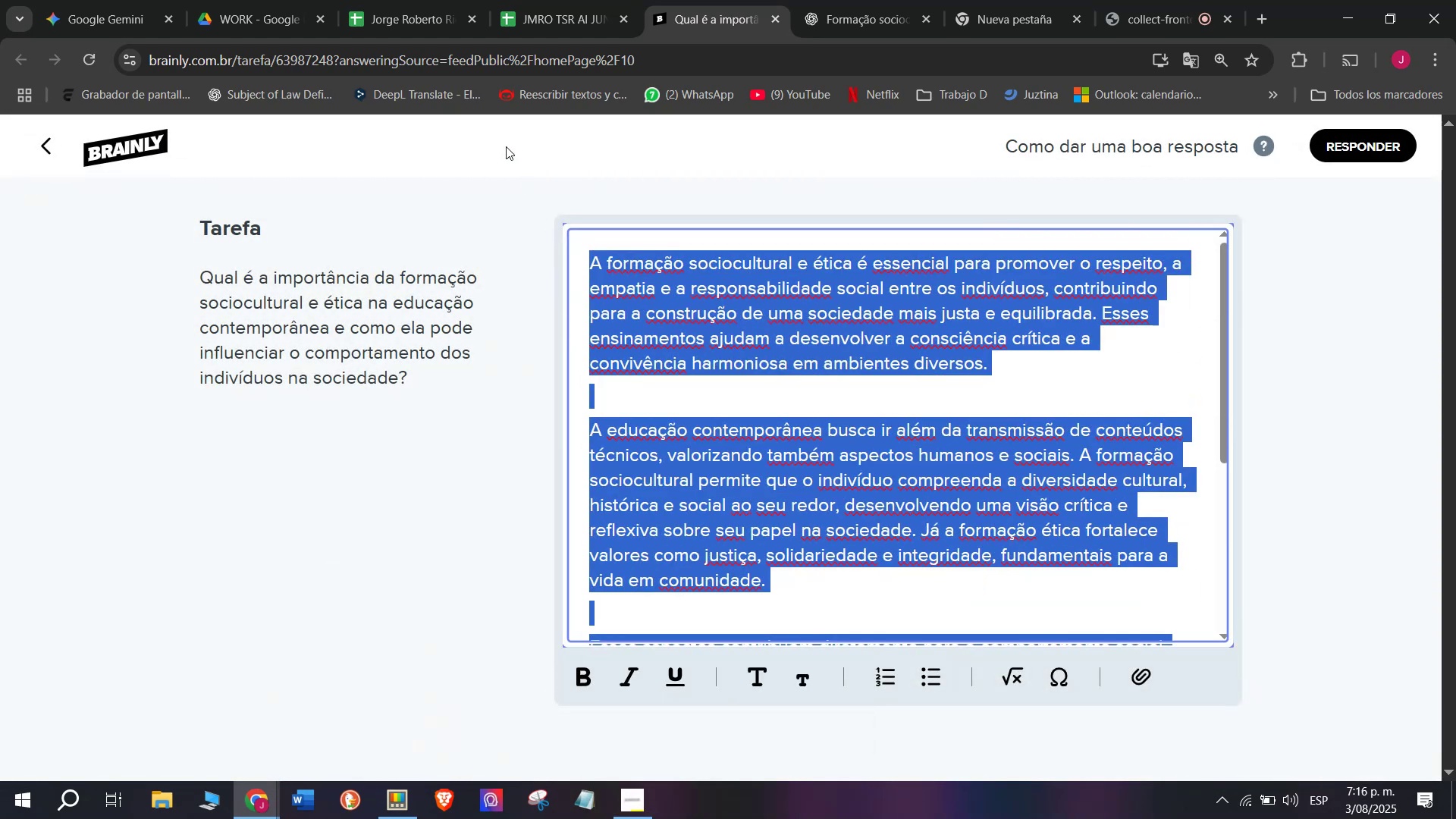 
key(Control+ControlLeft)
 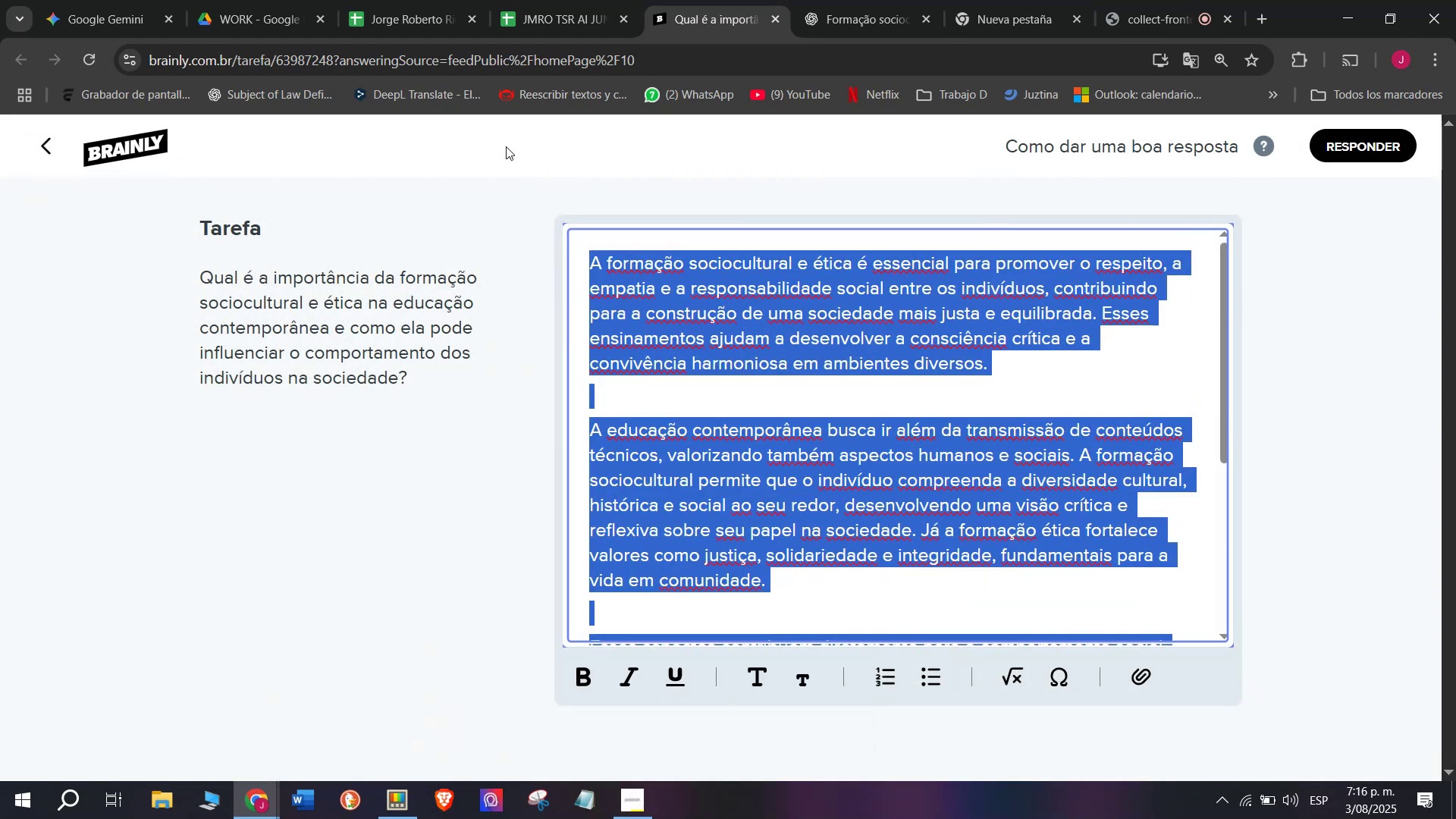 
key(Control+C)
 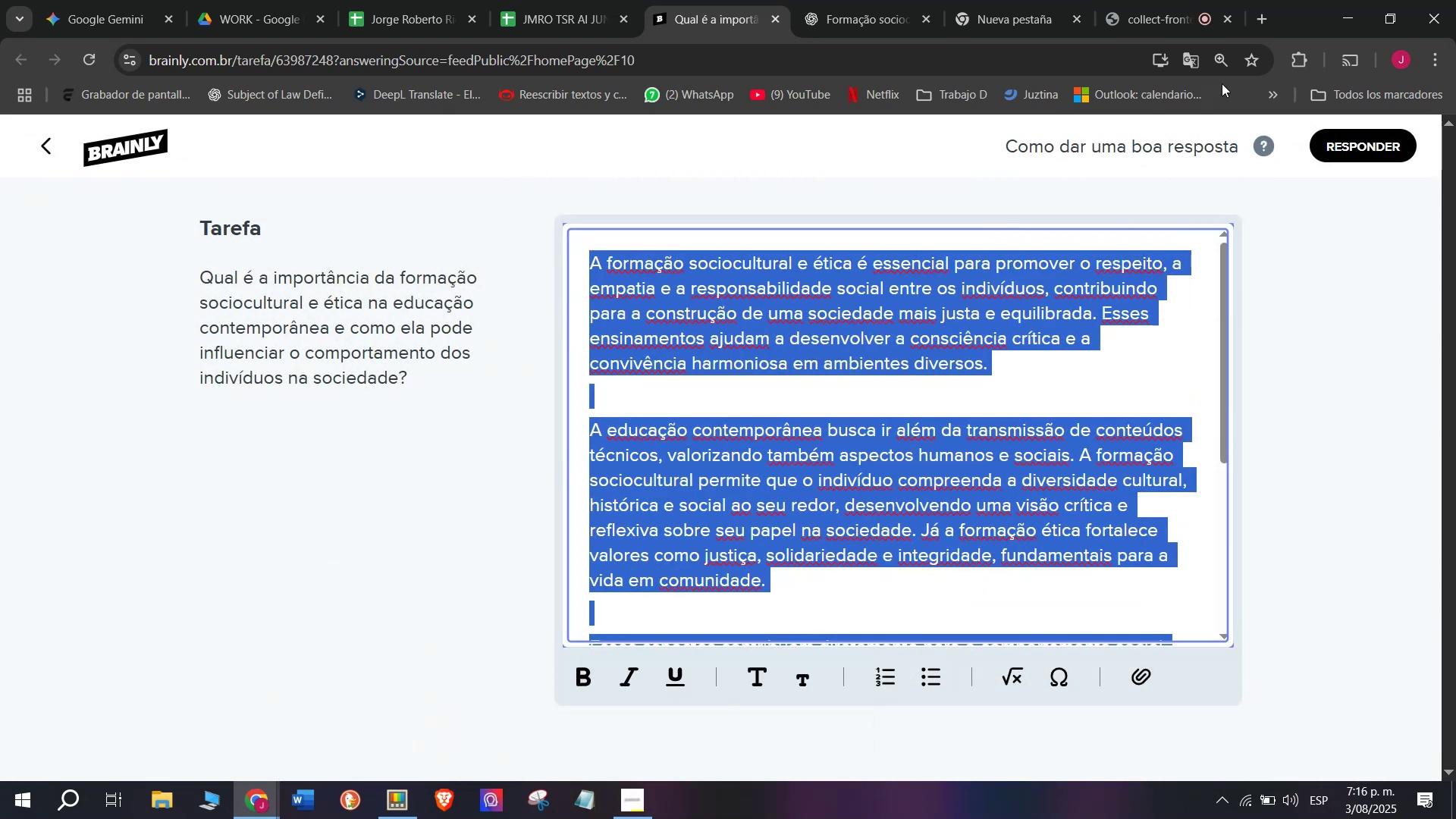 
left_click([1329, 150])
 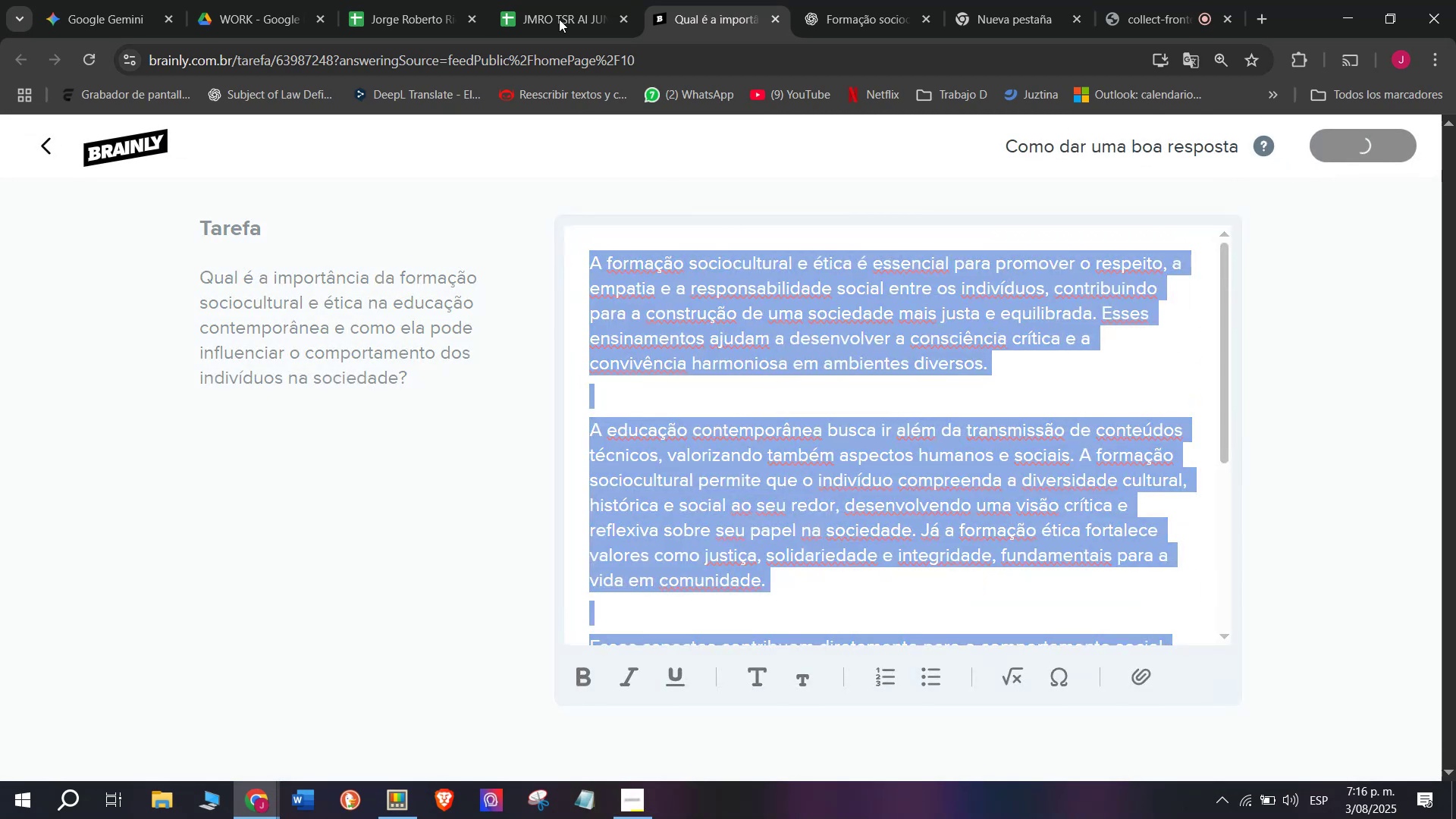 
left_click([544, 0])
 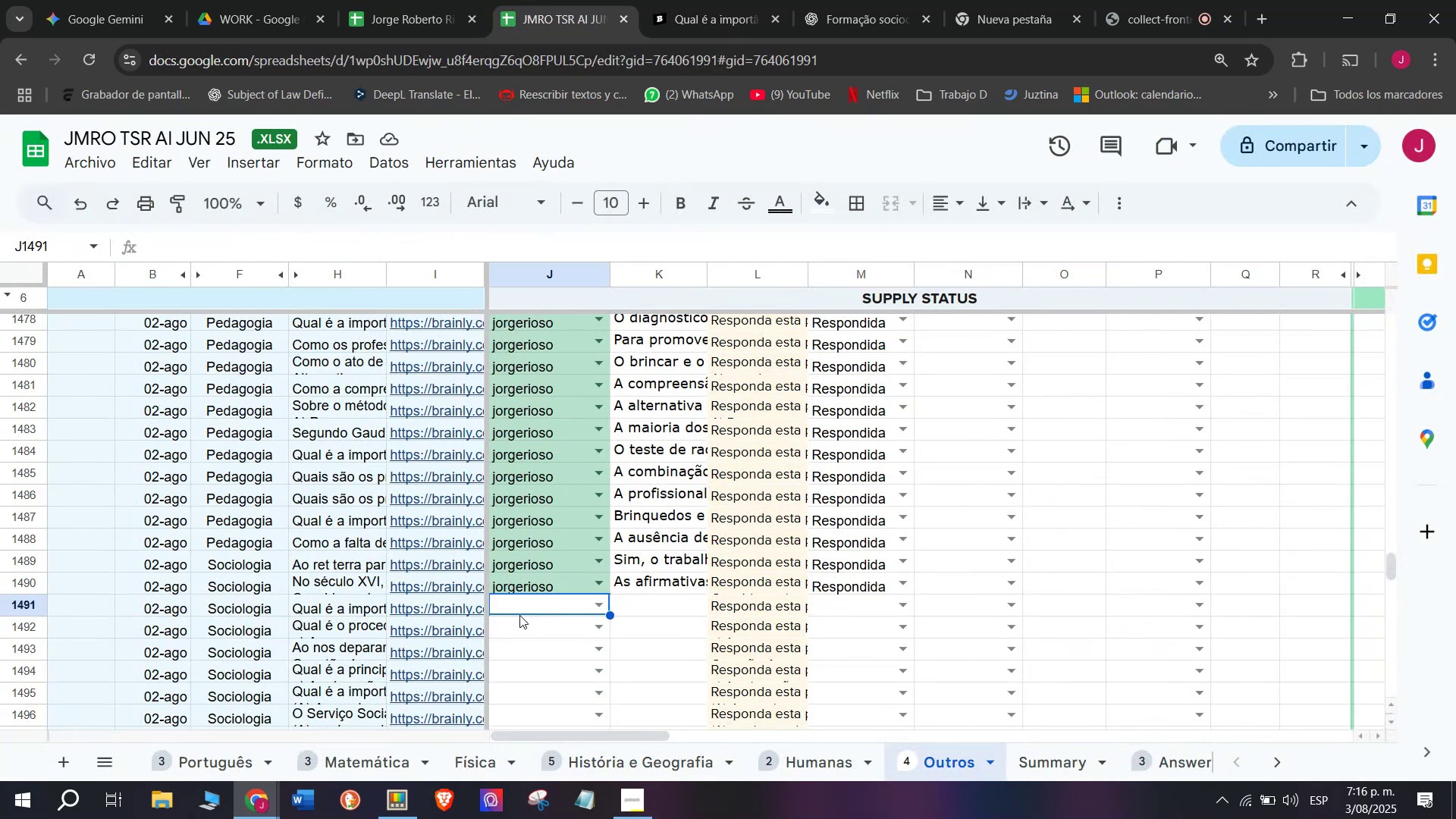 
key(J)
 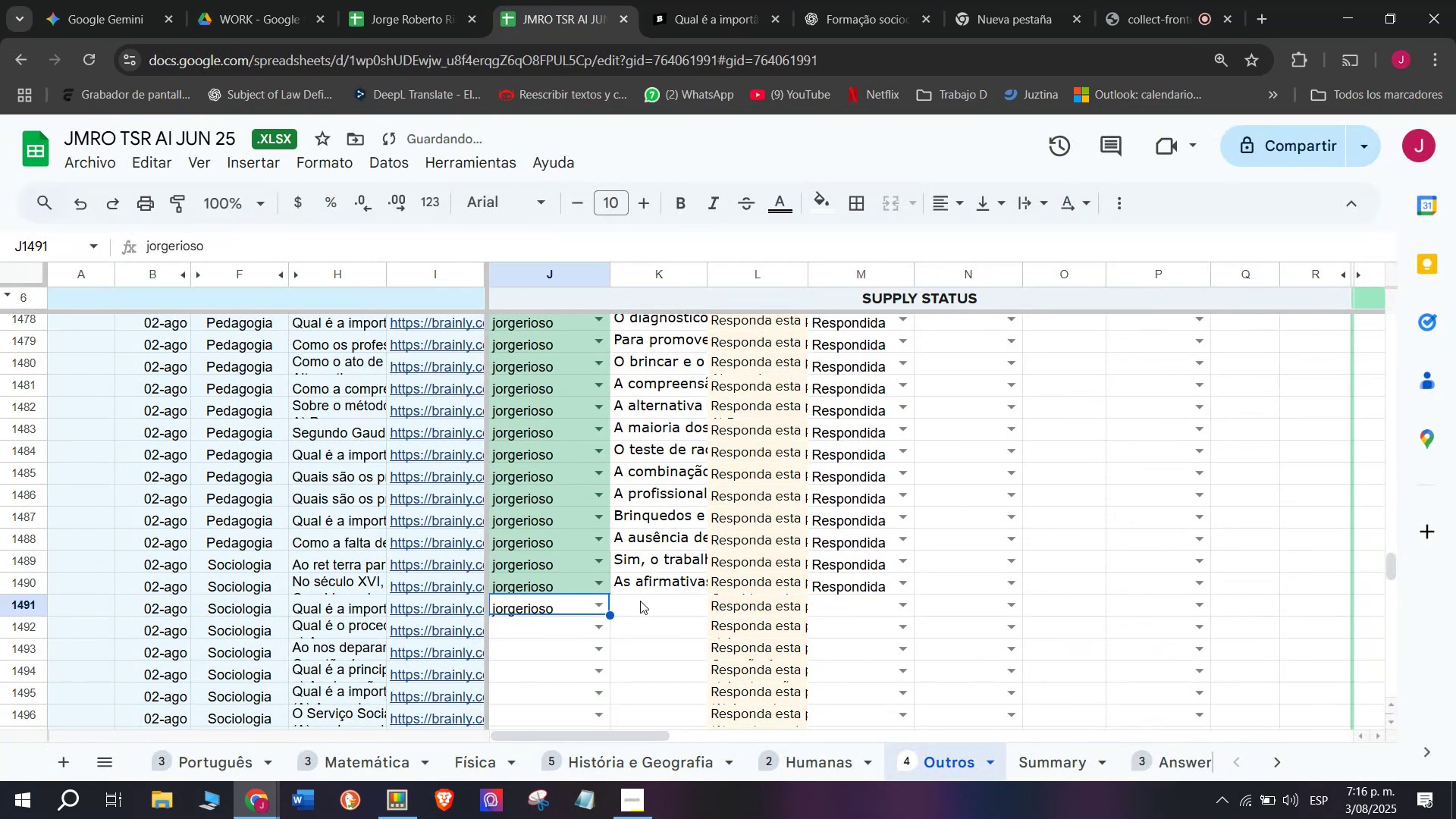 
double_click([651, 610])
 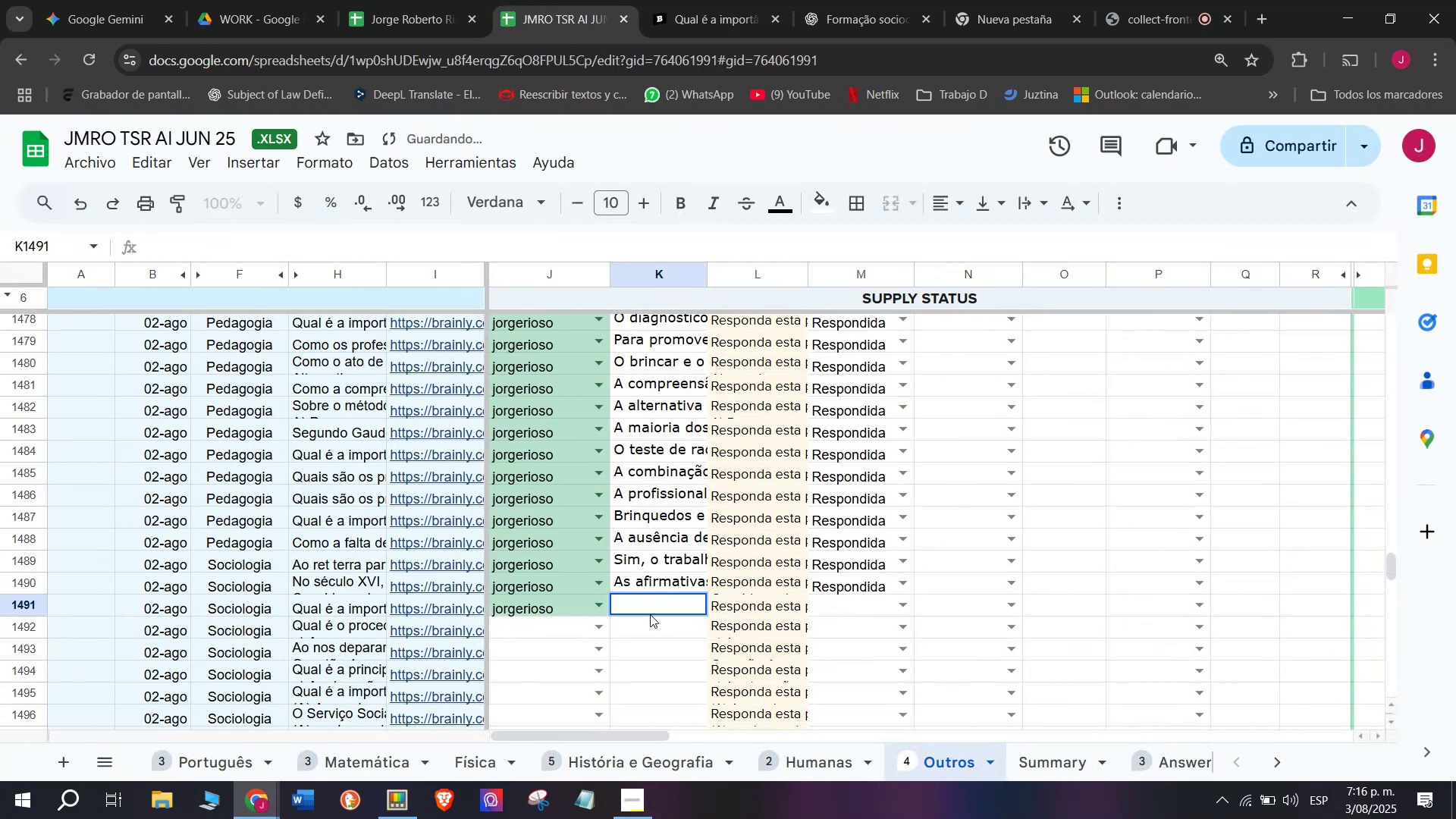 
key(Control+V)
 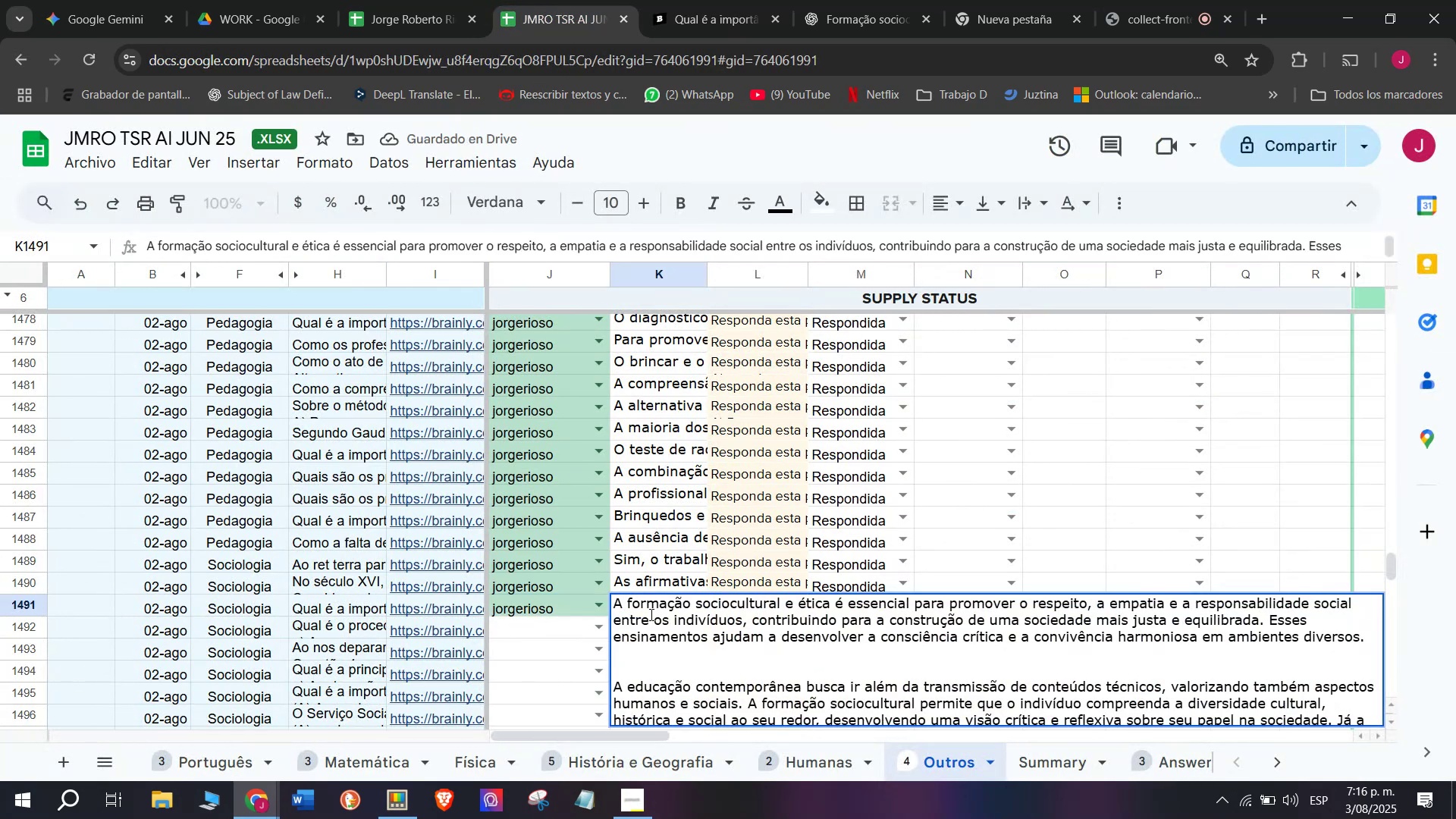 
key(Enter)
 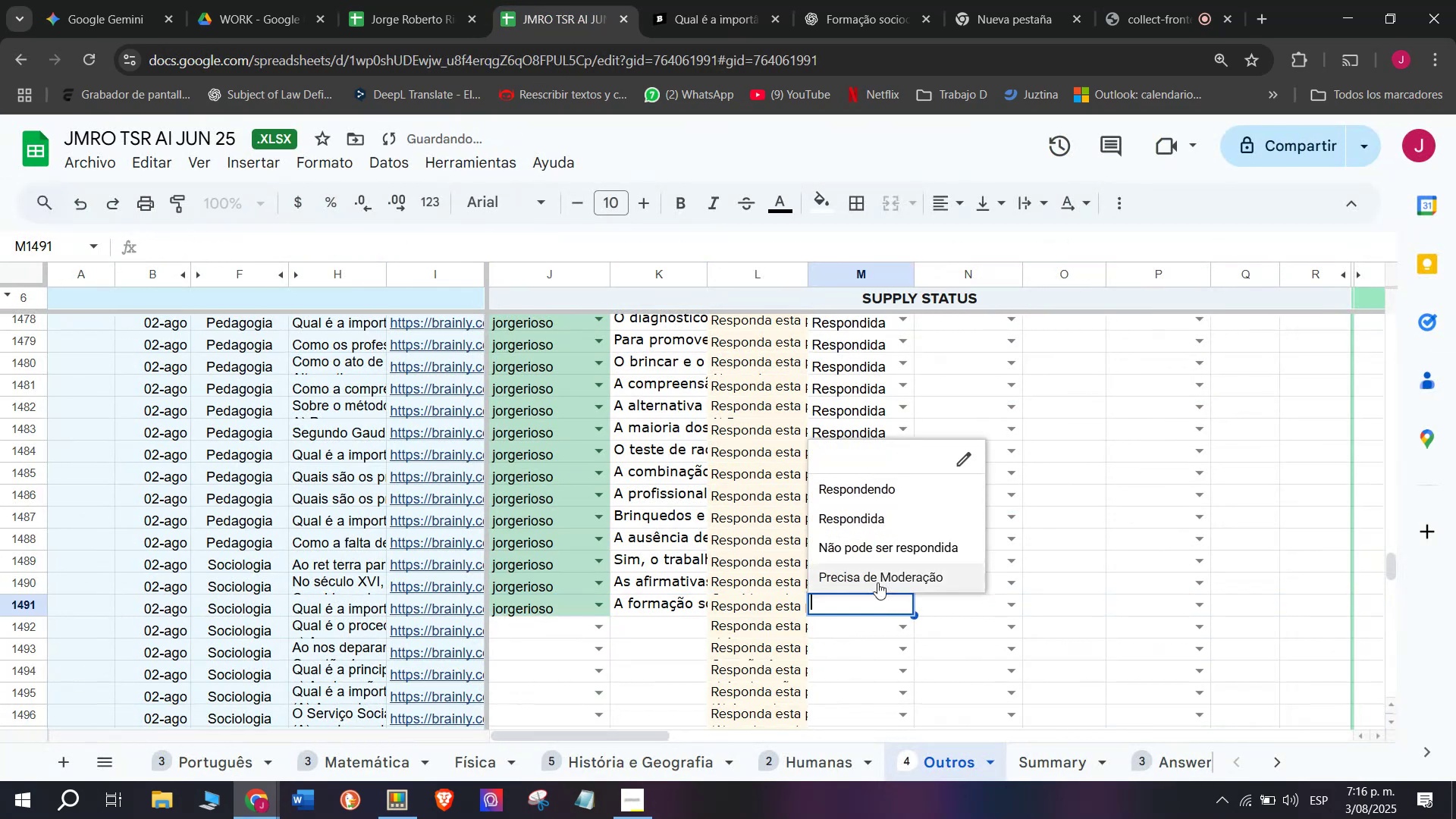 
left_click([847, 520])
 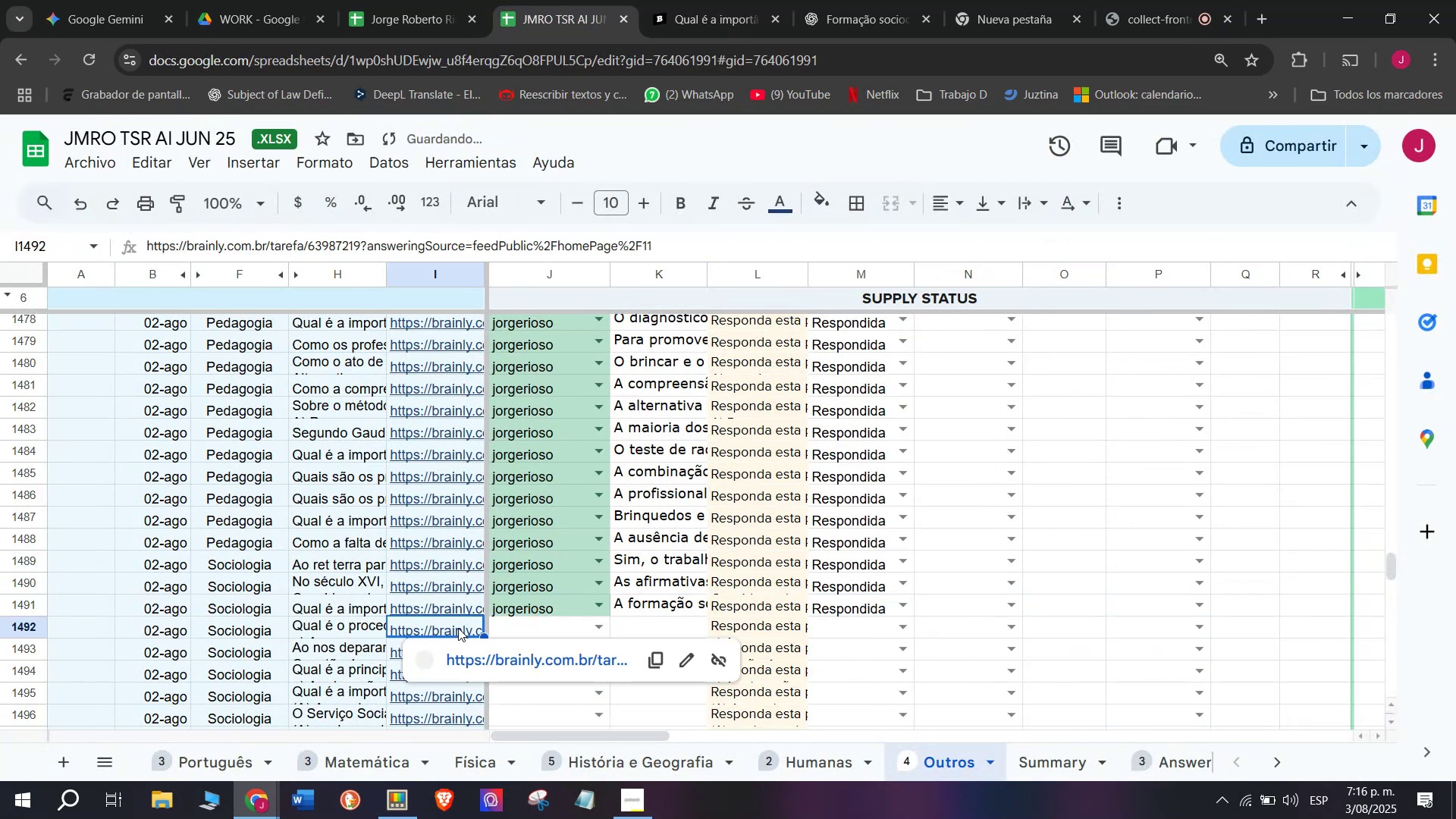 
left_click_drag(start_coordinate=[467, 649], to_coordinate=[463, 663])
 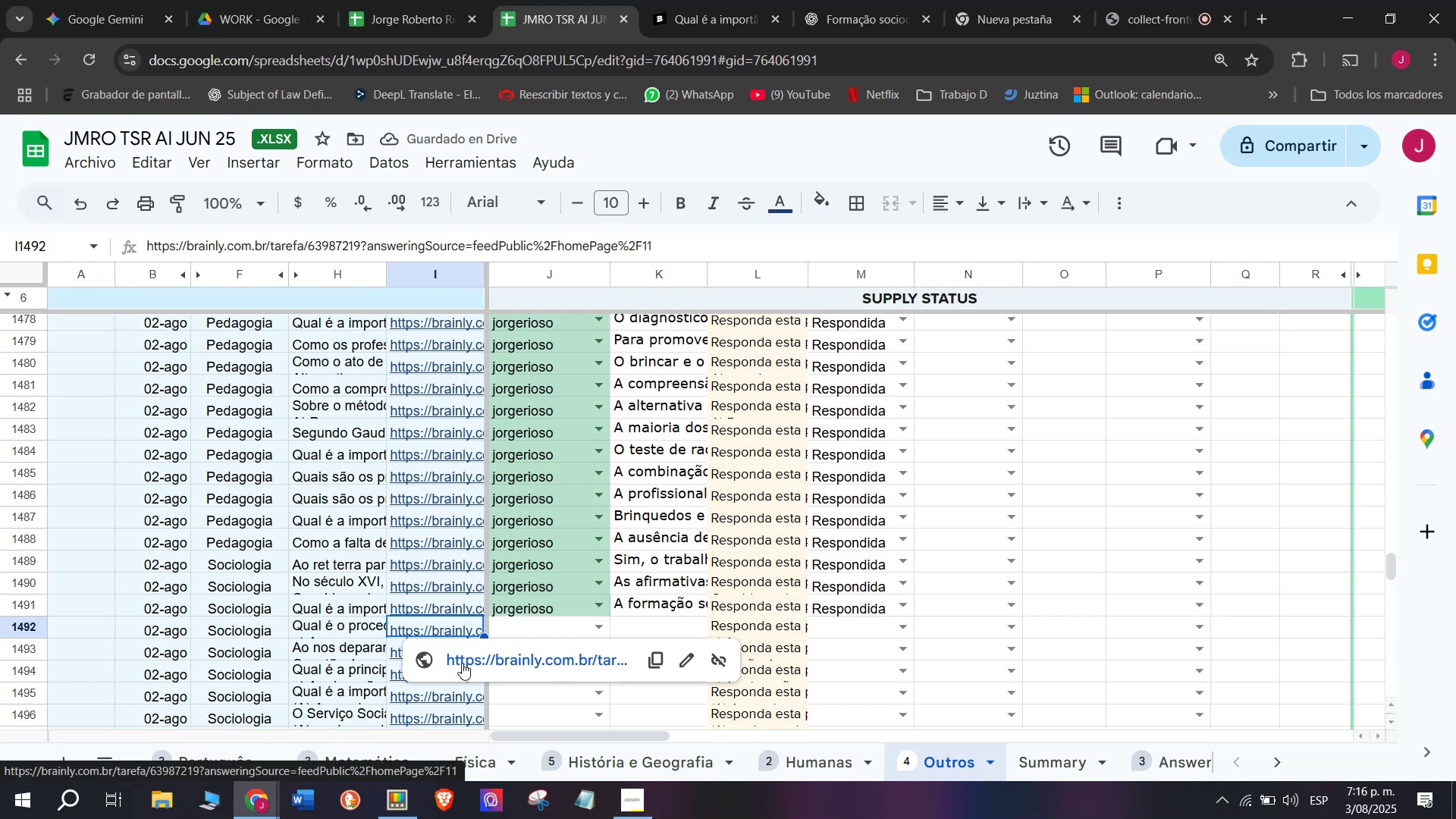 
left_click([462, 663])
 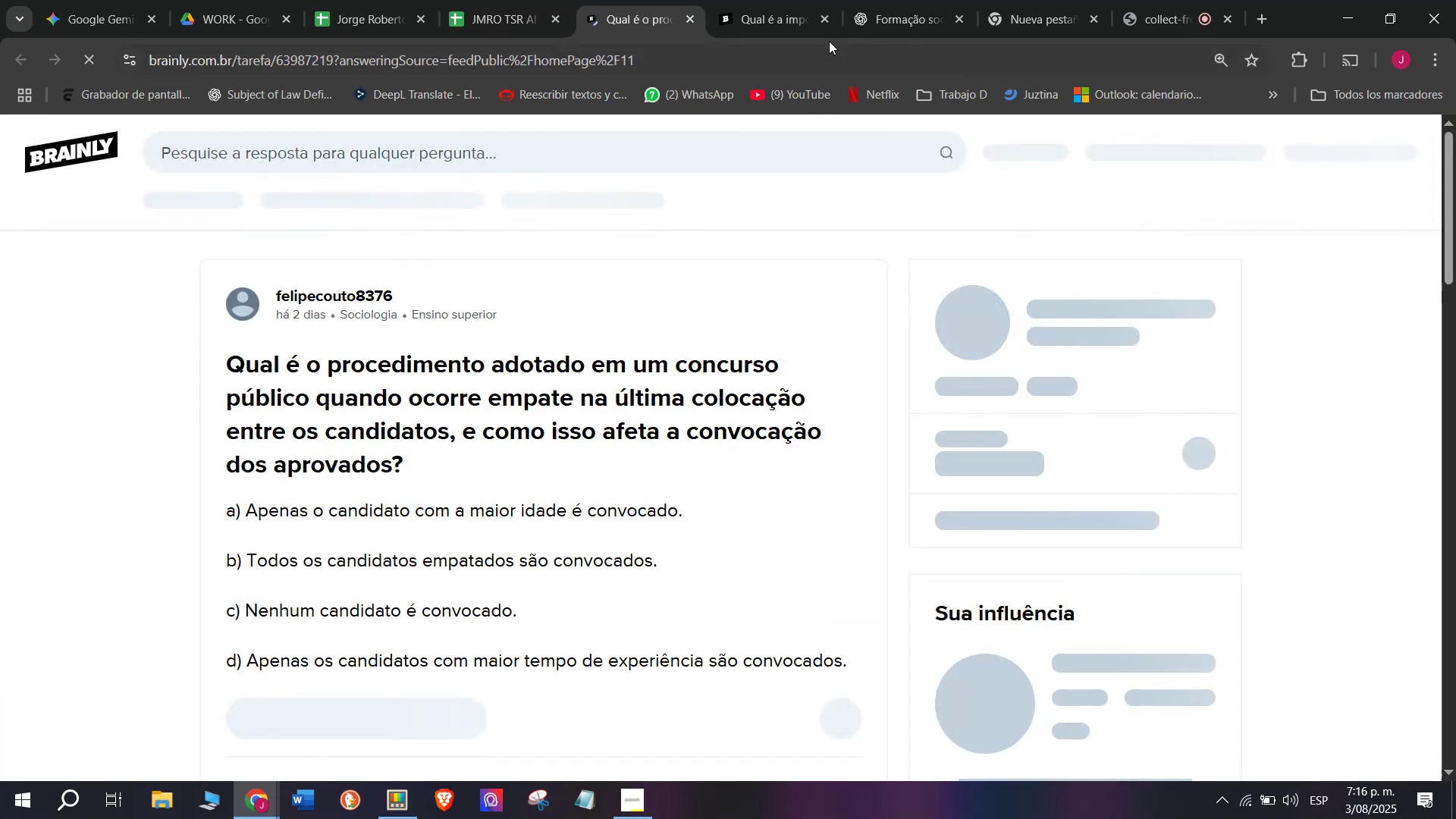 
left_click([825, 22])
 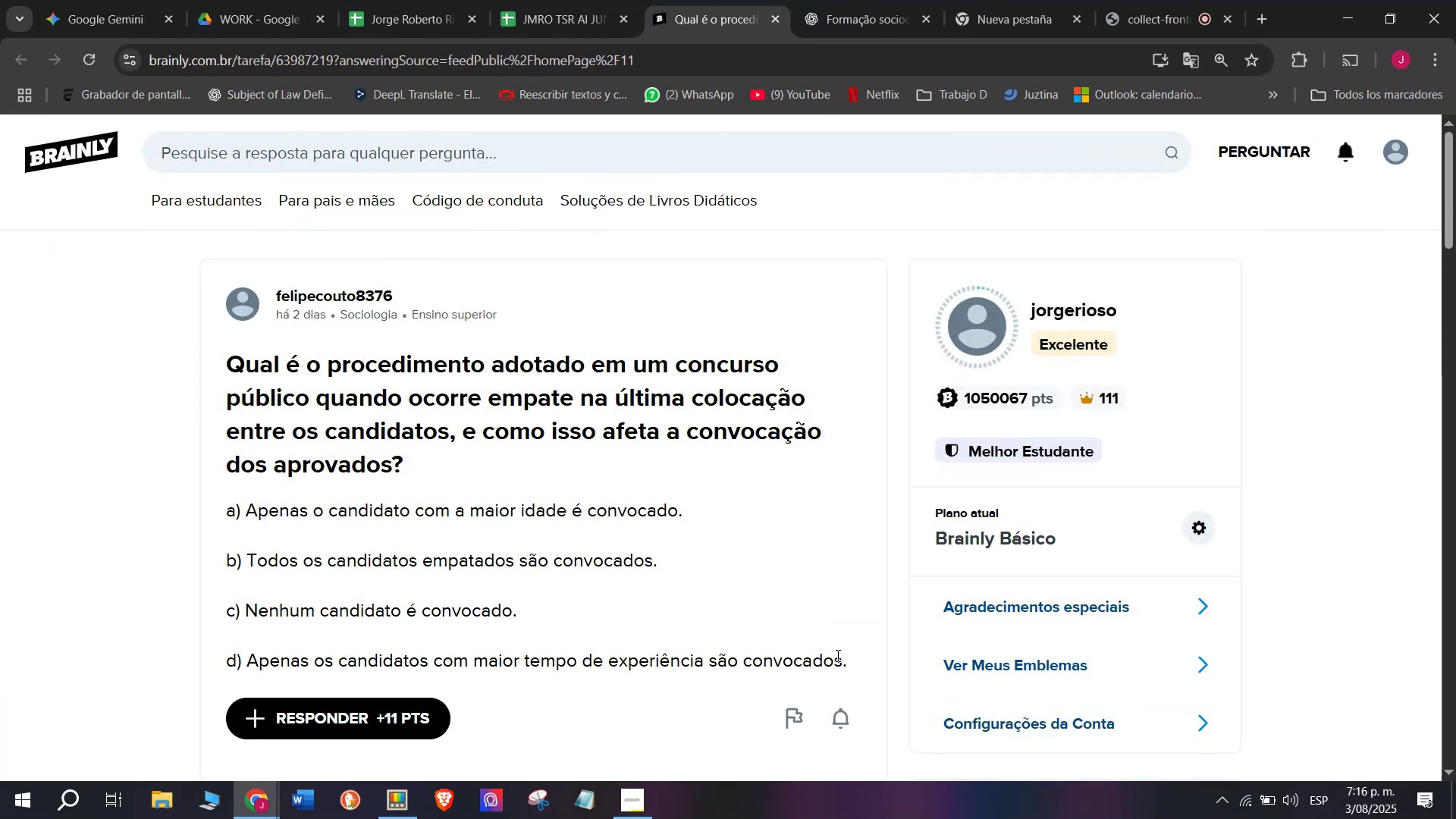 
left_click_drag(start_coordinate=[849, 662], to_coordinate=[197, 356])
 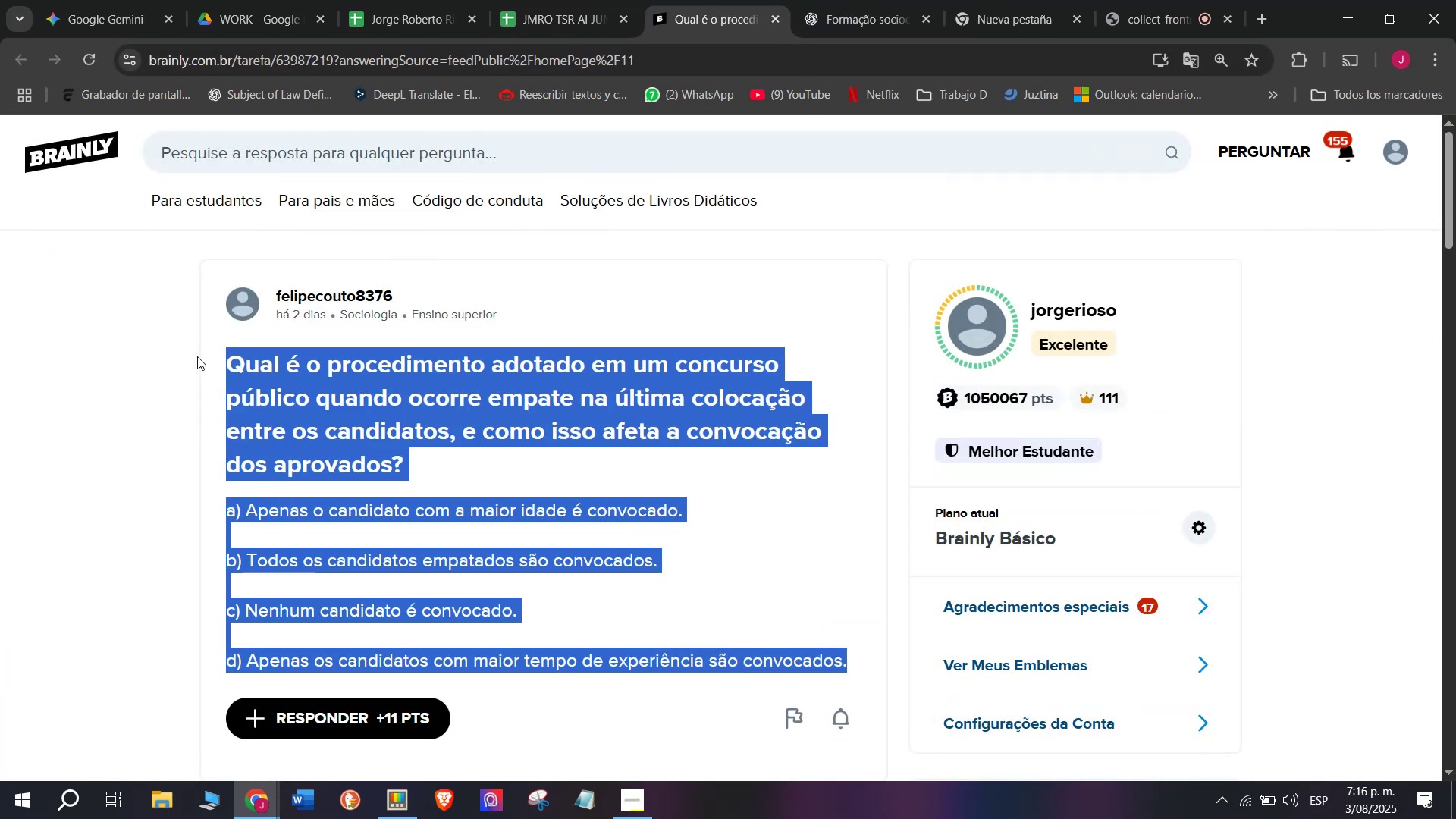 
key(Control+ControlLeft)
 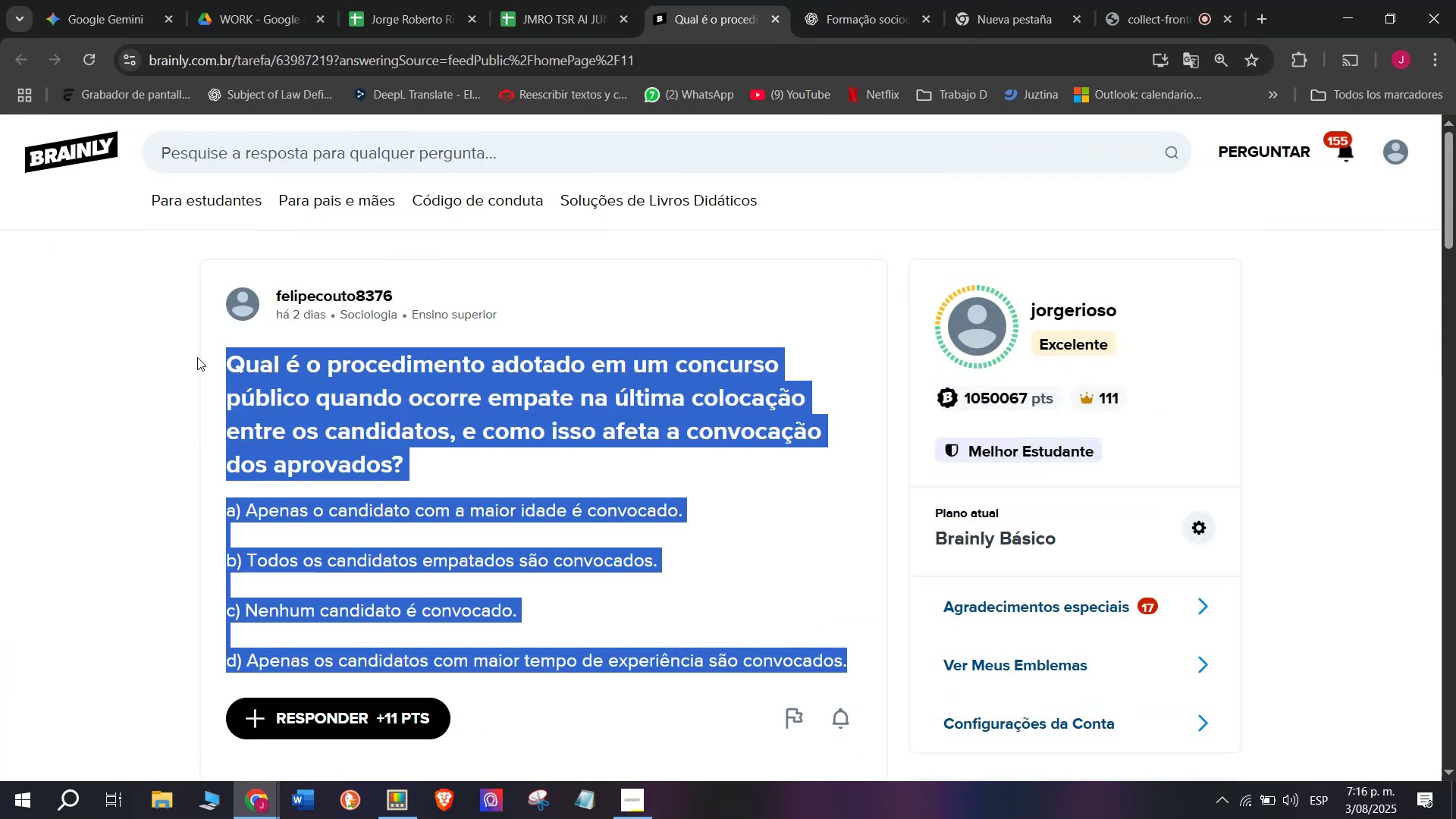 
key(Control+C)
 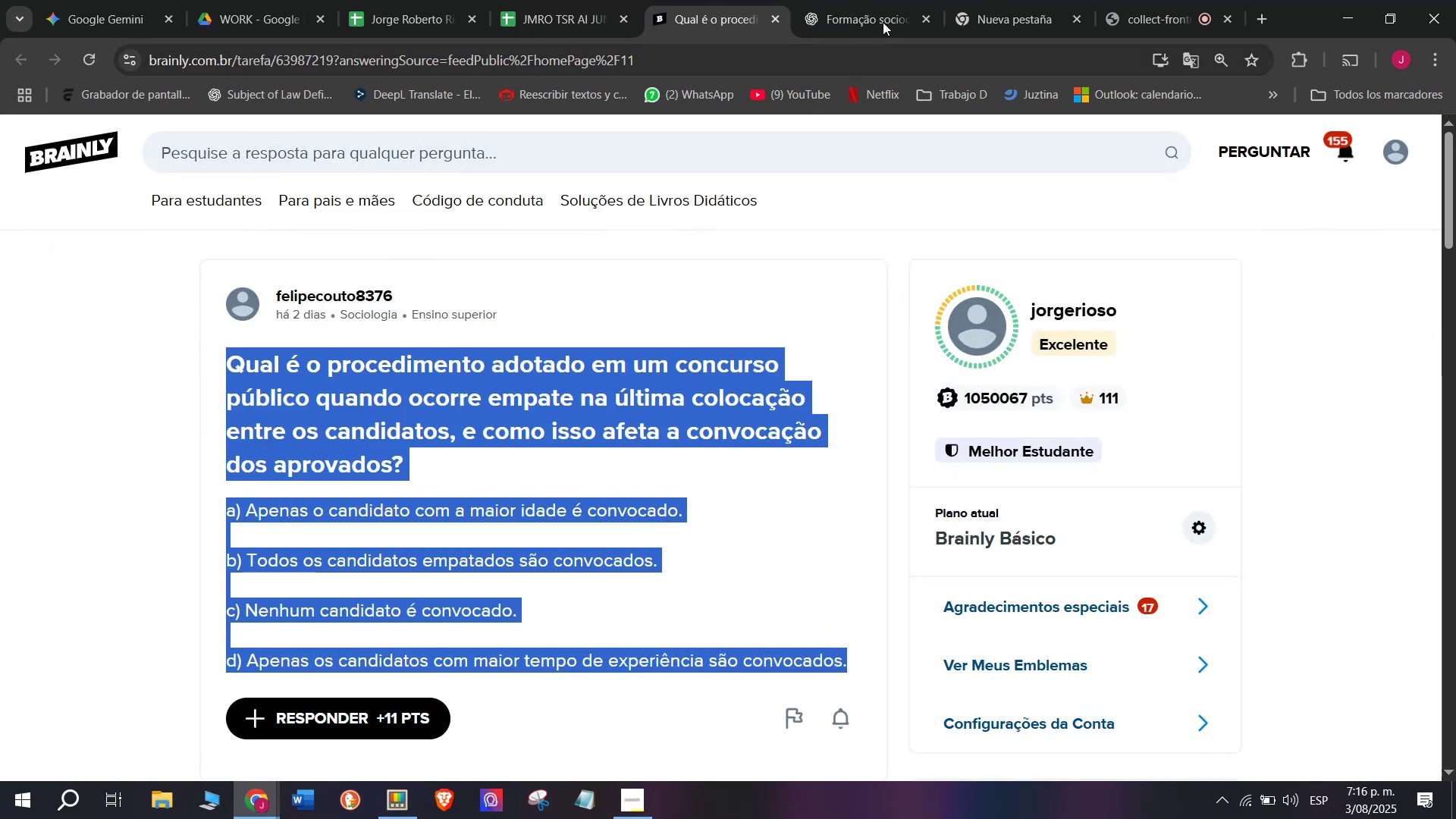 
left_click([906, 0])
 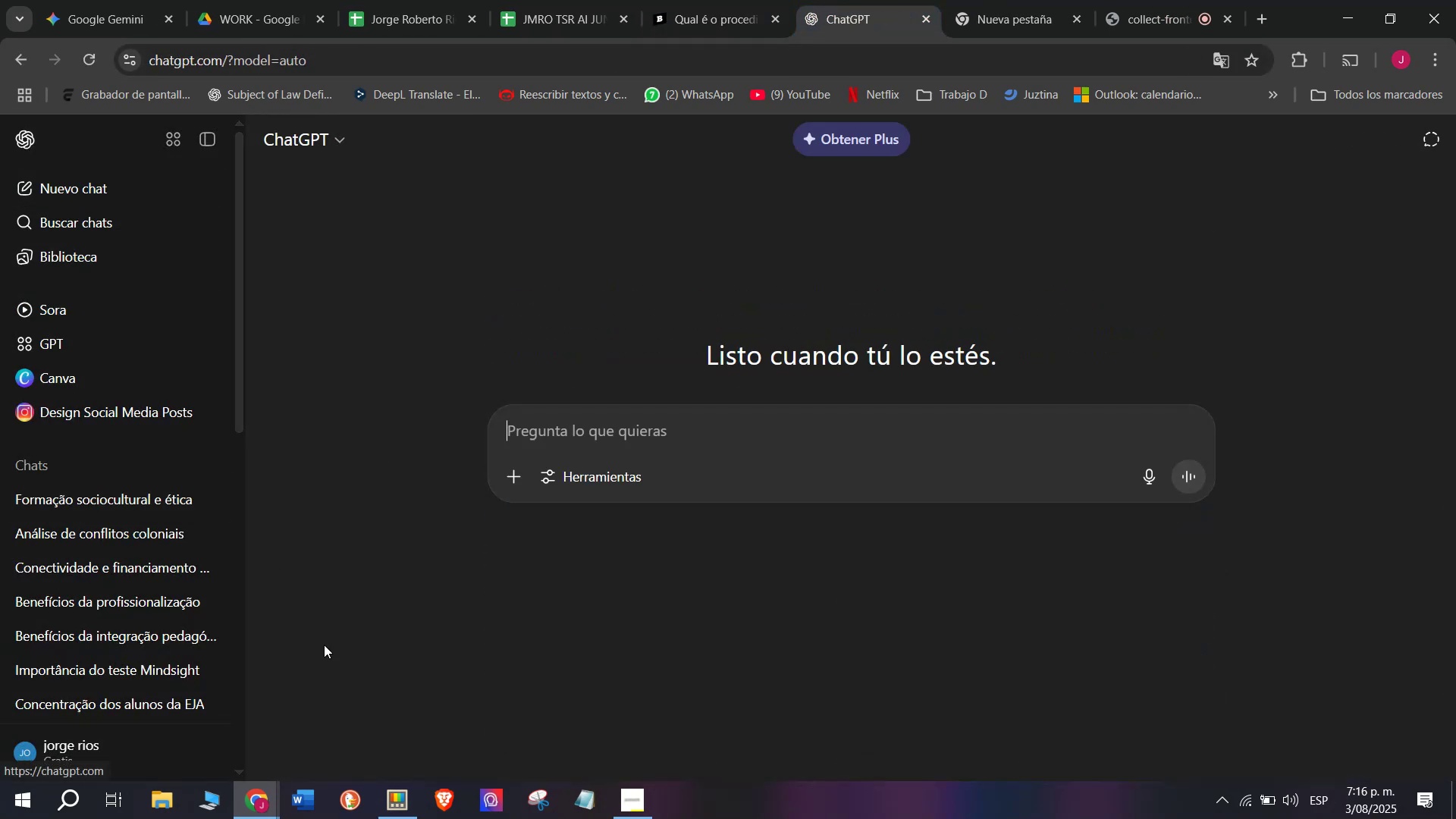 
key(Meta+MetaLeft)
 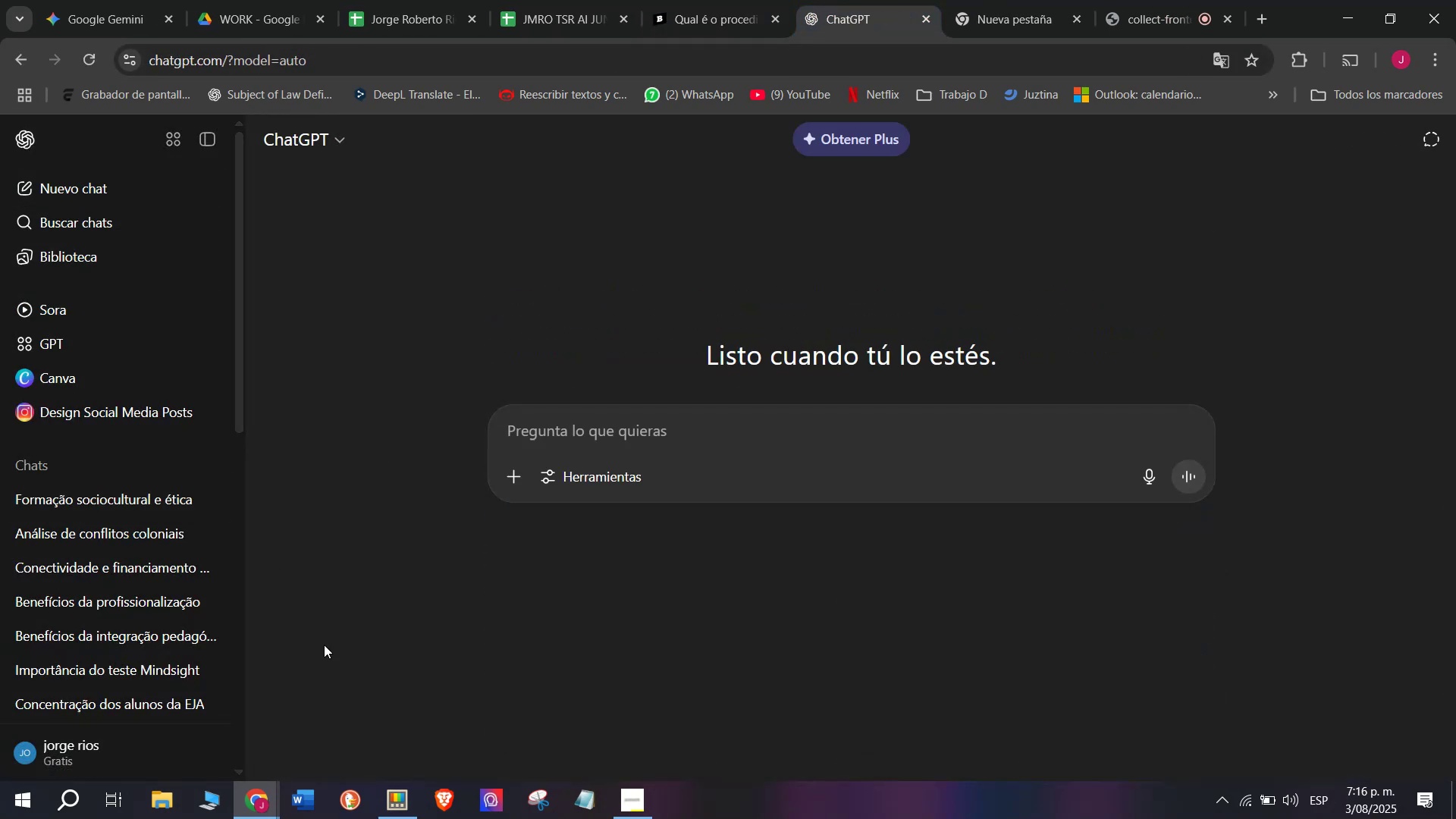 
key(Meta+V)
 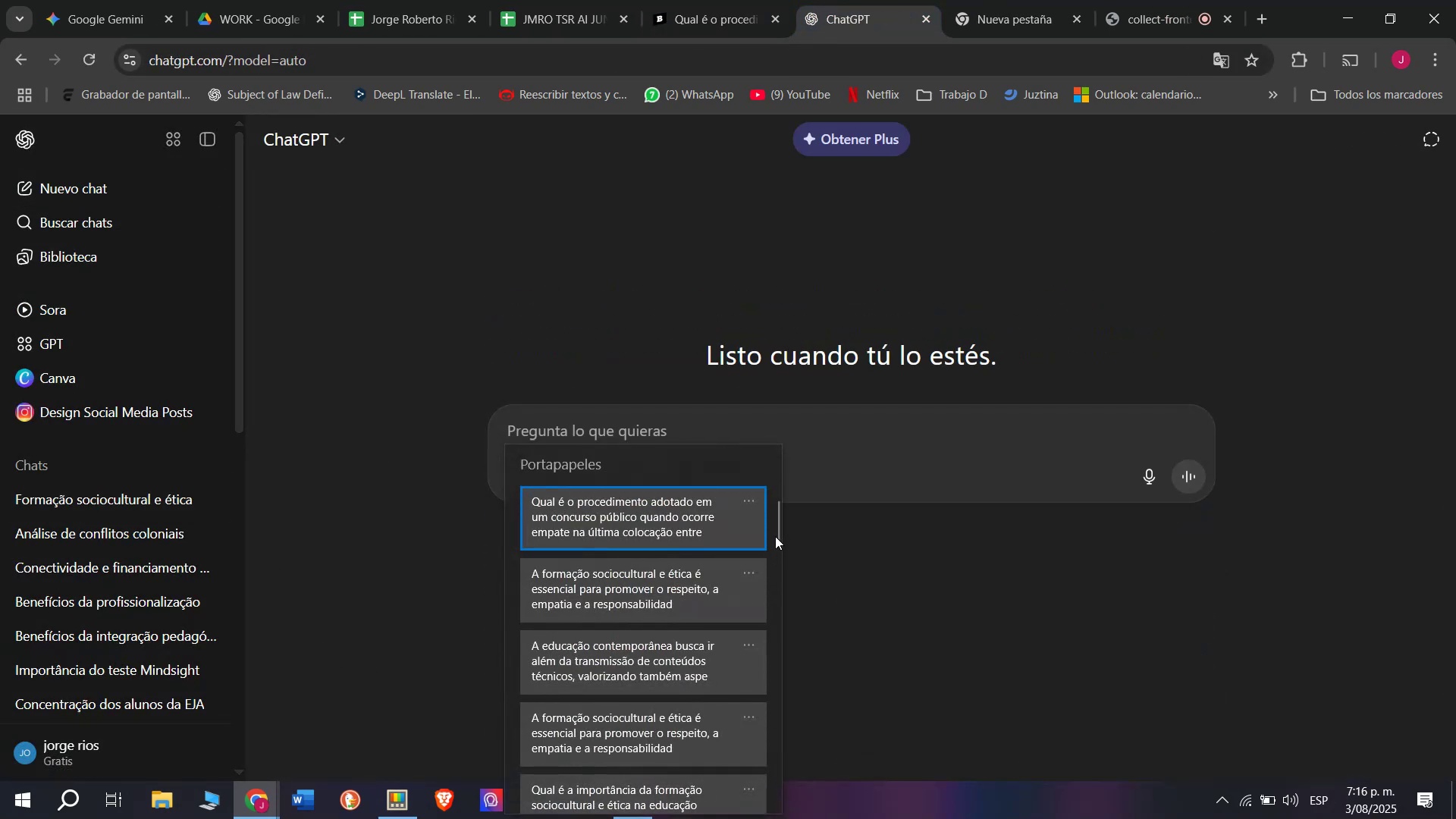 
left_click_drag(start_coordinate=[775, 534], to_coordinate=[747, 818])
 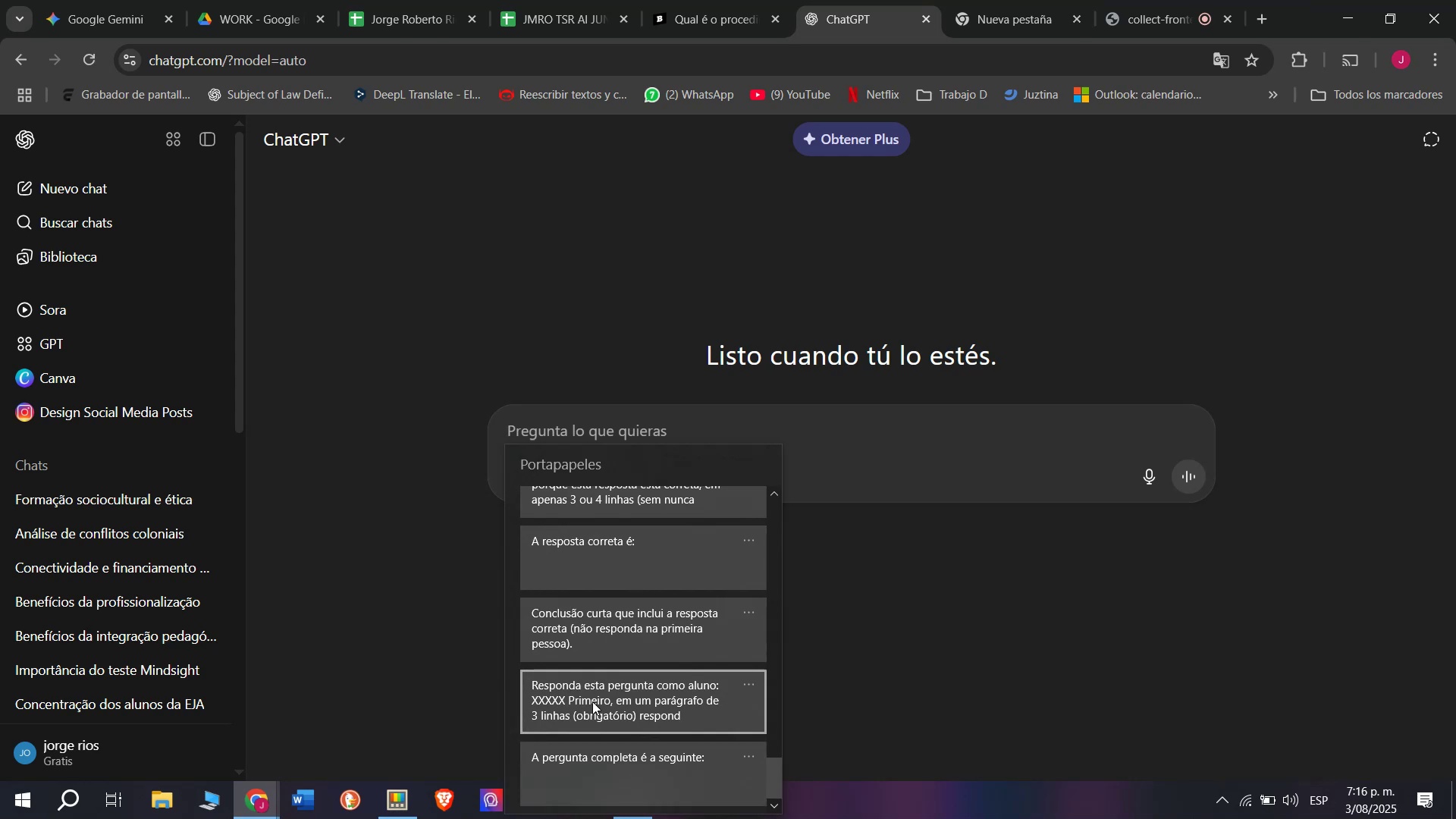 
key(Control+ControlLeft)
 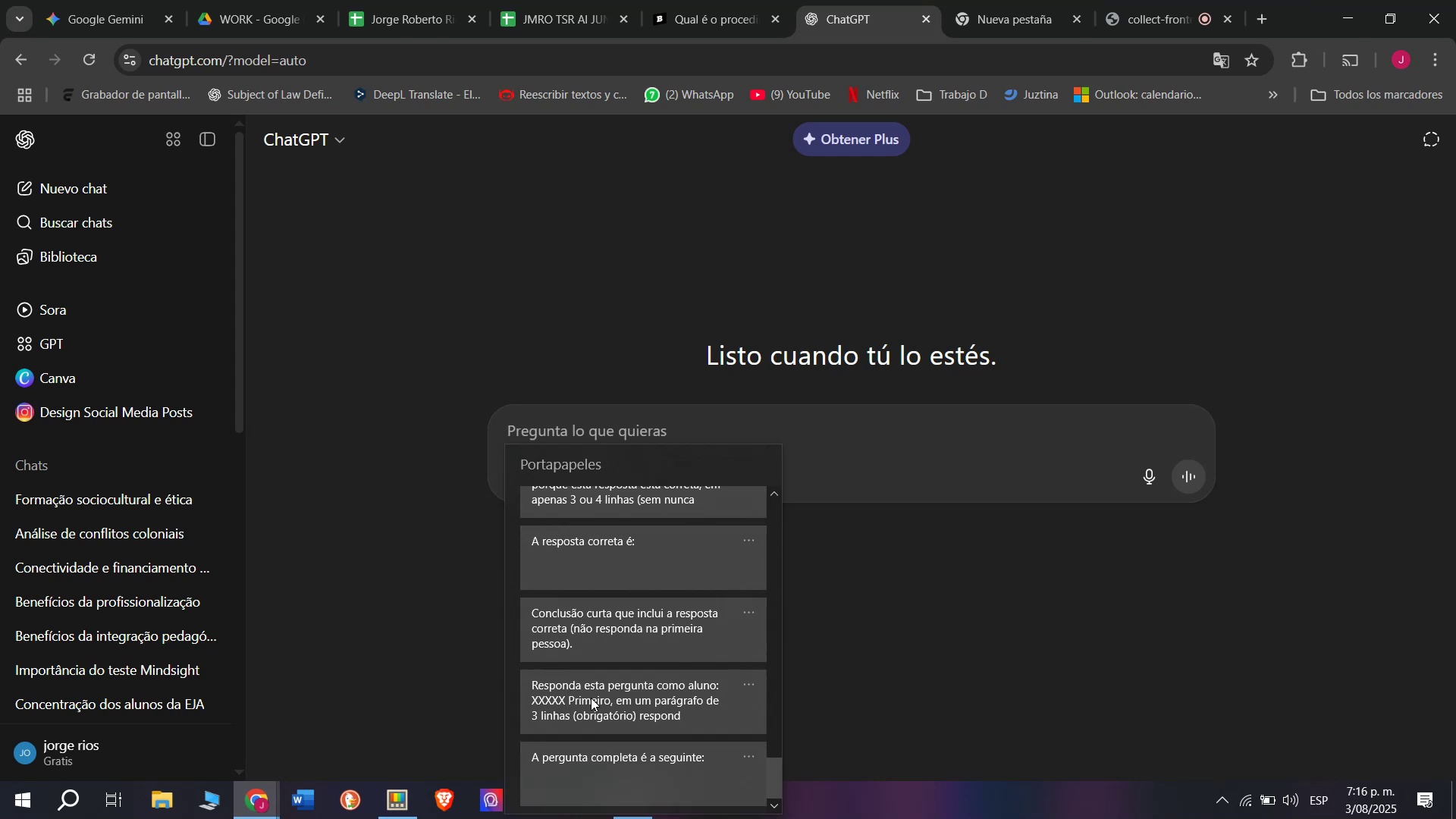 
key(Control+V)
 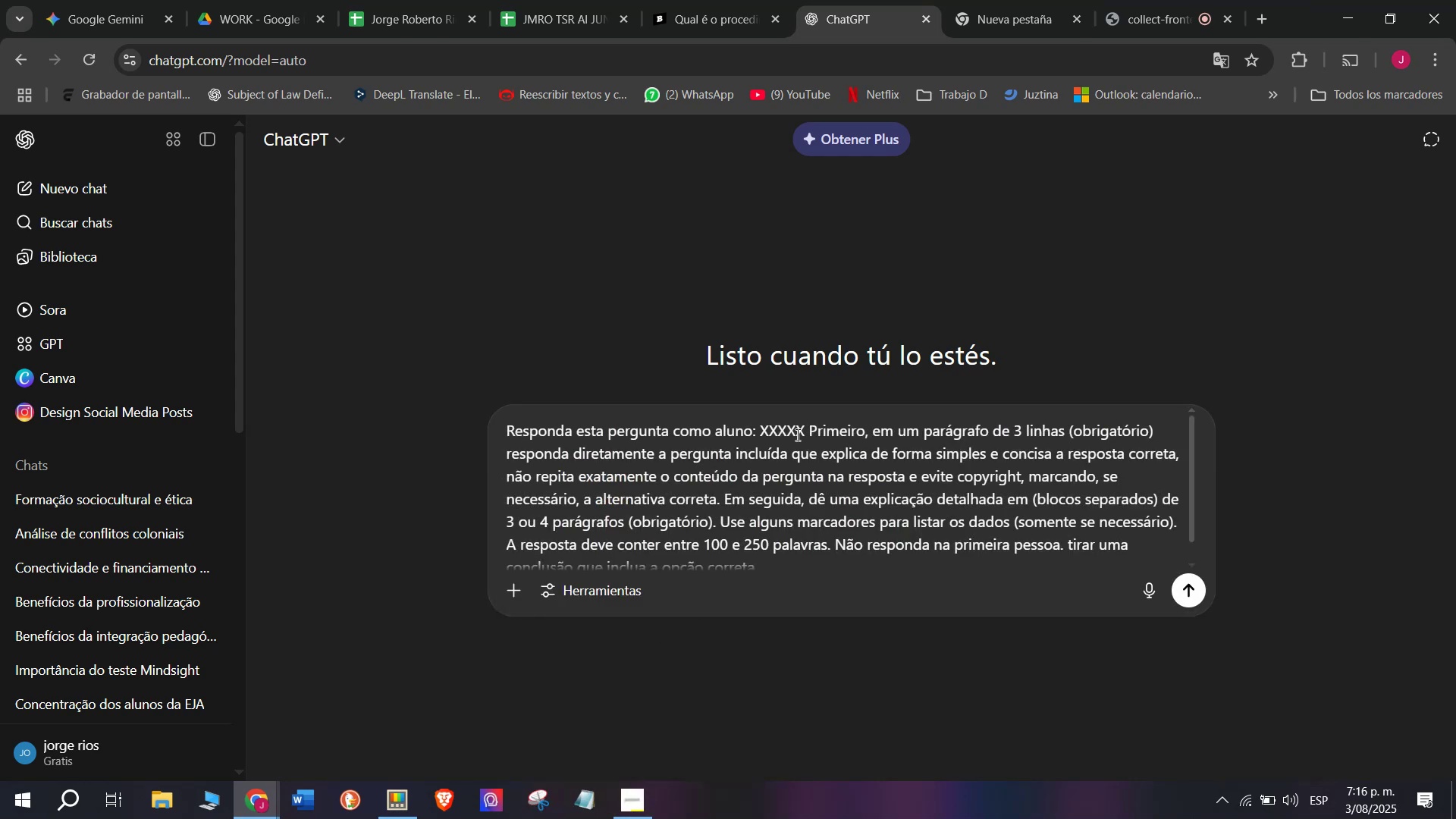 
left_click_drag(start_coordinate=[805, 428], to_coordinate=[763, 425])
 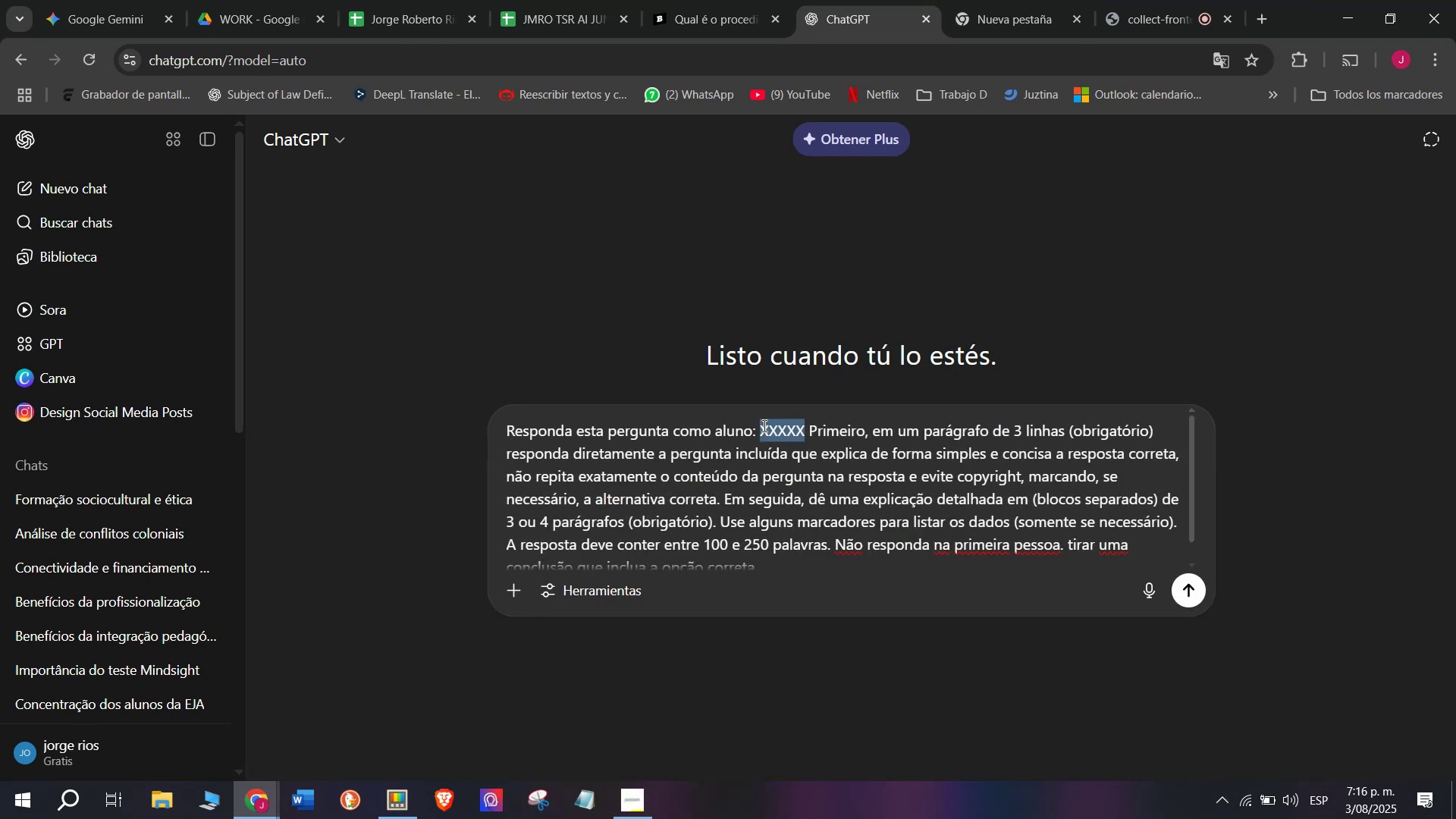 
key(Meta+MetaLeft)
 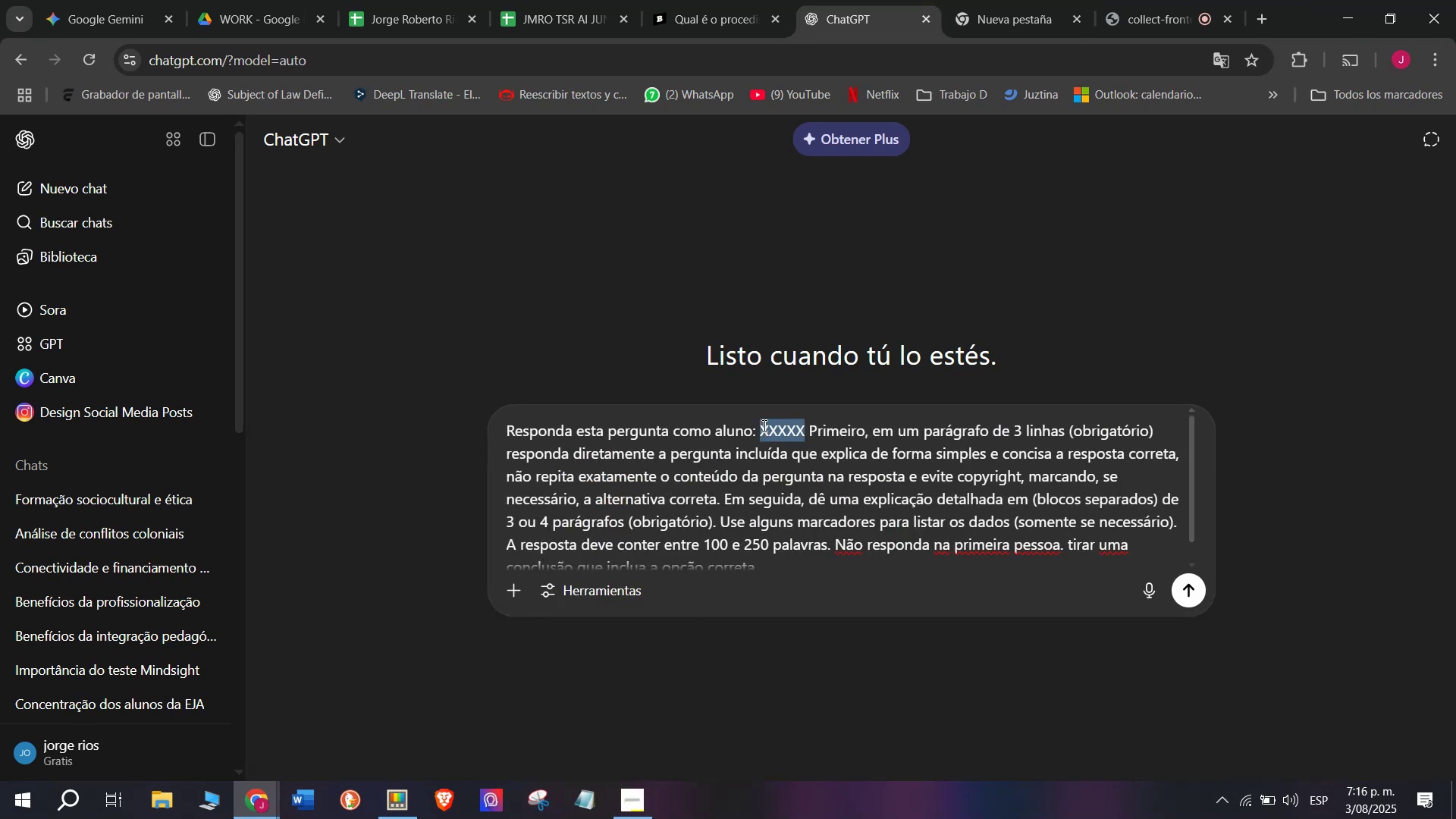 
key(Meta+V)
 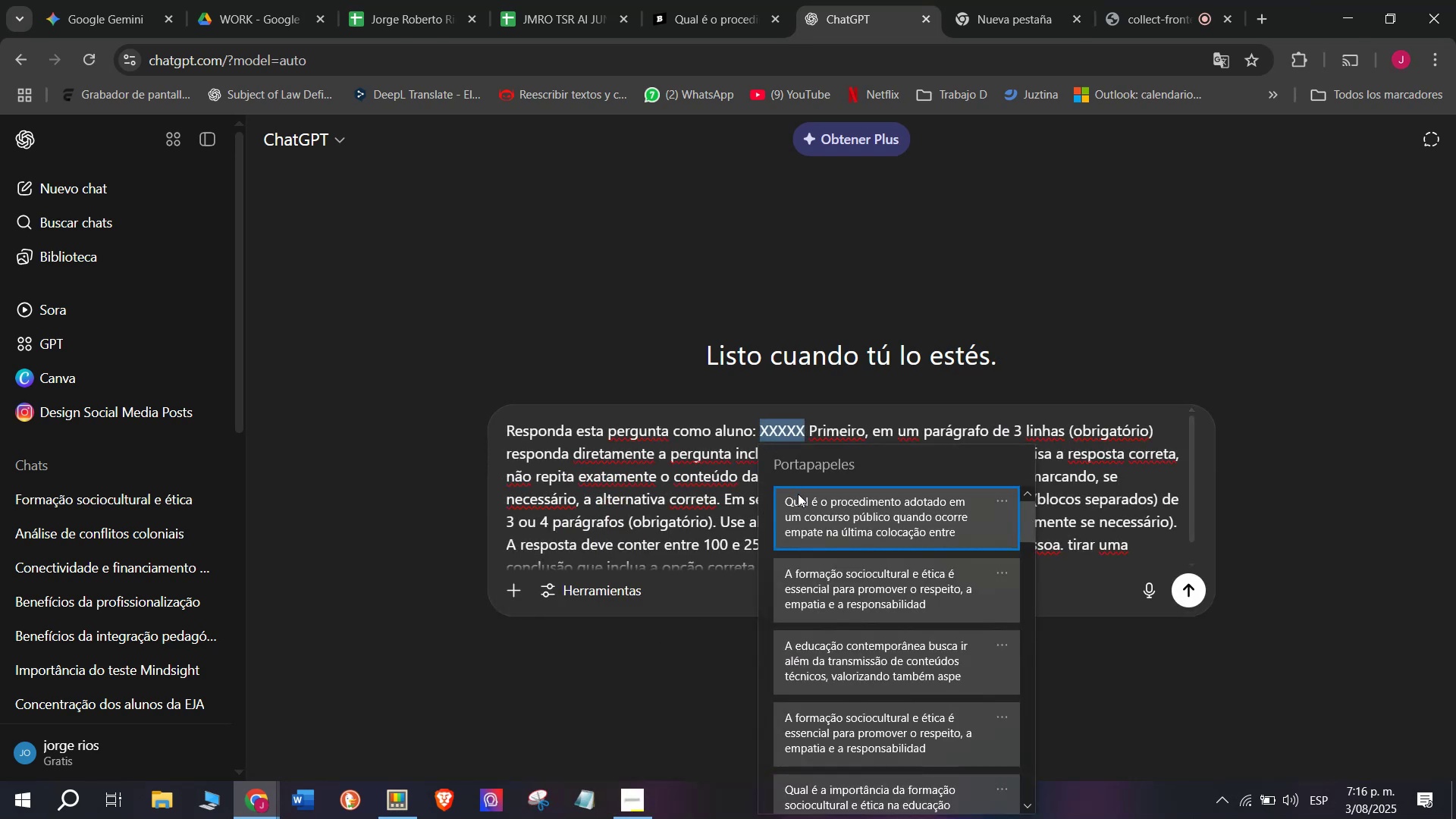 
key(Control+ControlLeft)
 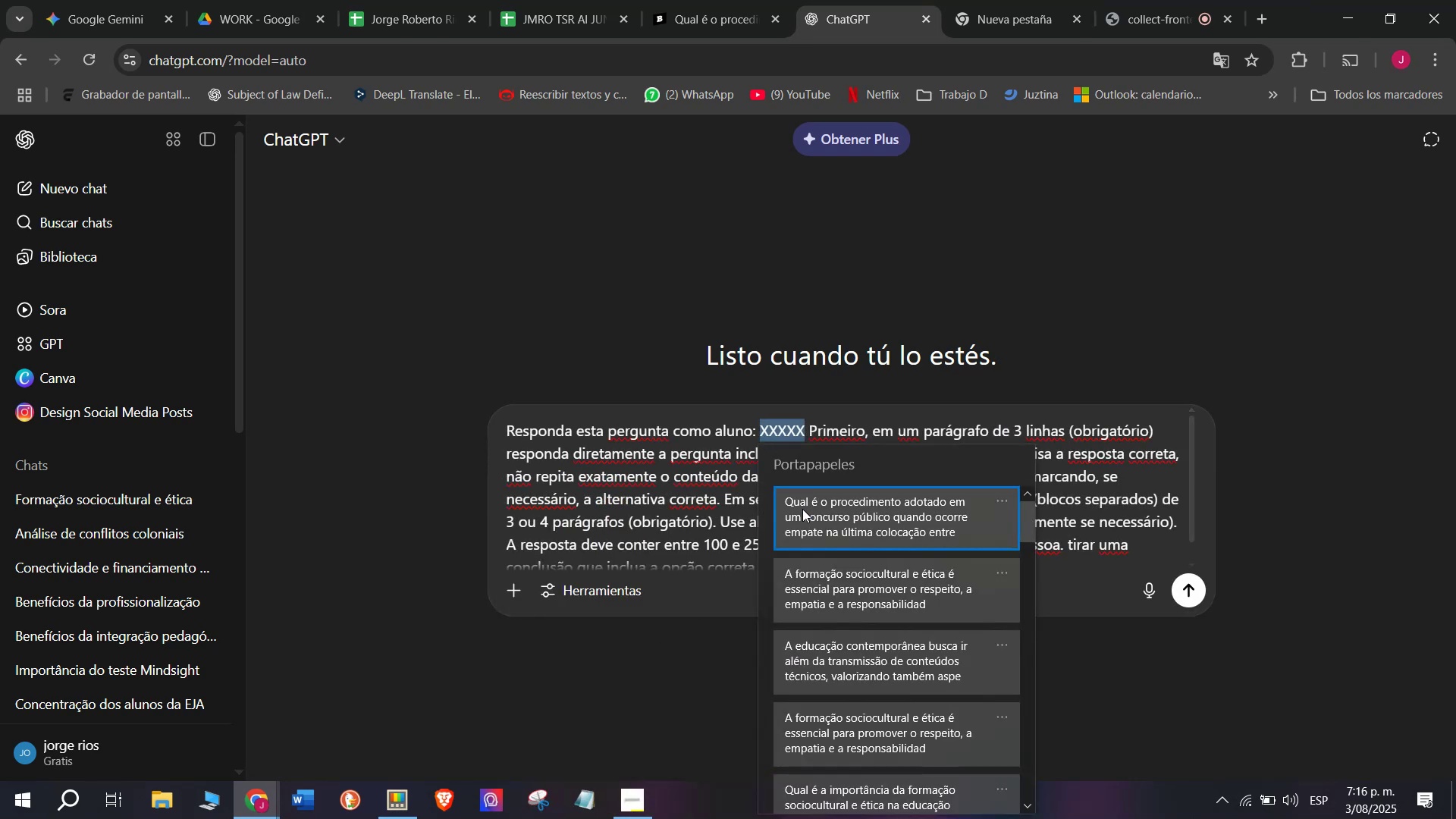 
key(Control+V)
 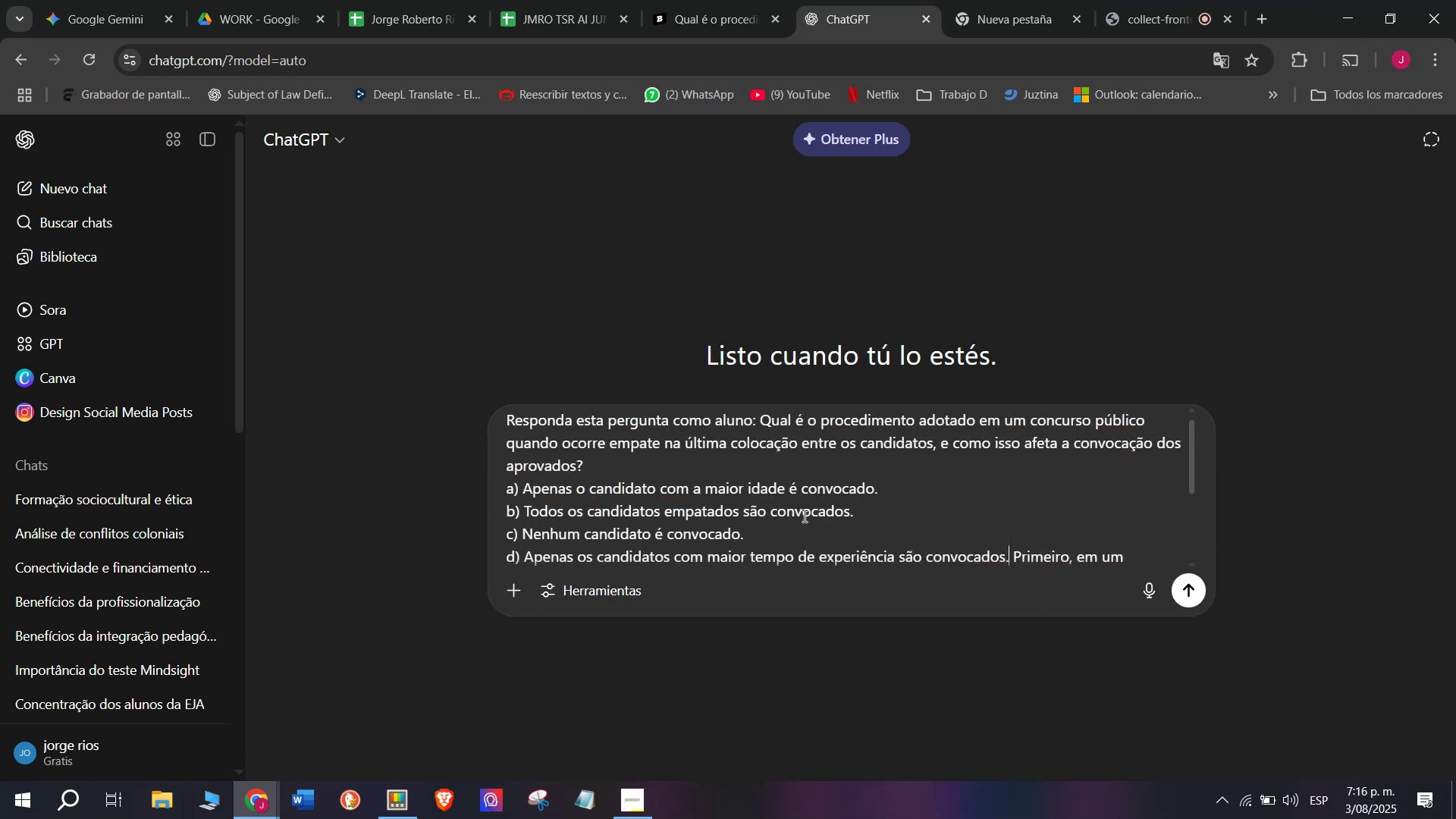 
key(Enter)
 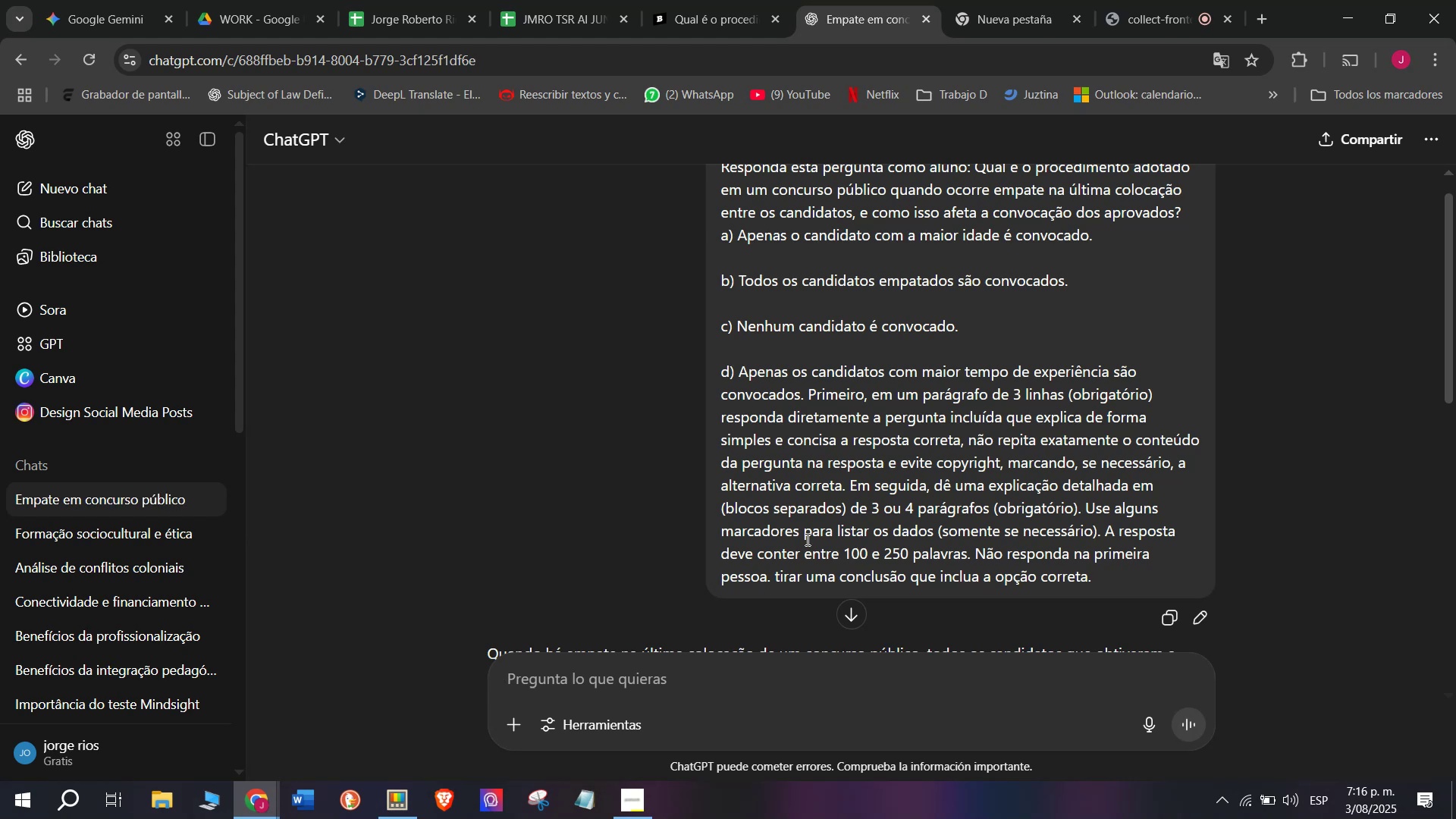 
wait(14.16)
 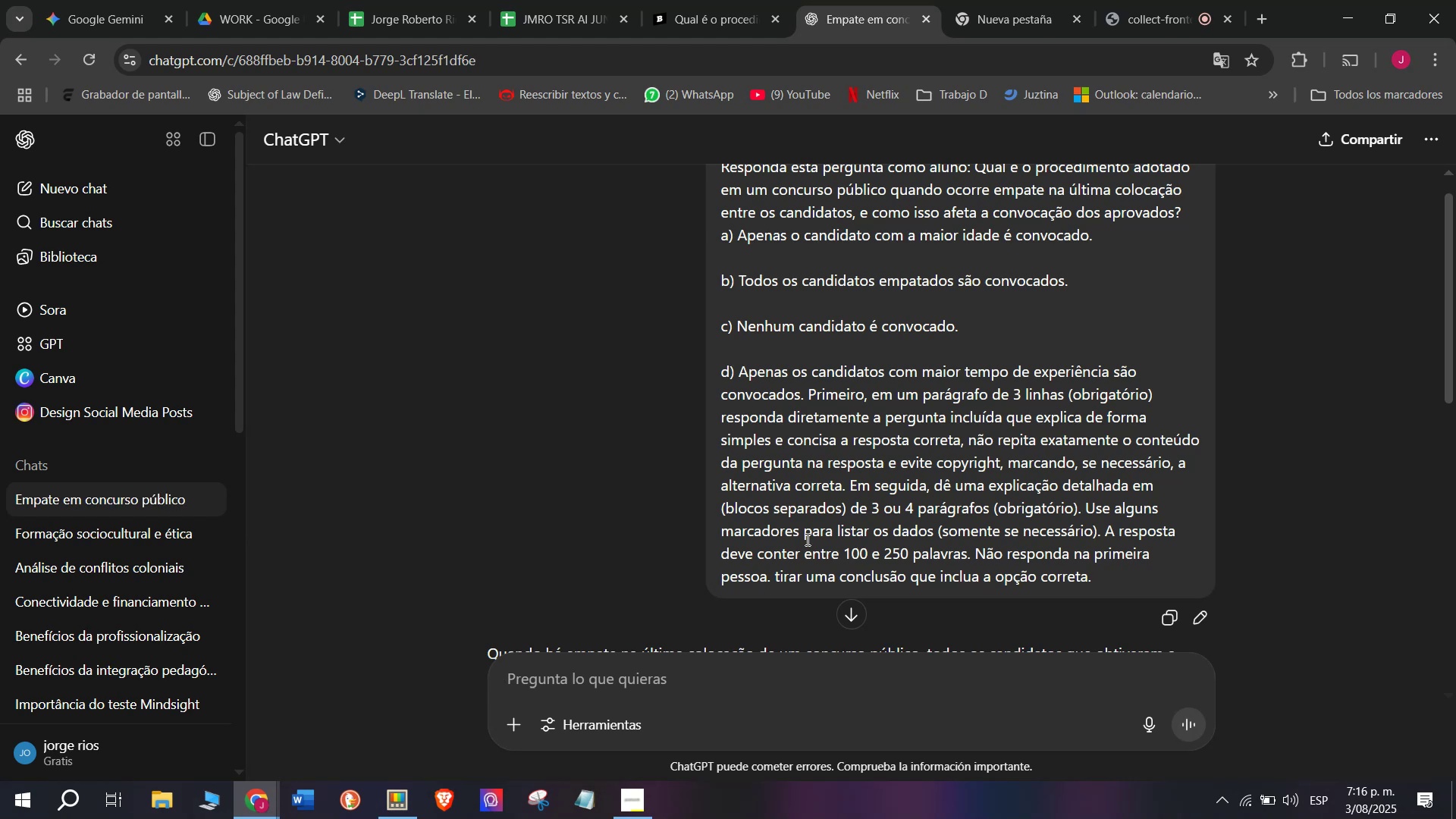 
scroll: coordinate [792, 457], scroll_direction: down, amount: 1.0
 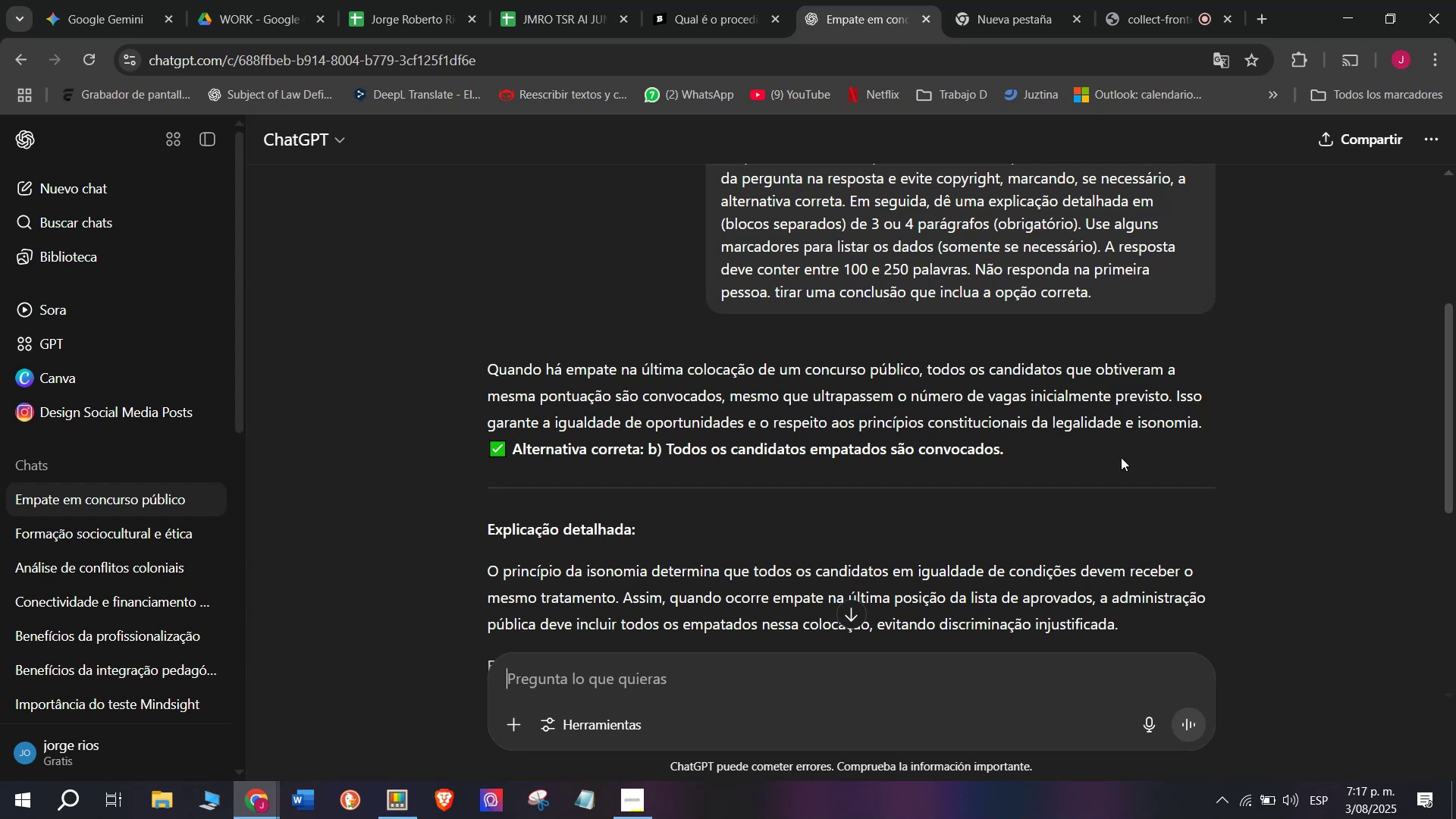 
left_click_drag(start_coordinate=[1205, 424], to_coordinate=[466, 378])
 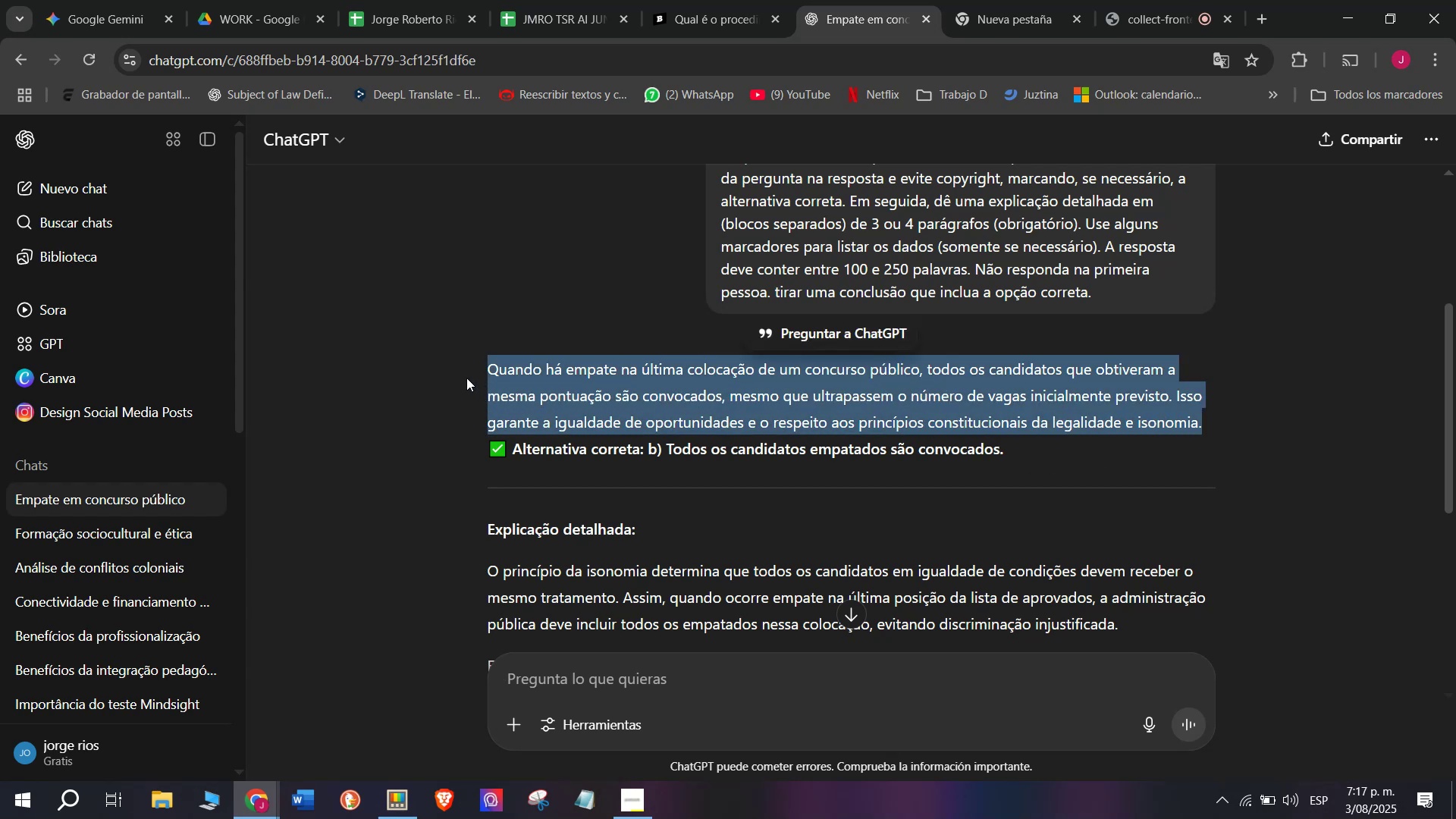 
key(Control+C)
 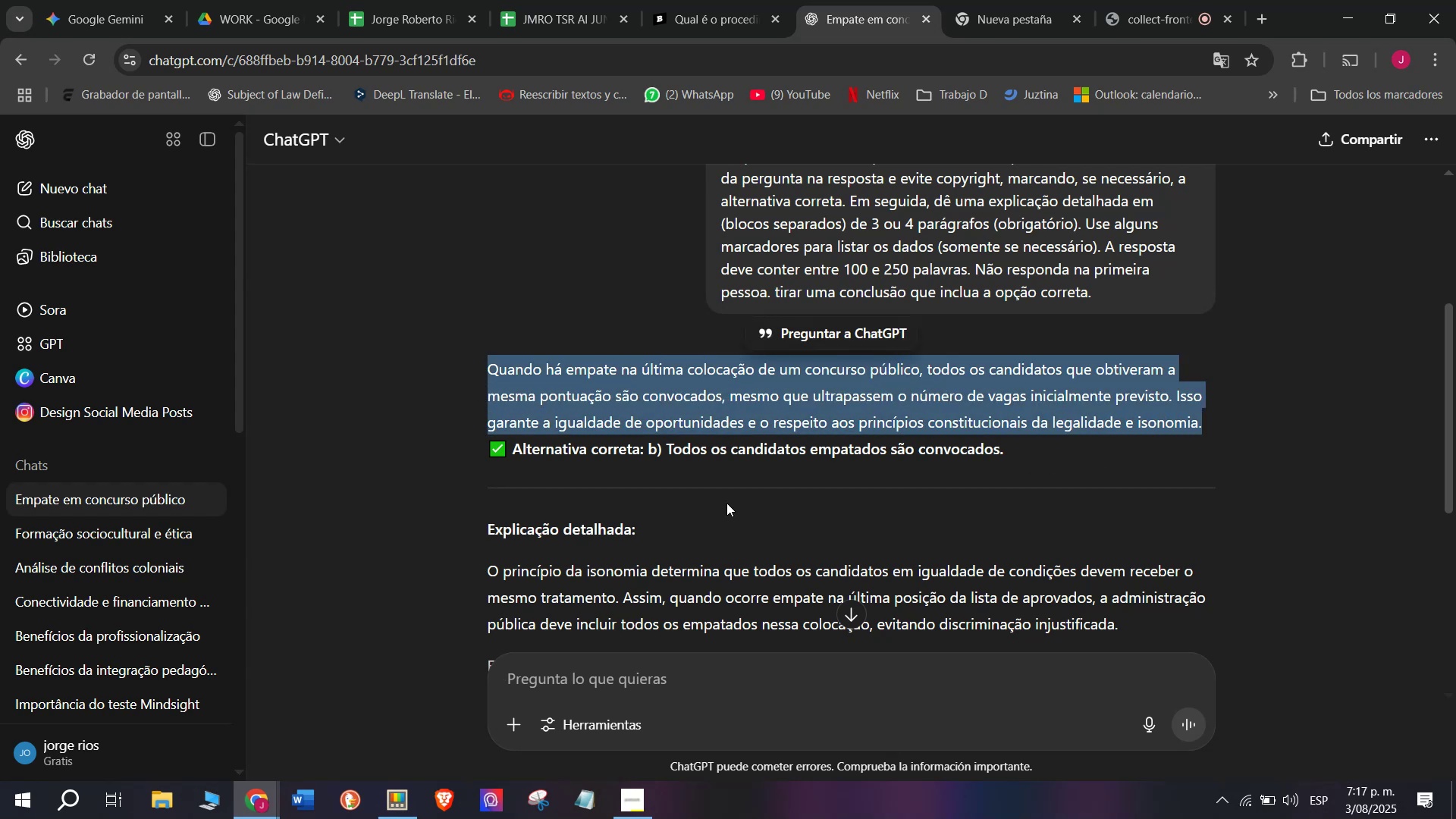 
scroll: coordinate [726, 503], scroll_direction: down, amount: 1.0
 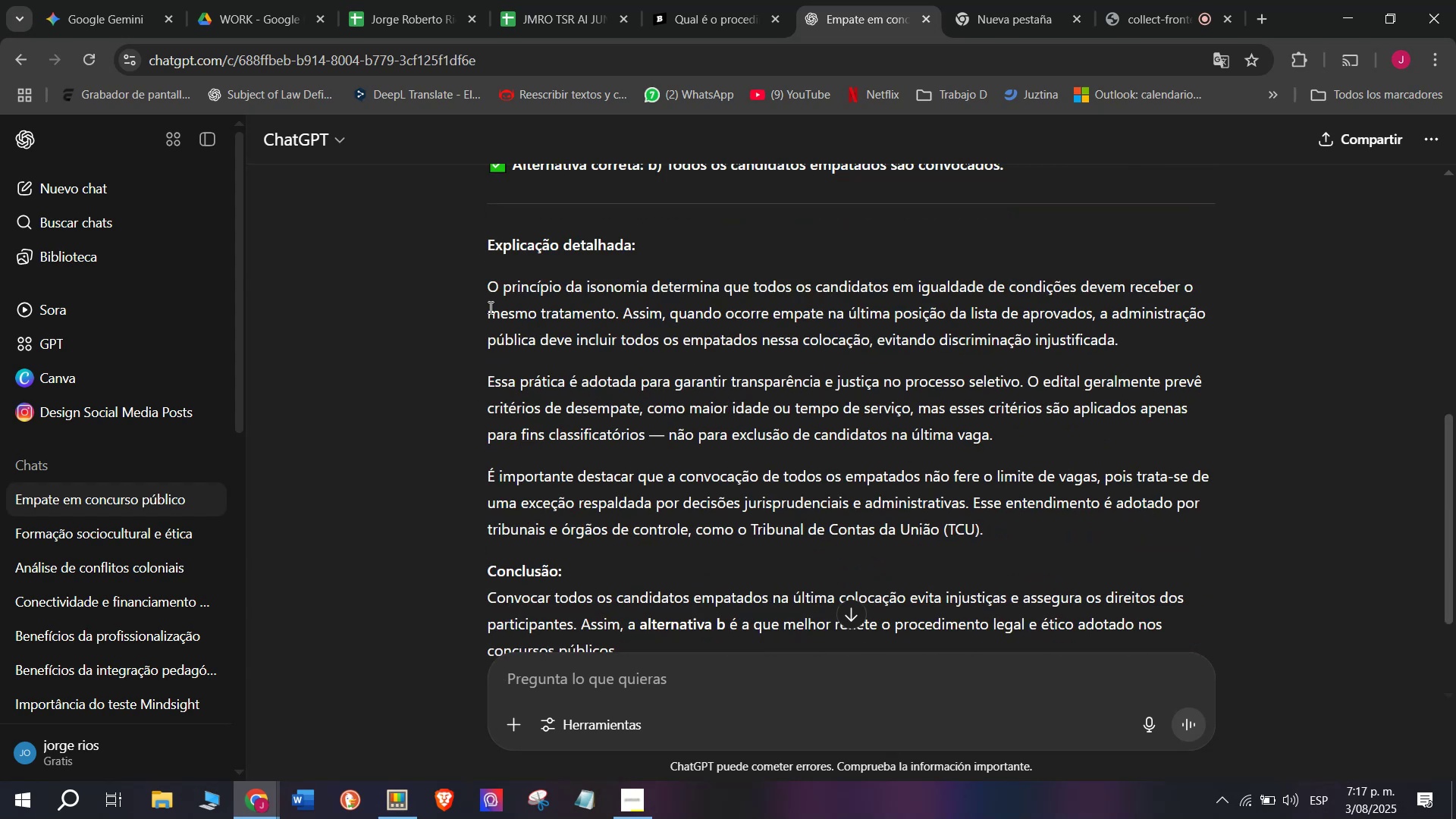 
left_click_drag(start_coordinate=[476, 291], to_coordinate=[1012, 528])
 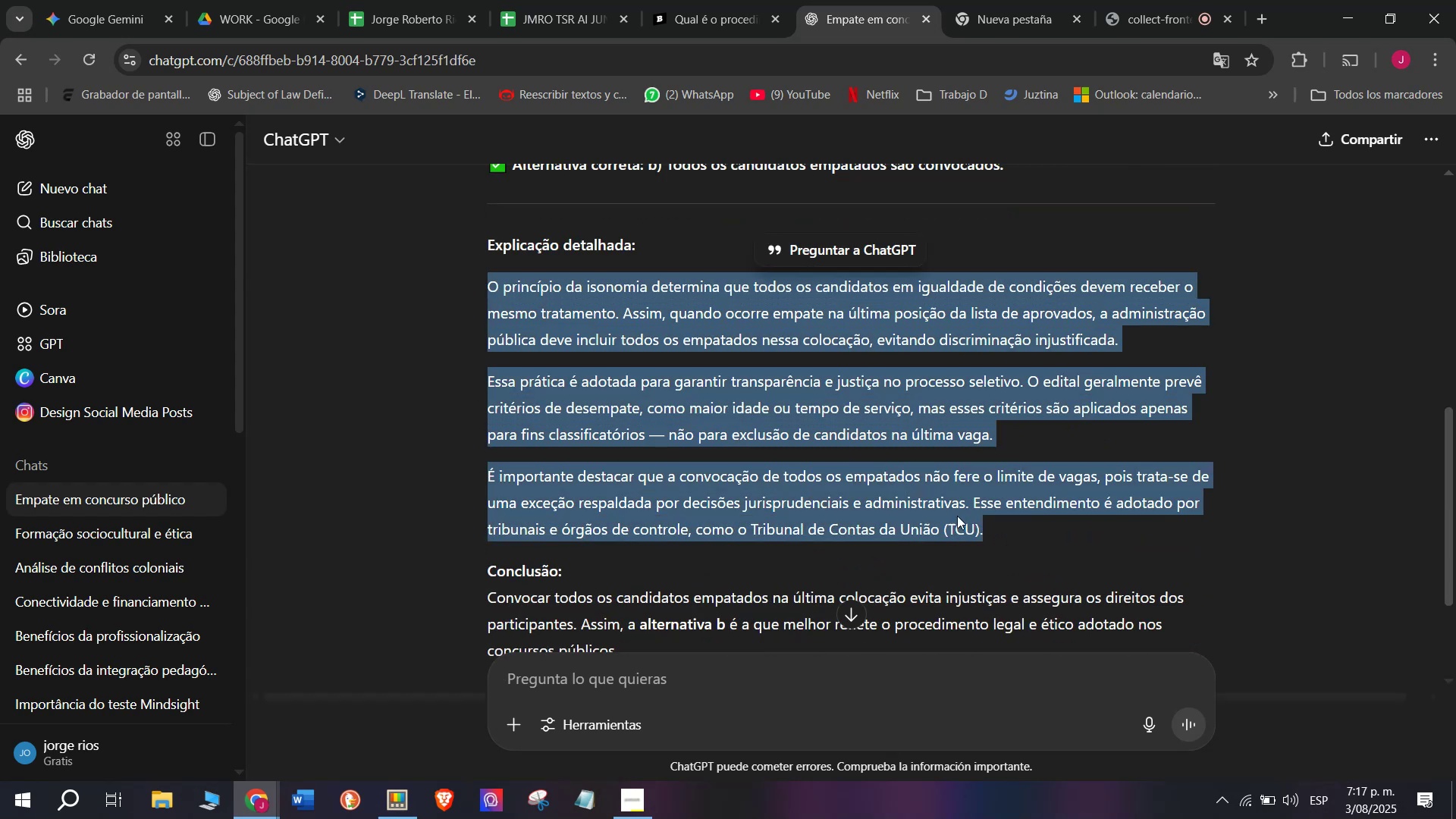 
key(Control+C)
 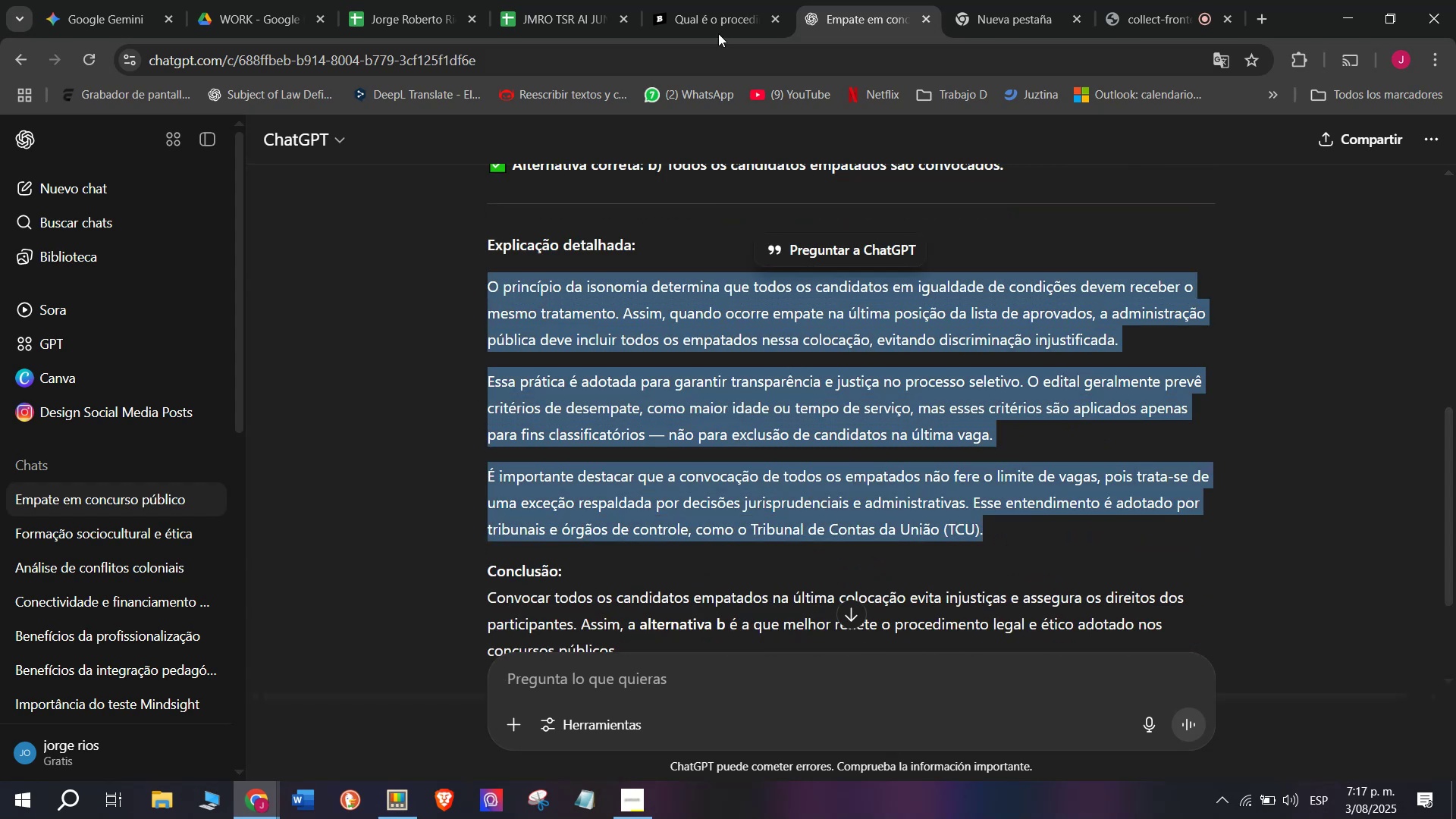 
left_click([723, 0])
 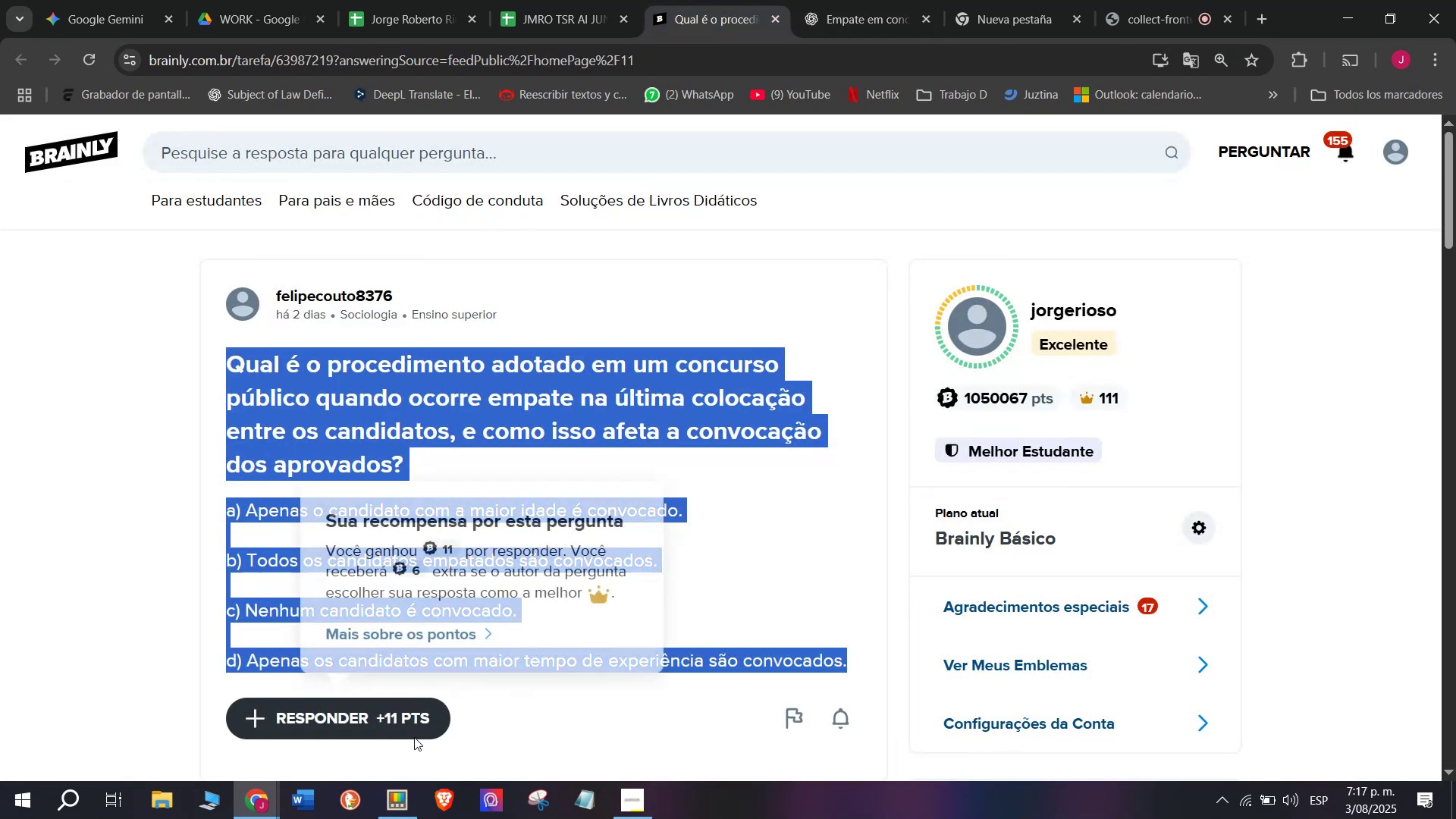 
left_click_drag(start_coordinate=[745, 588], to_coordinate=[525, 296])
 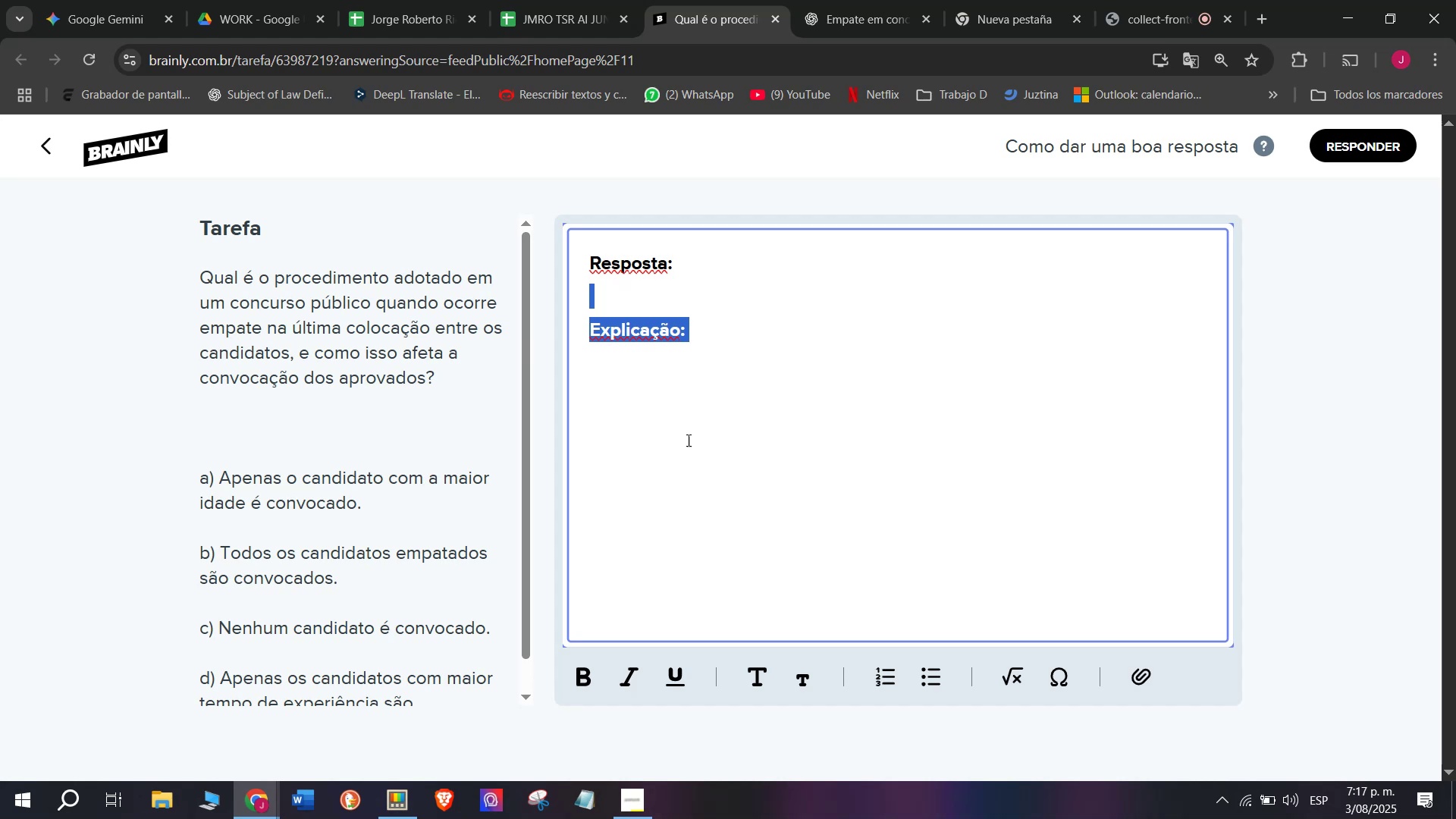 
left_click([767, 489])
 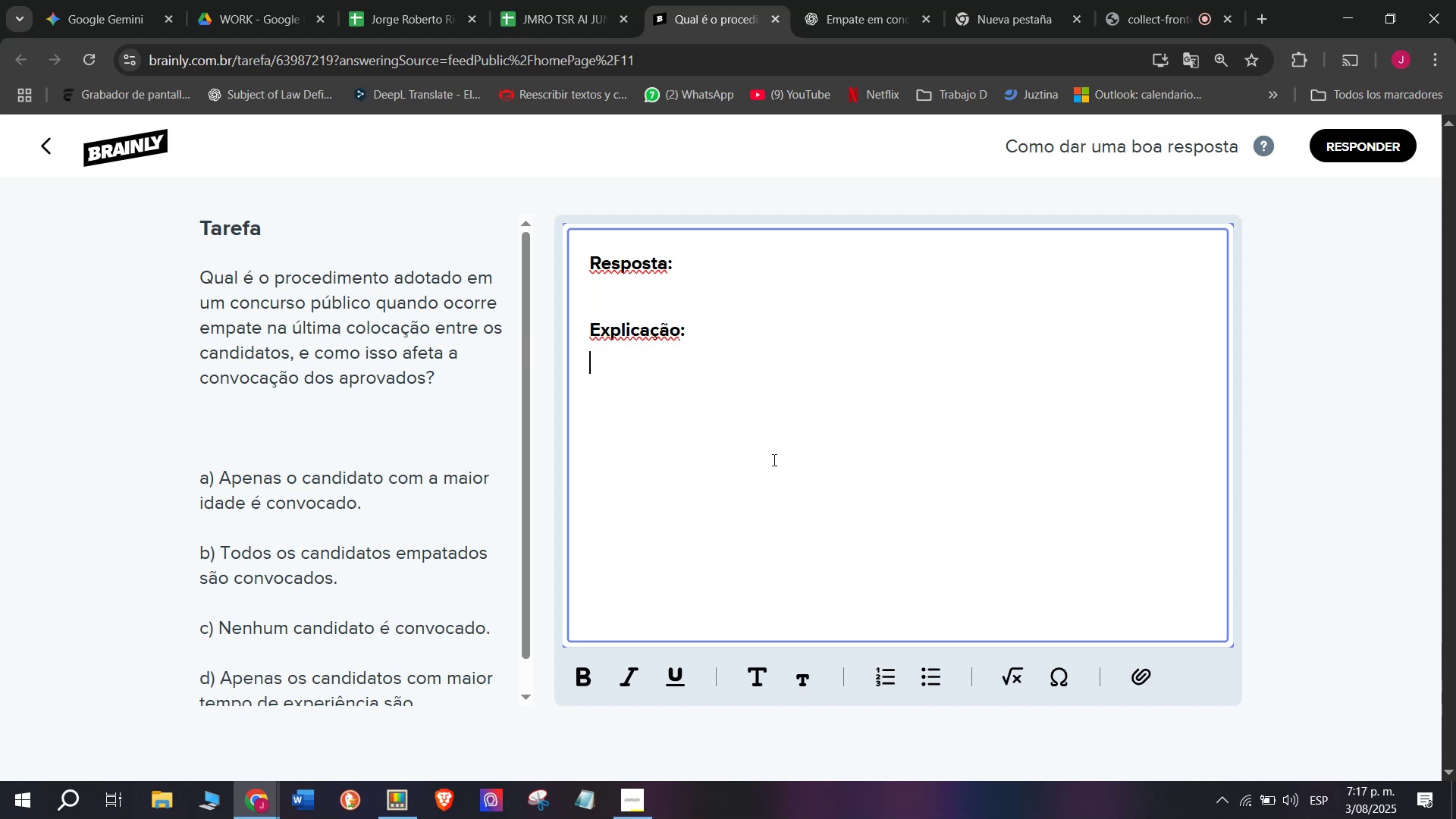 
left_click_drag(start_coordinate=[751, 397], to_coordinate=[490, 146])
 